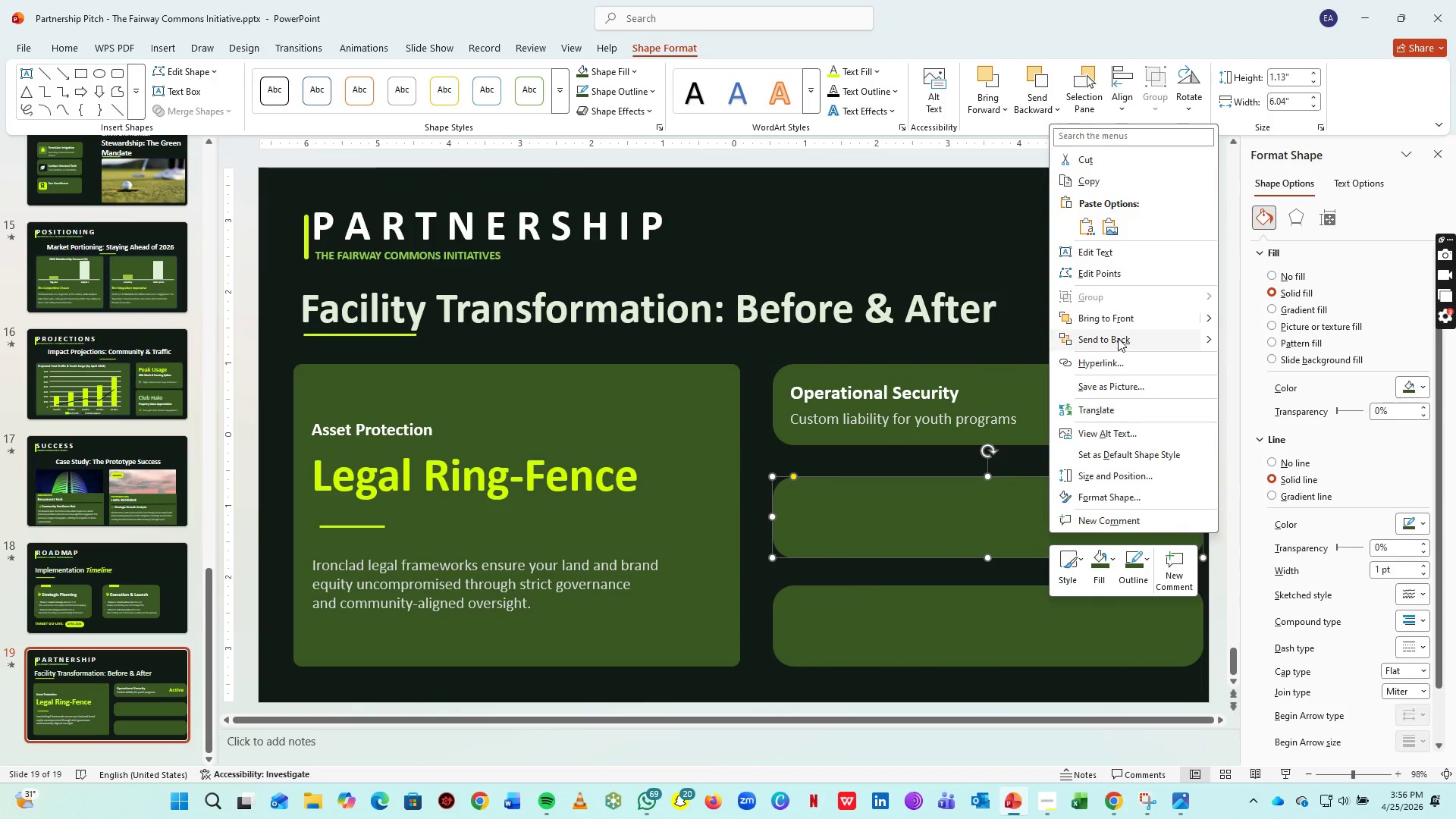 
left_click([1118, 338])
 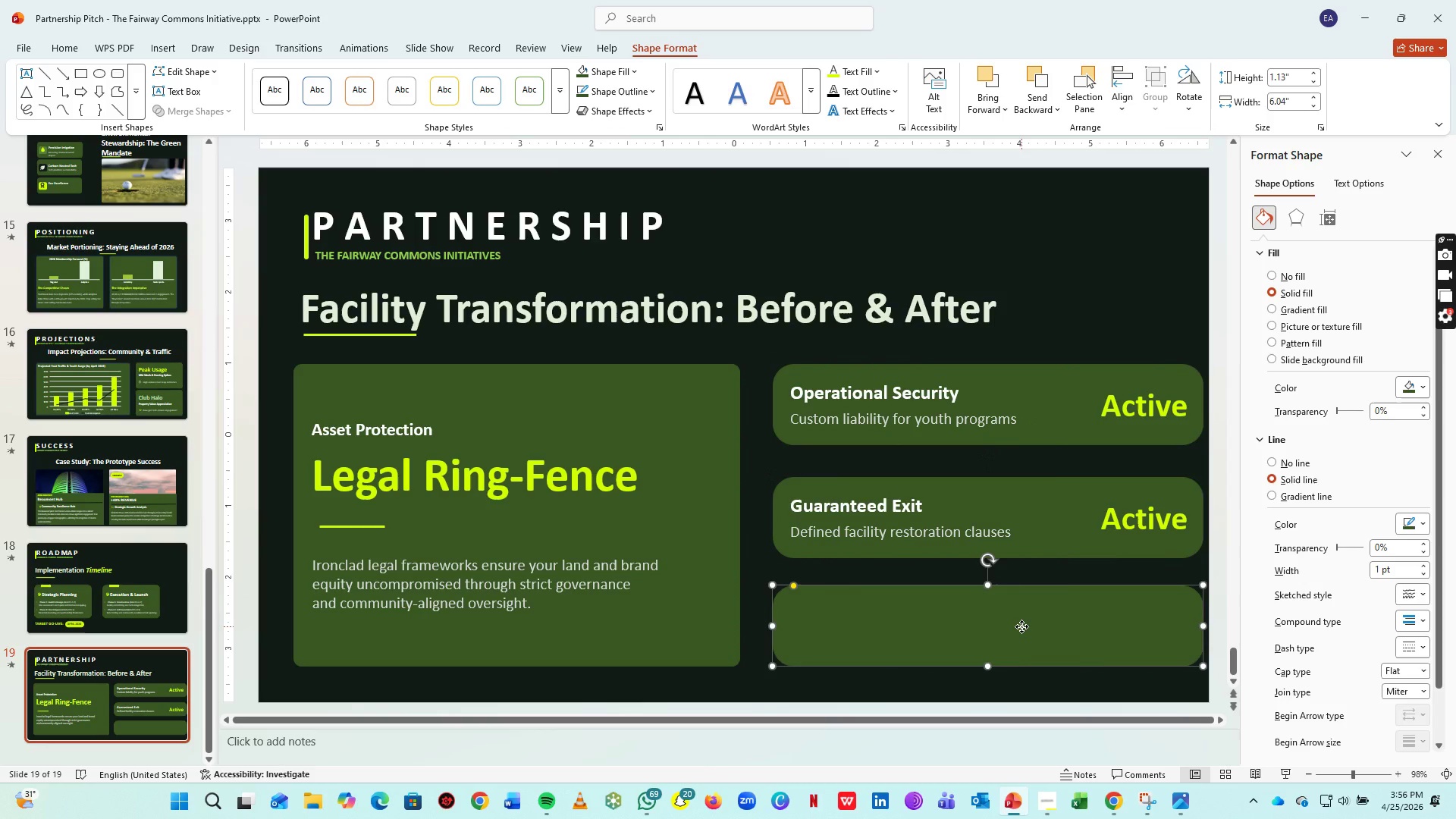 
right_click([1021, 626])
 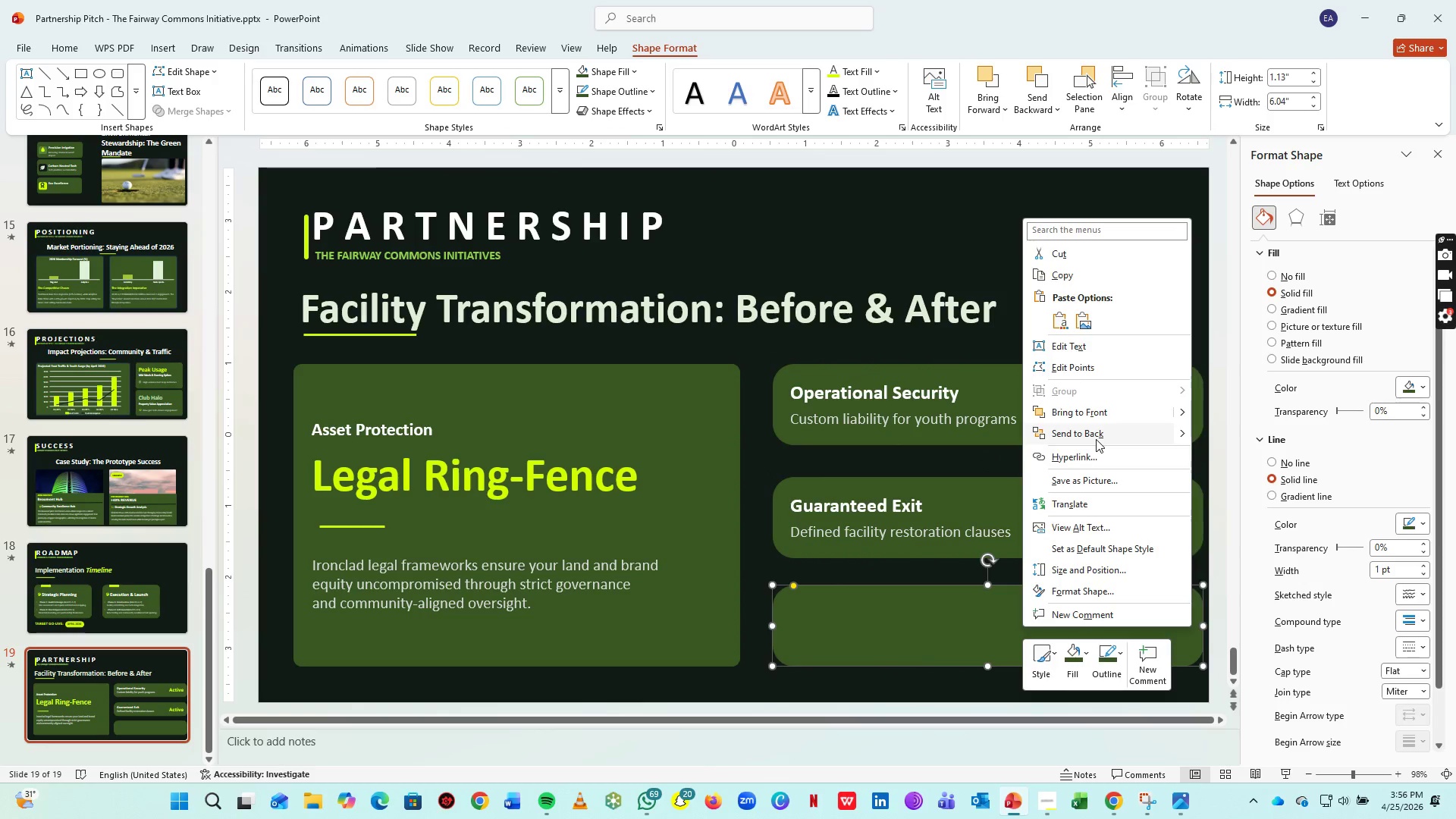 
left_click([1096, 439])
 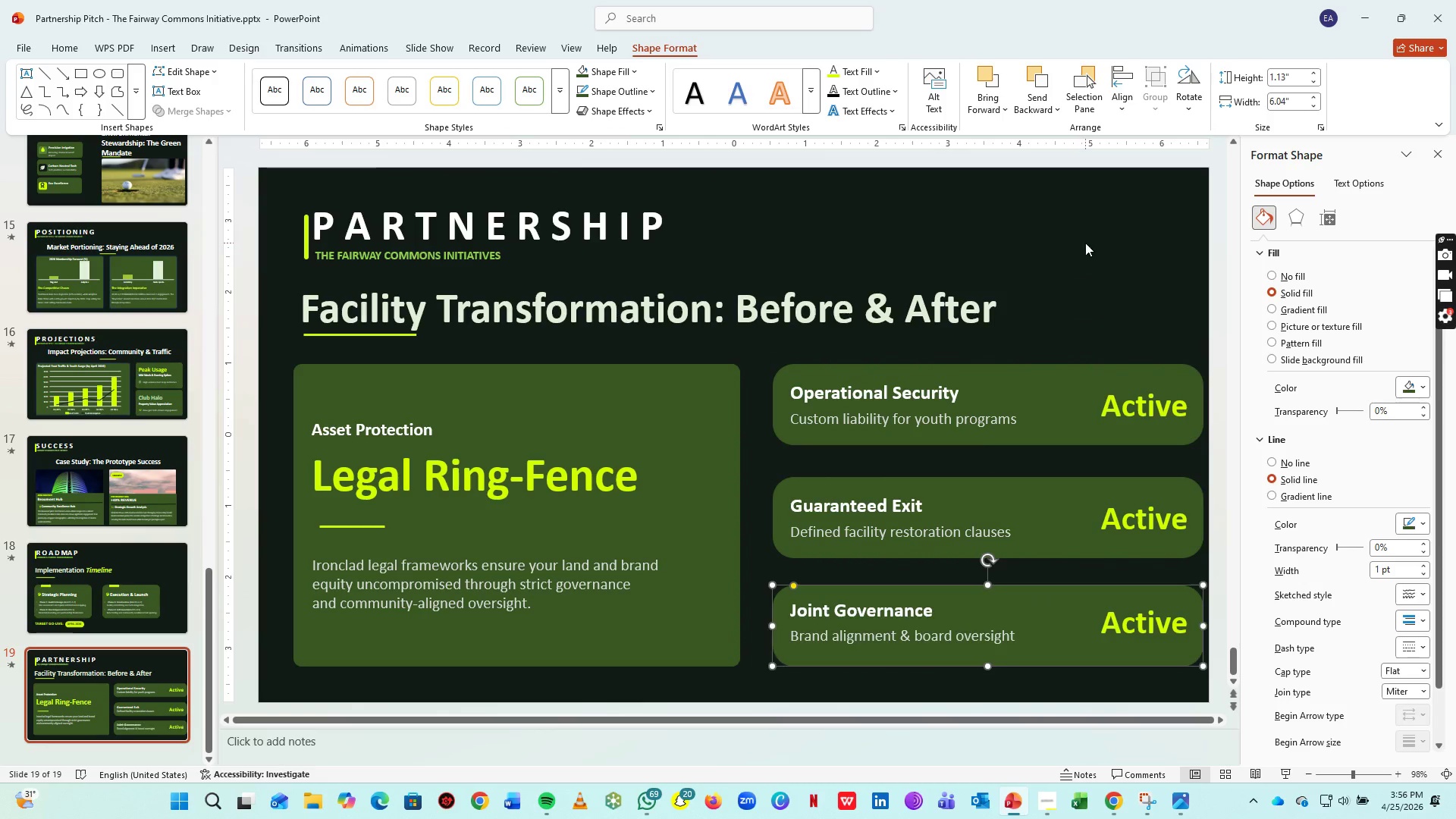 
left_click([1085, 243])
 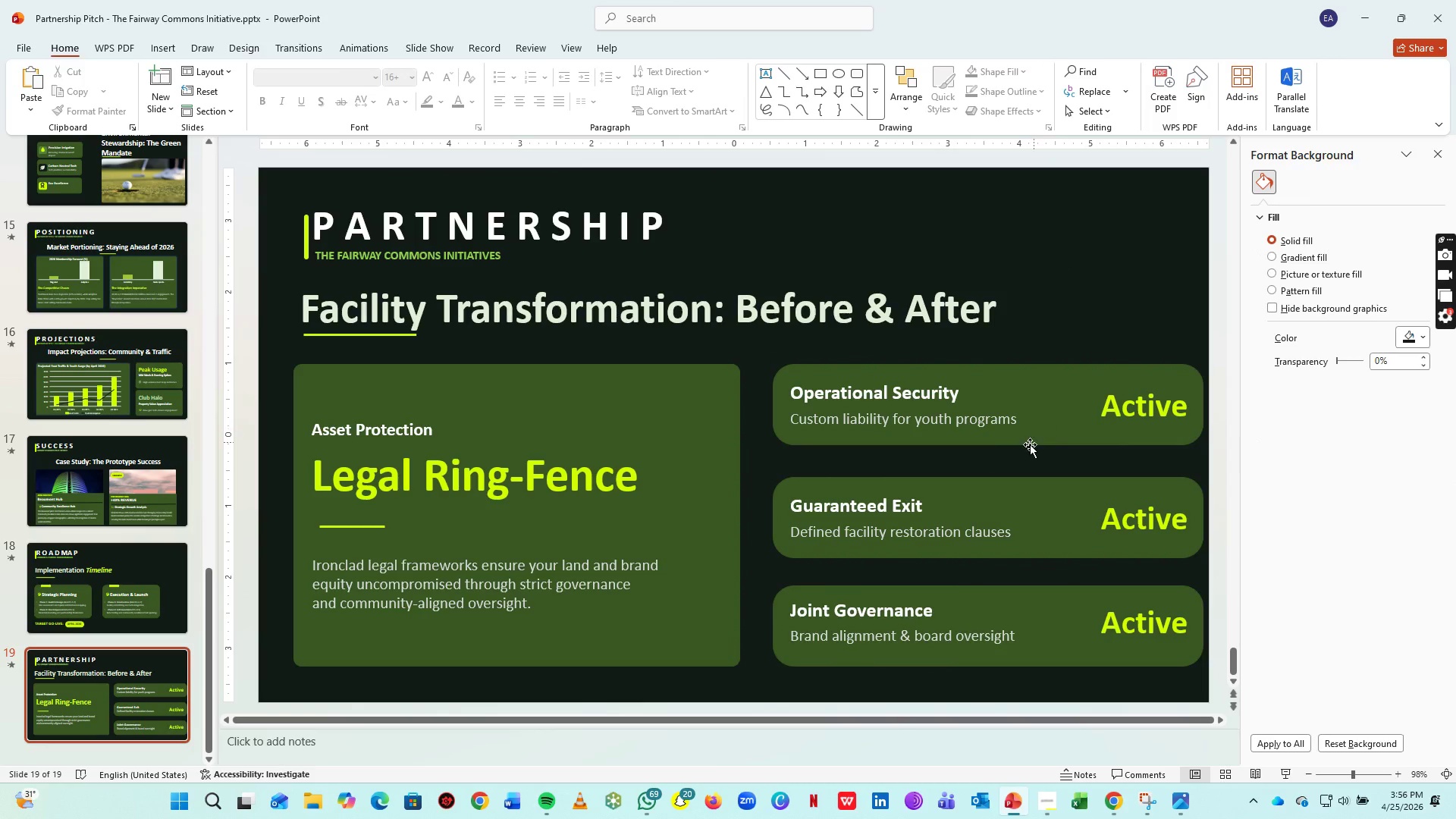 
key(Control+S)
 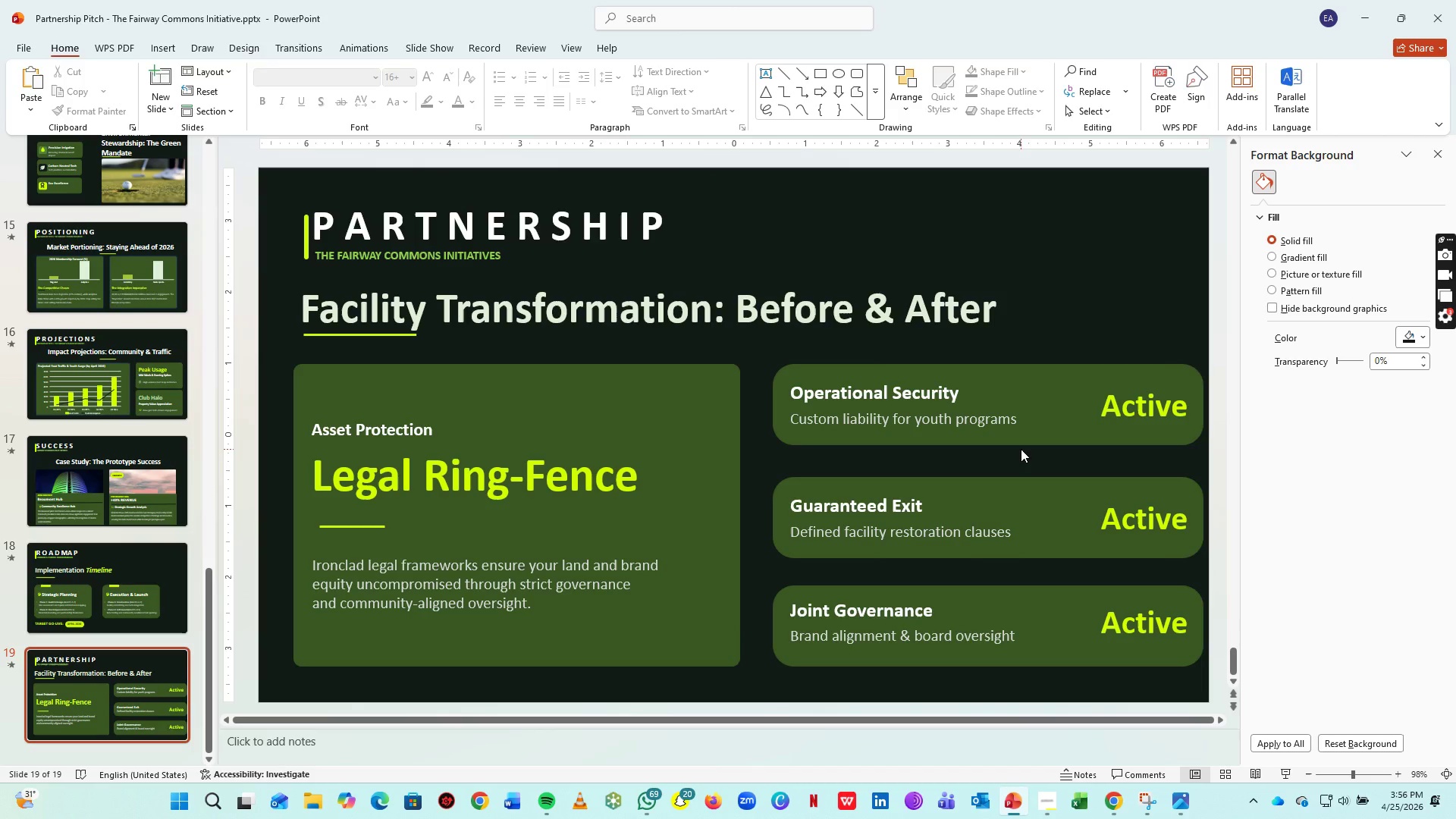 
key(Control+S)
 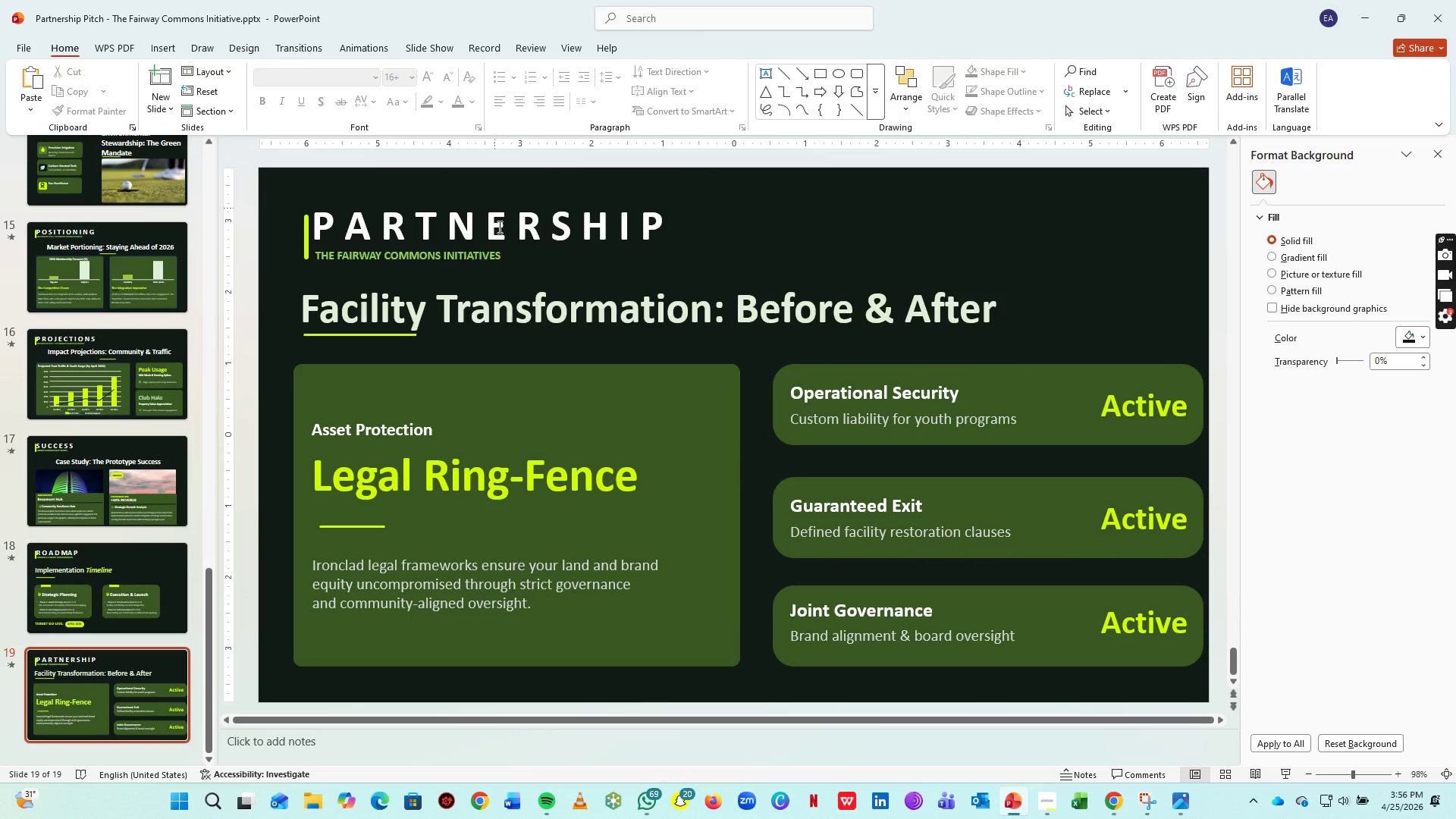 
key(Control+A)
 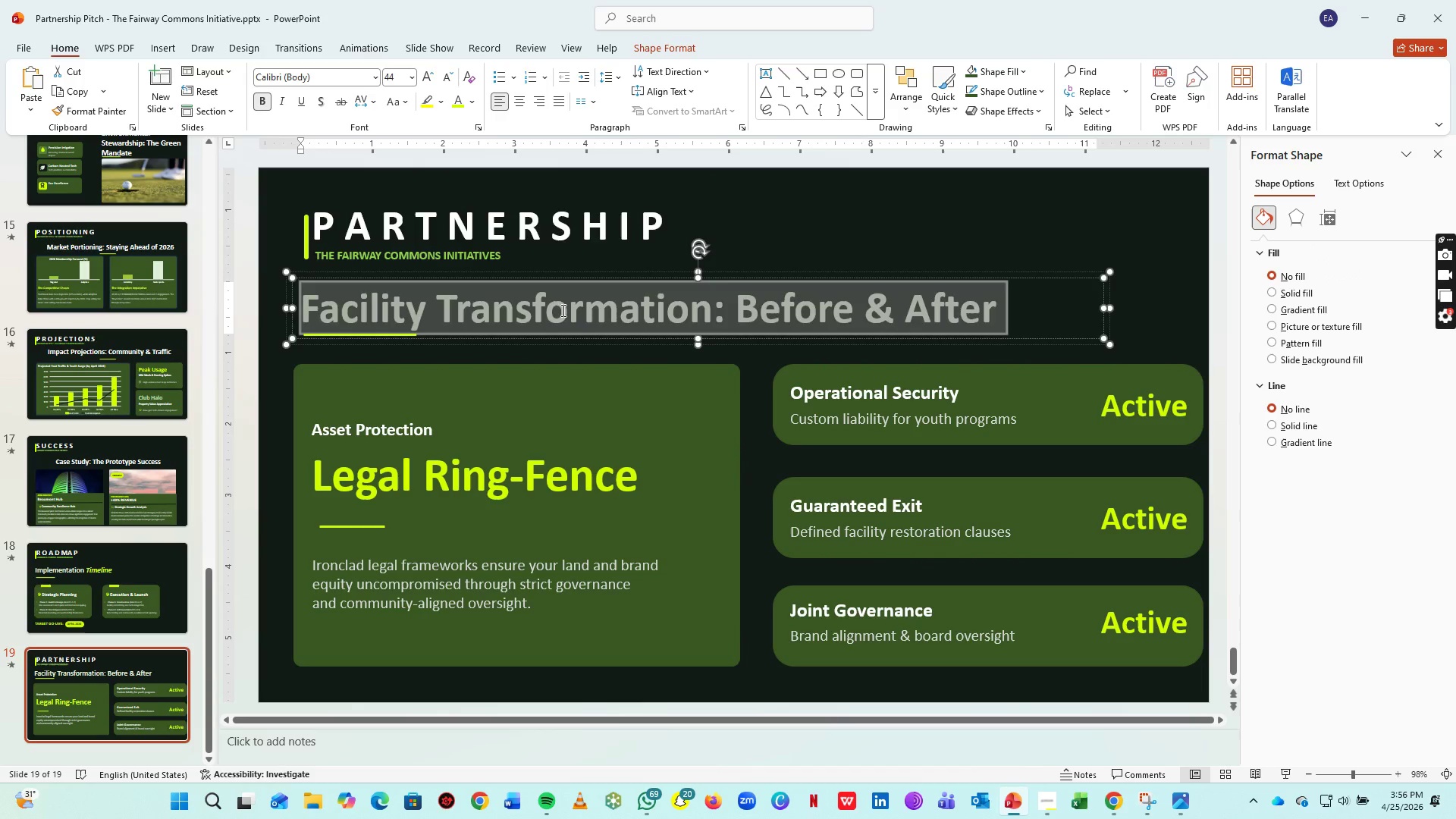 
type(Risk Management and Strategies)
 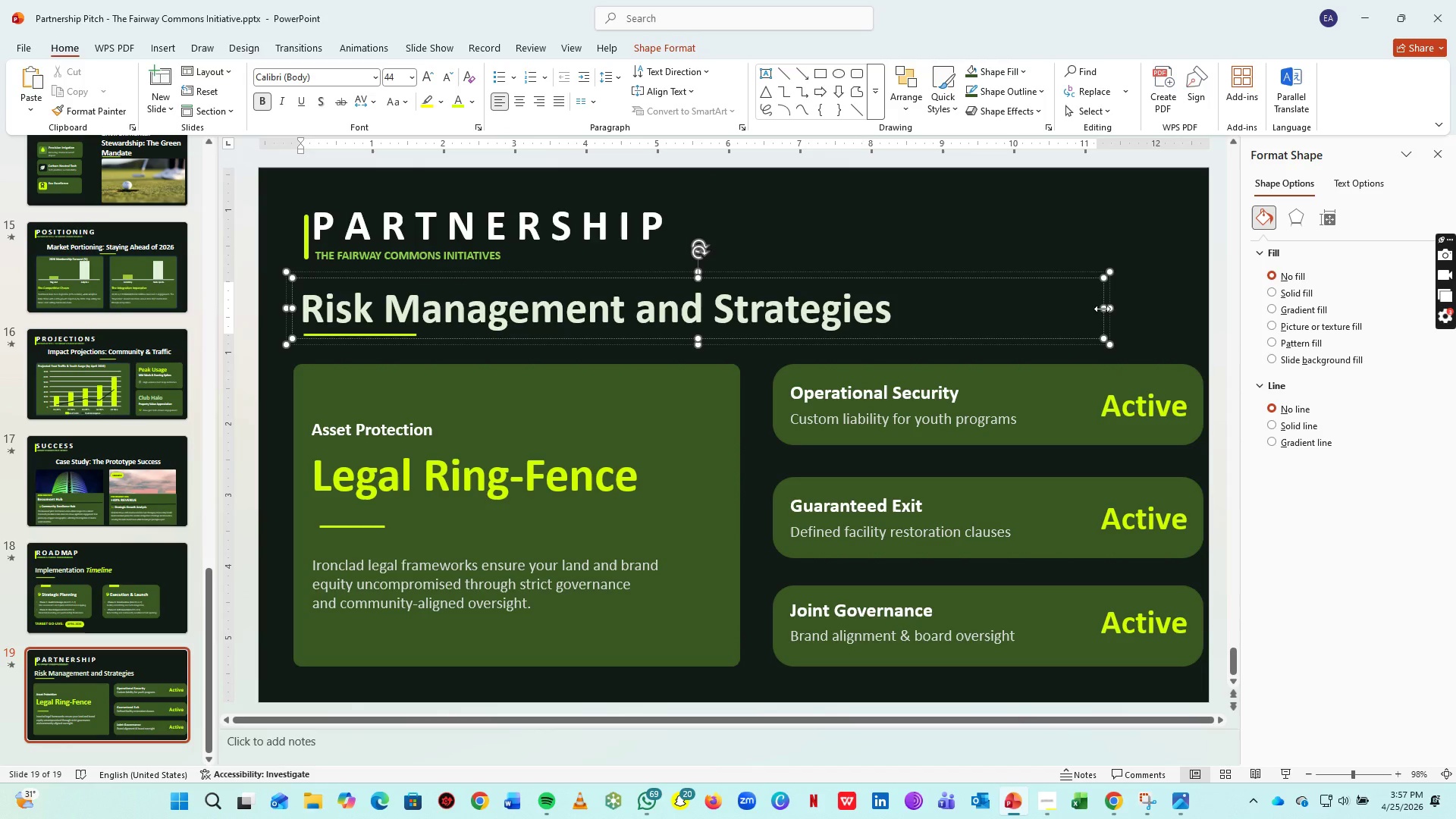 
left_click_drag(start_coordinate=[1105, 308], to_coordinate=[907, 309])
 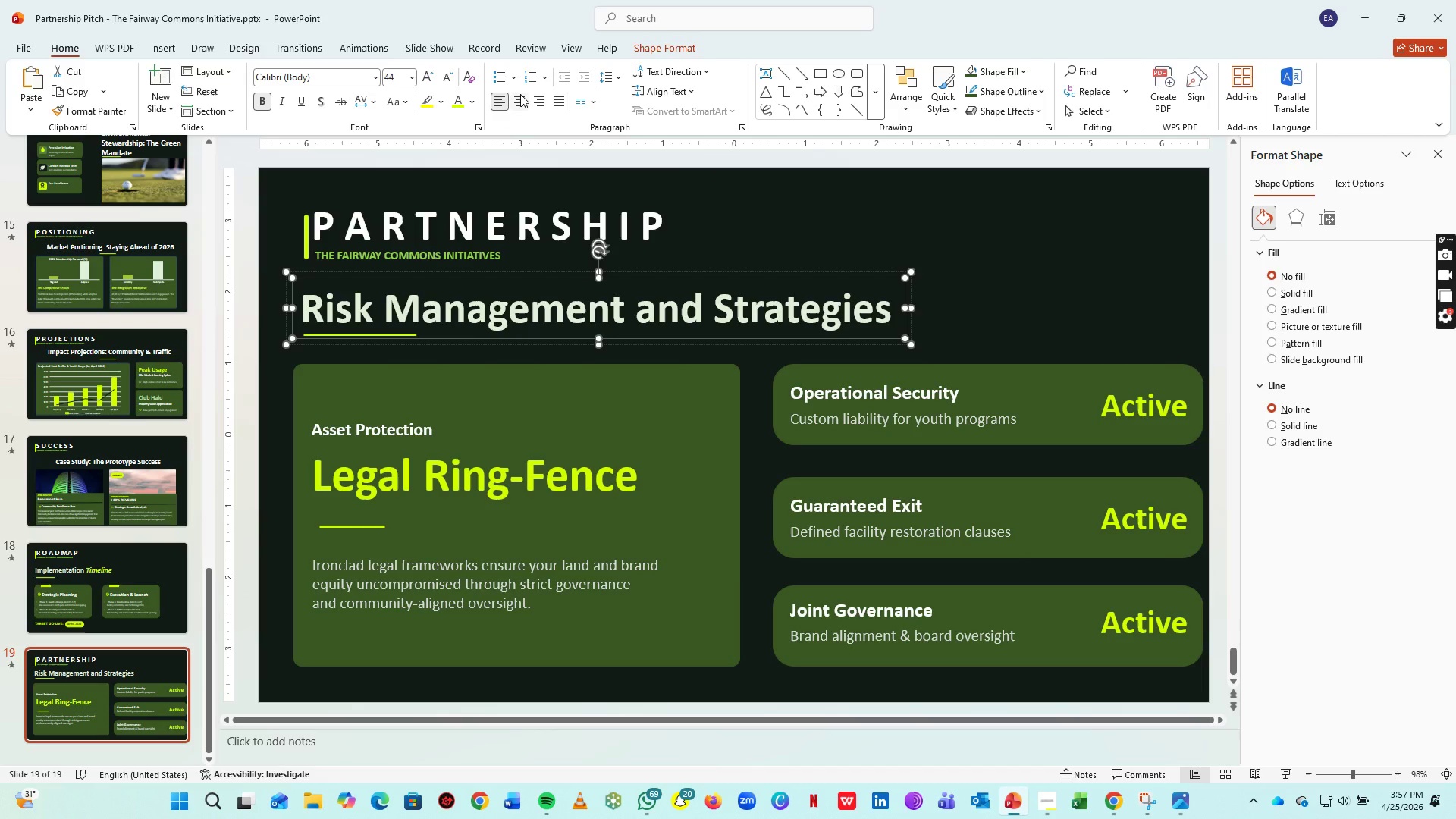 
left_click([520, 94])
 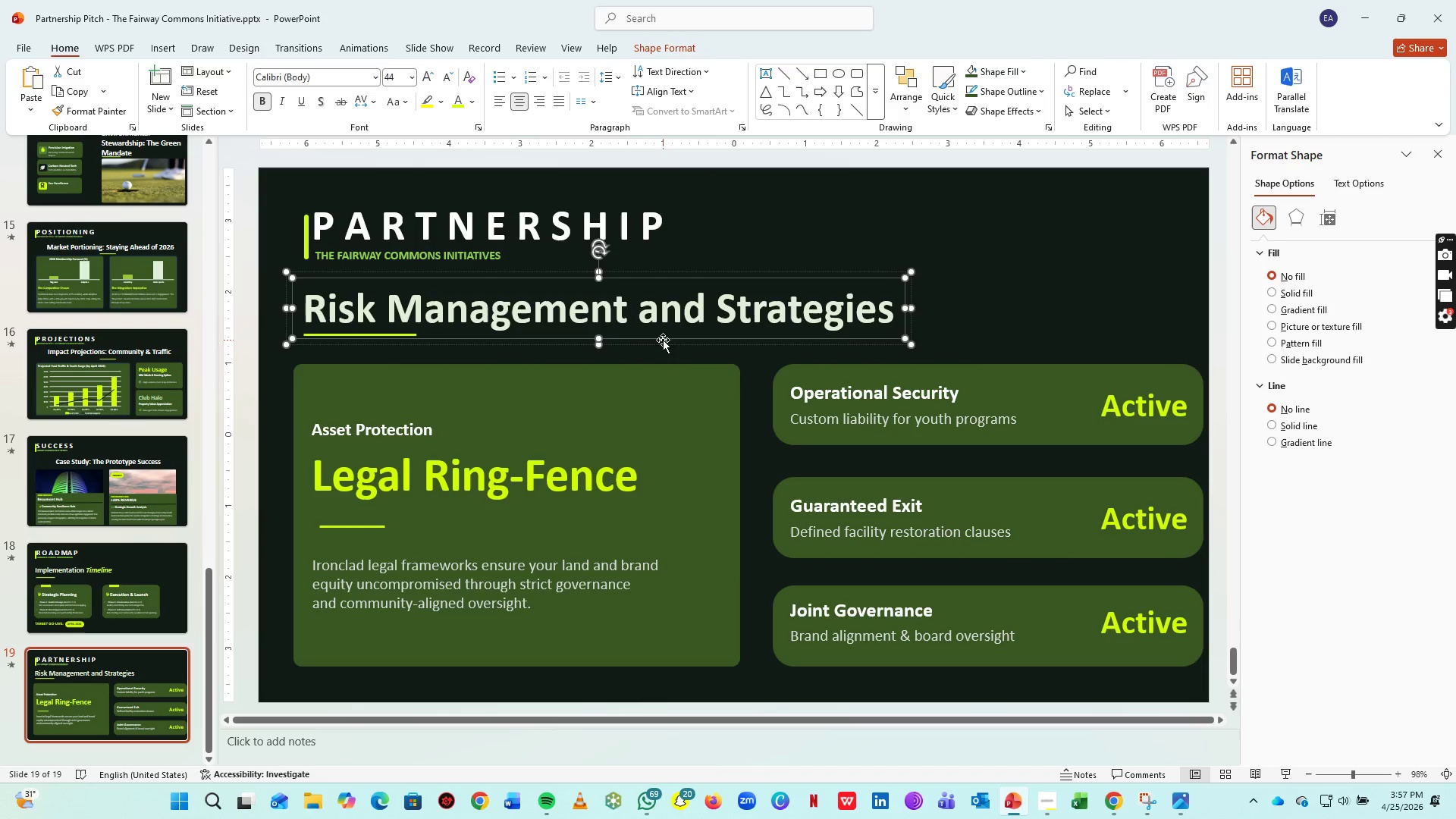 
left_click_drag(start_coordinate=[663, 340], to_coordinate=[841, 335])
 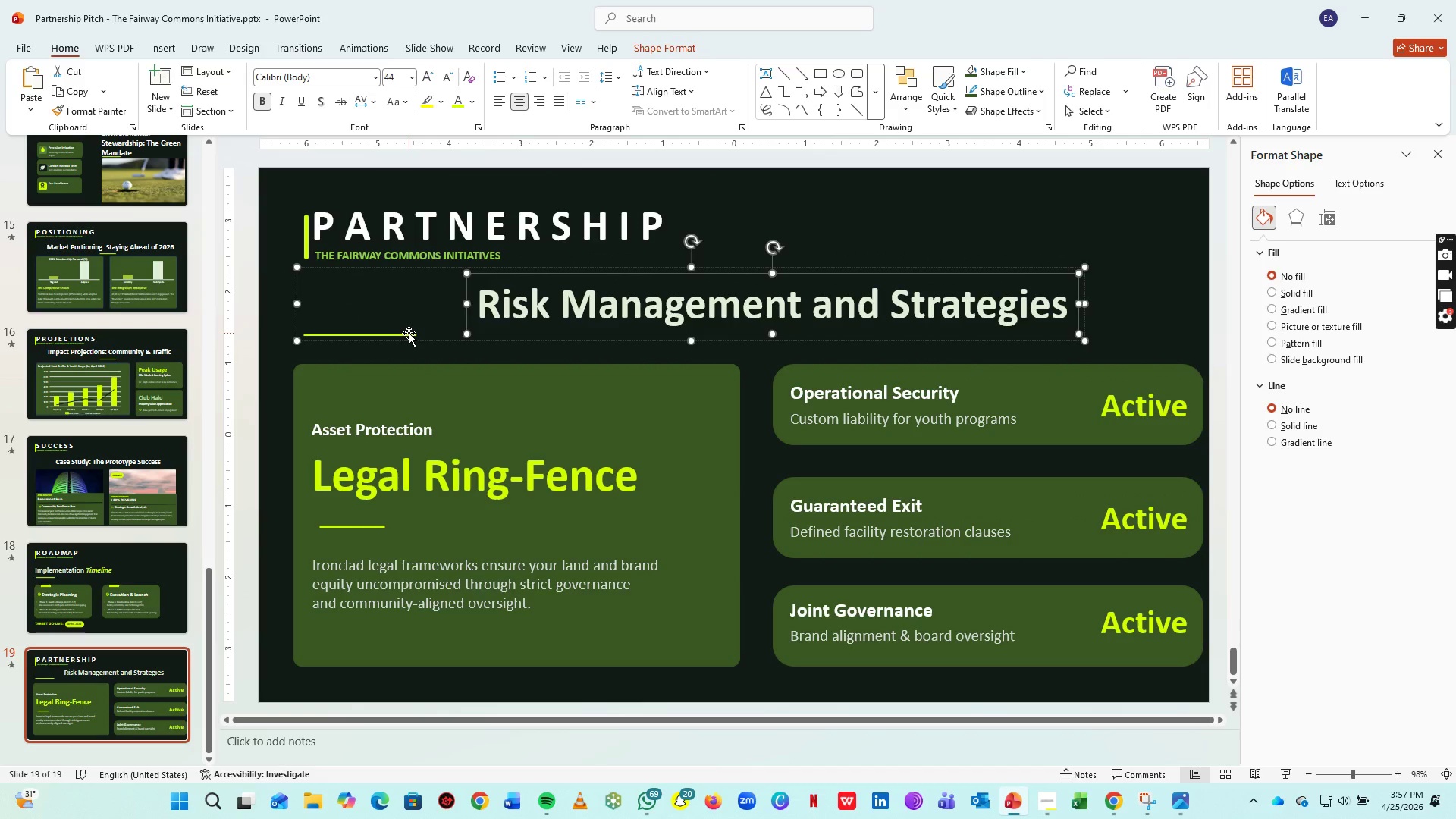 
left_click_drag(start_coordinate=[409, 333], to_coordinate=[813, 332])
 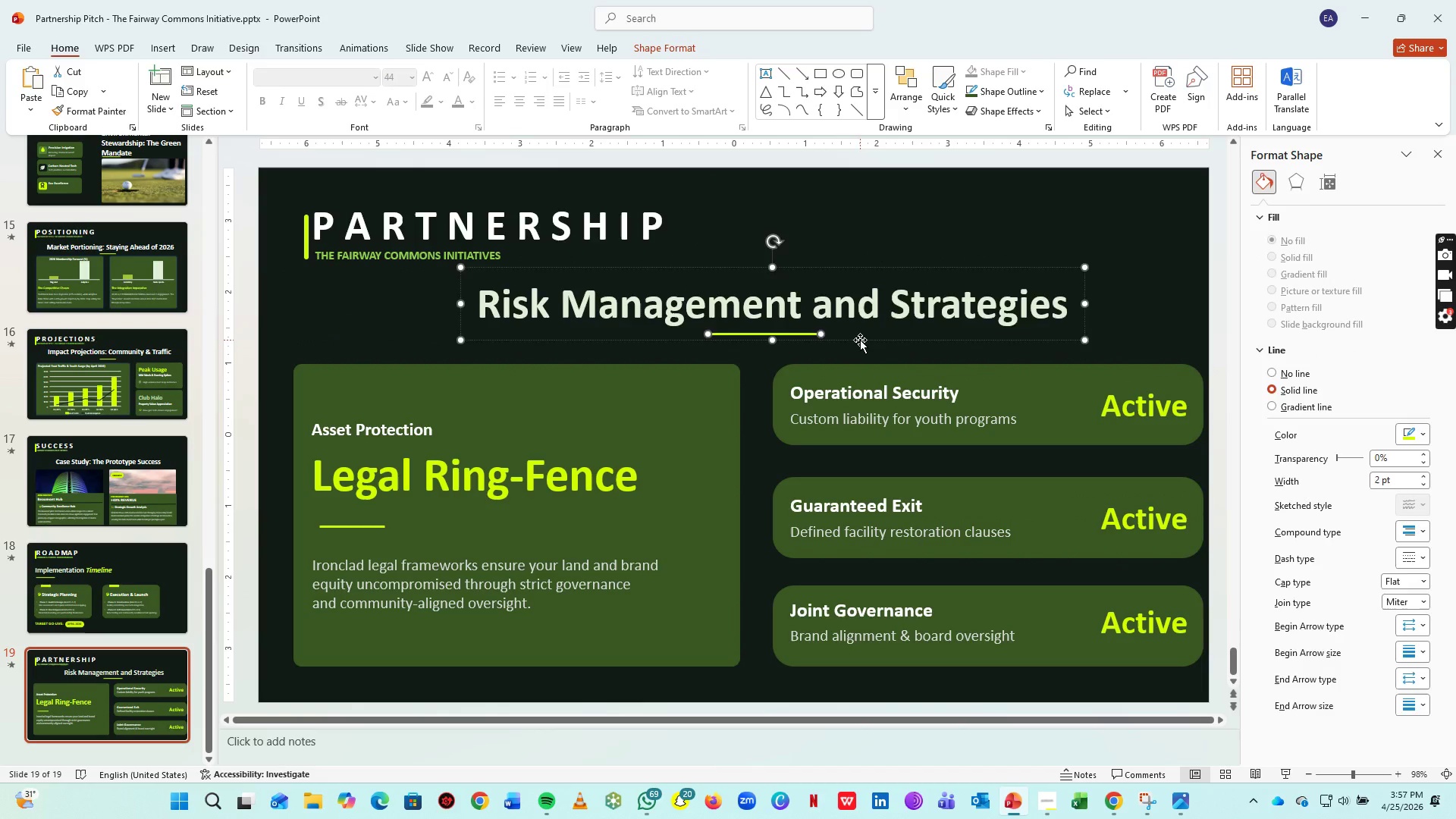 
left_click_drag(start_coordinate=[860, 340], to_coordinate=[827, 340])
 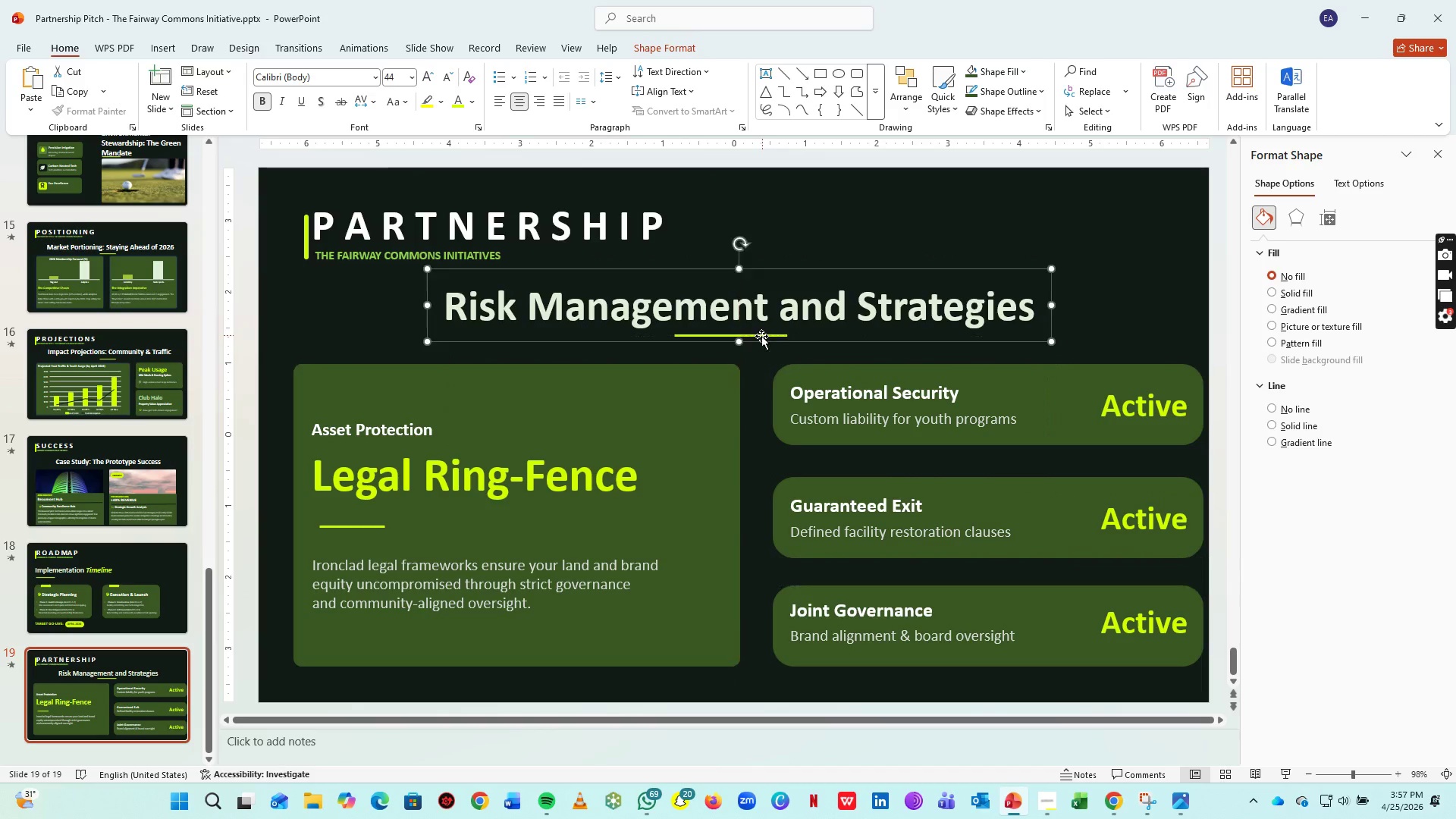 
left_click([760, 336])
 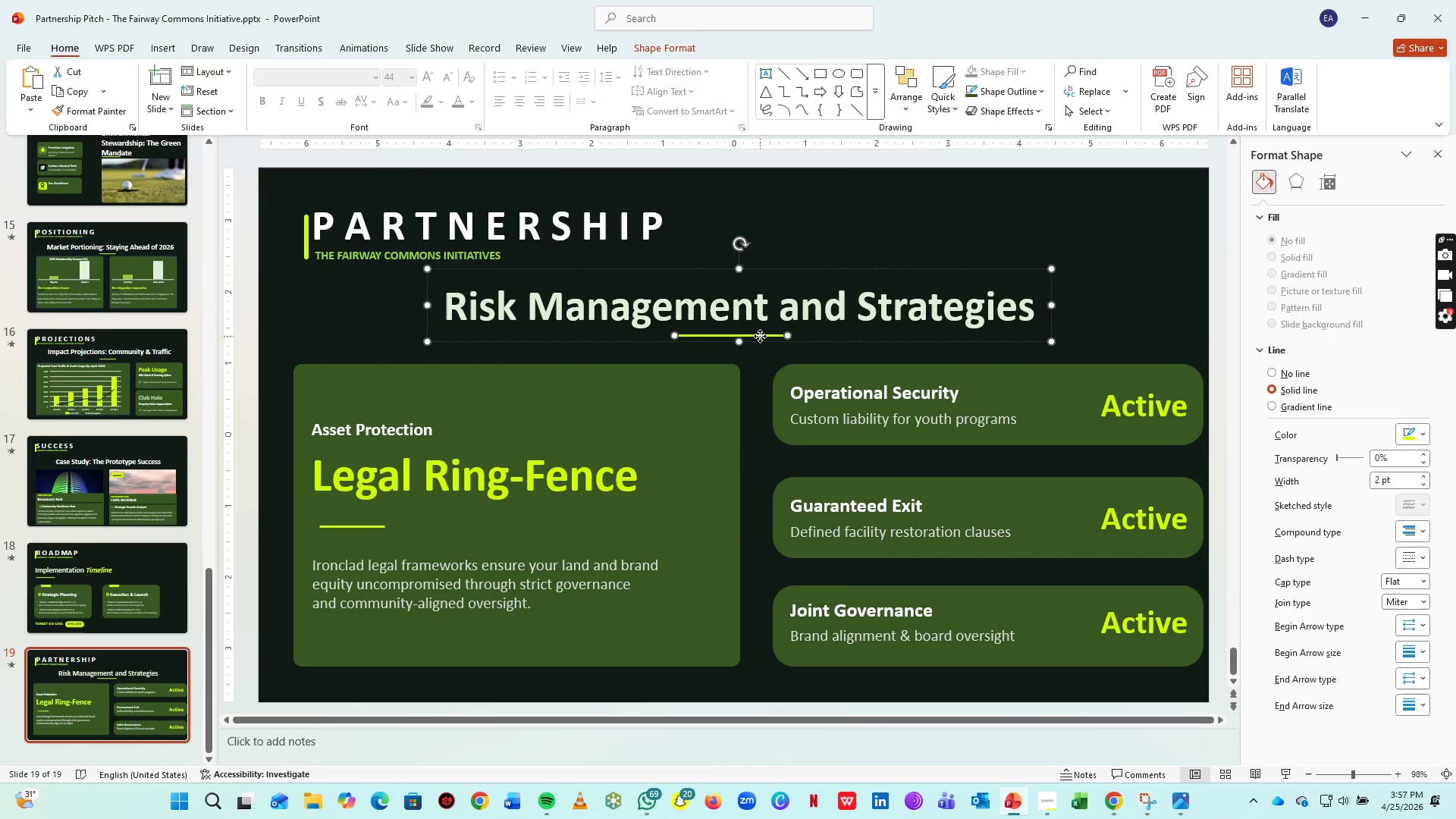 
left_click_drag(start_coordinate=[760, 336], to_coordinate=[790, 337])
 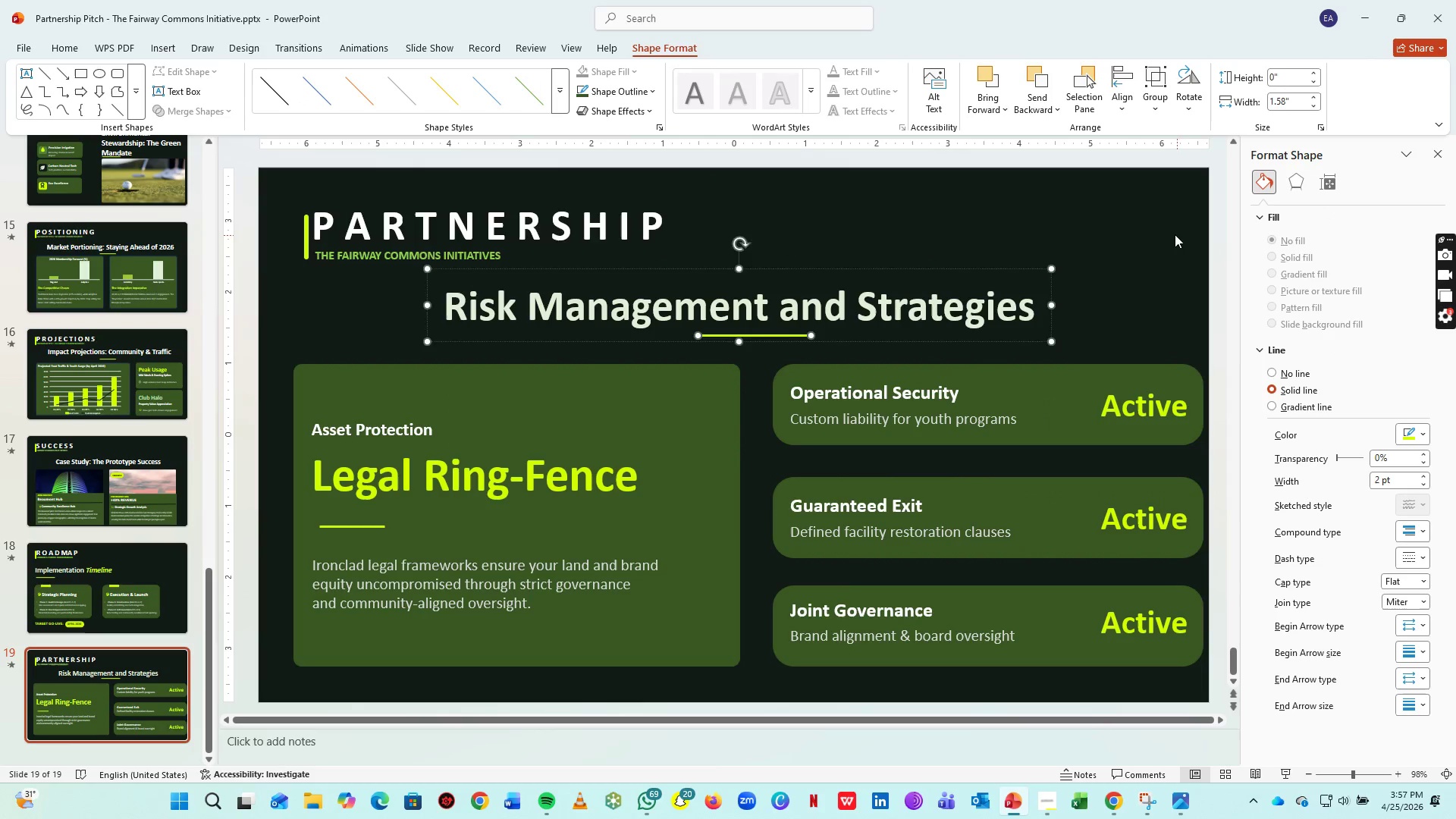 
left_click([1175, 234])
 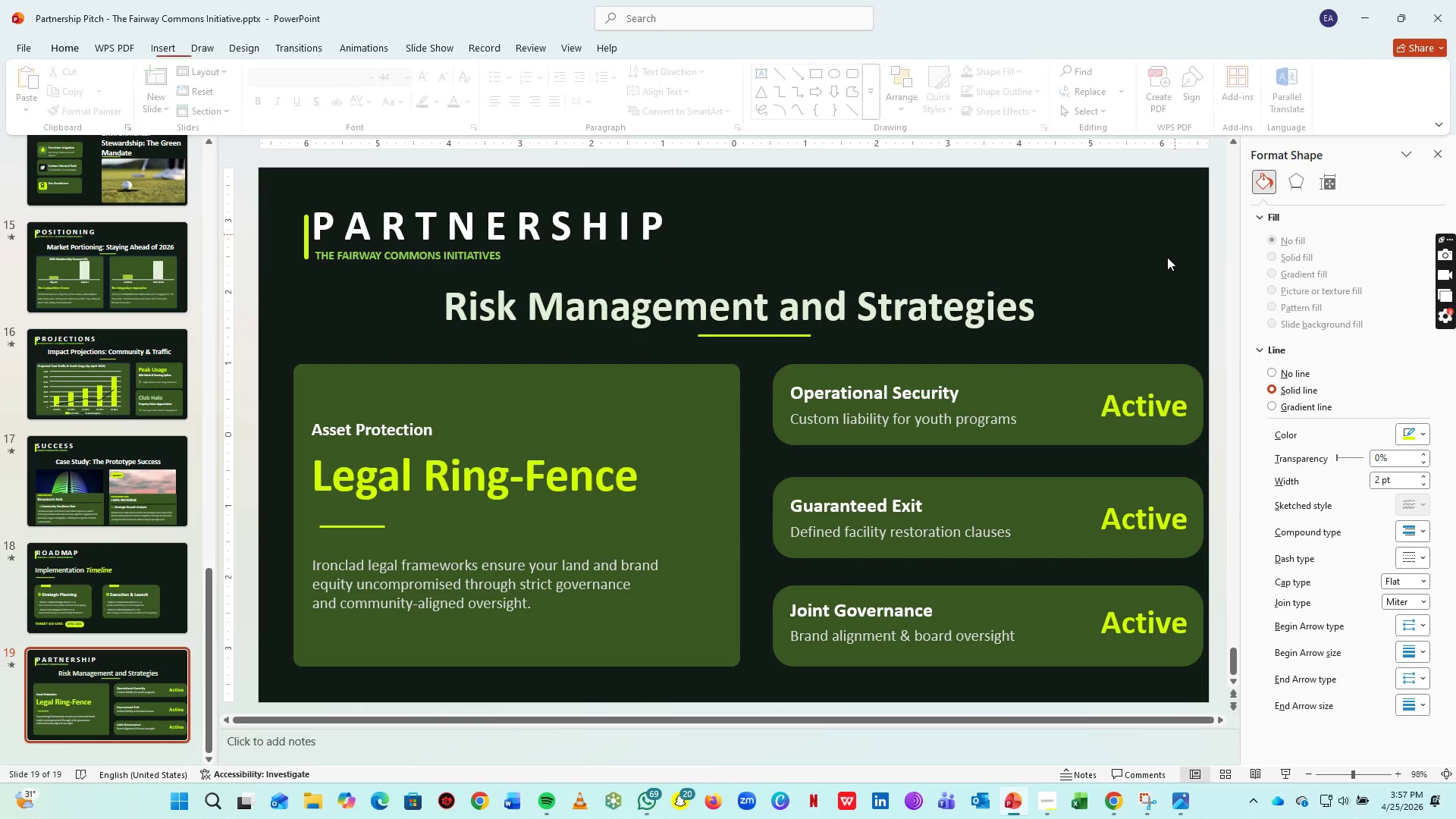 
key(Control+S)
 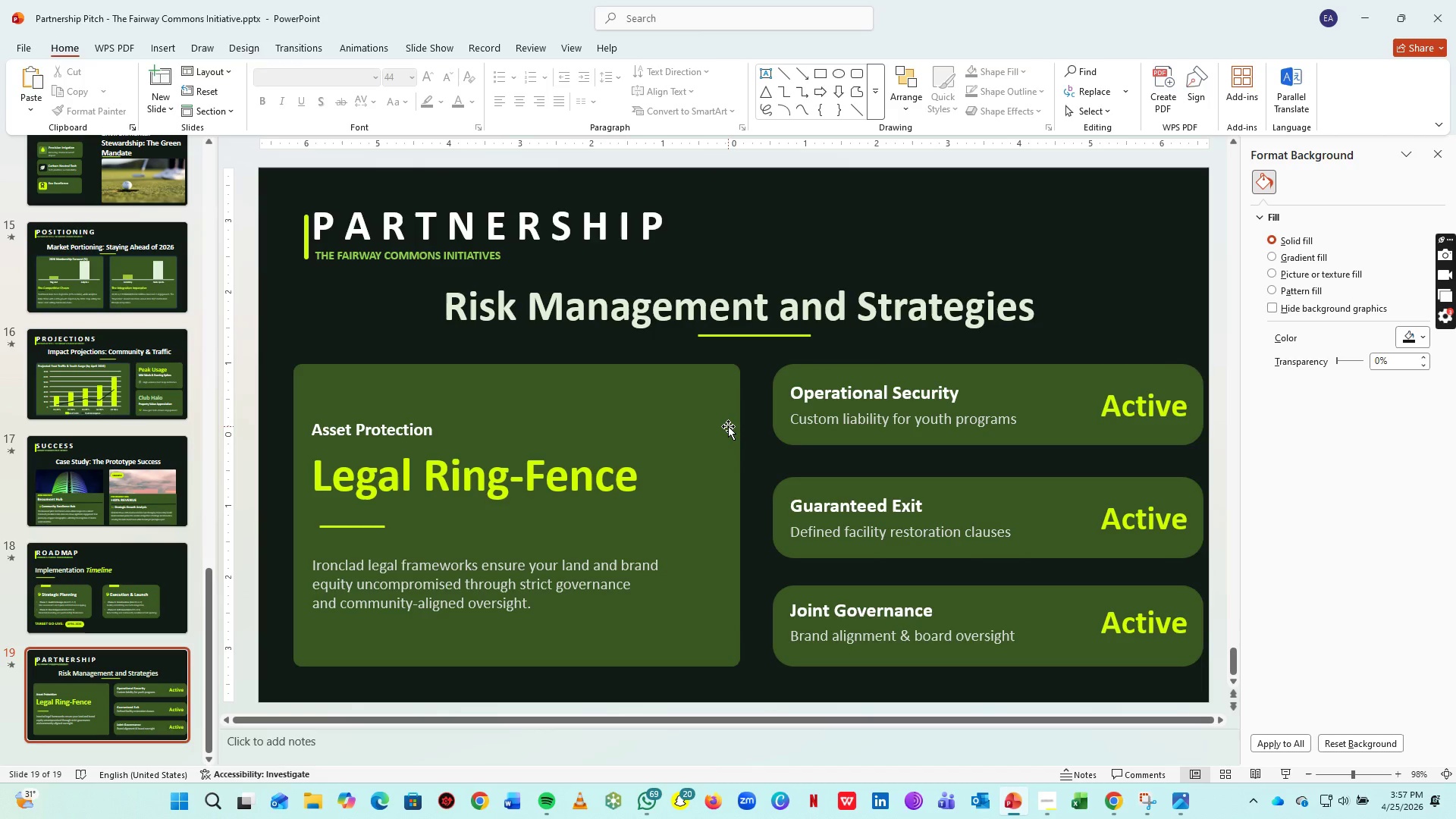 
wait(11.52)
 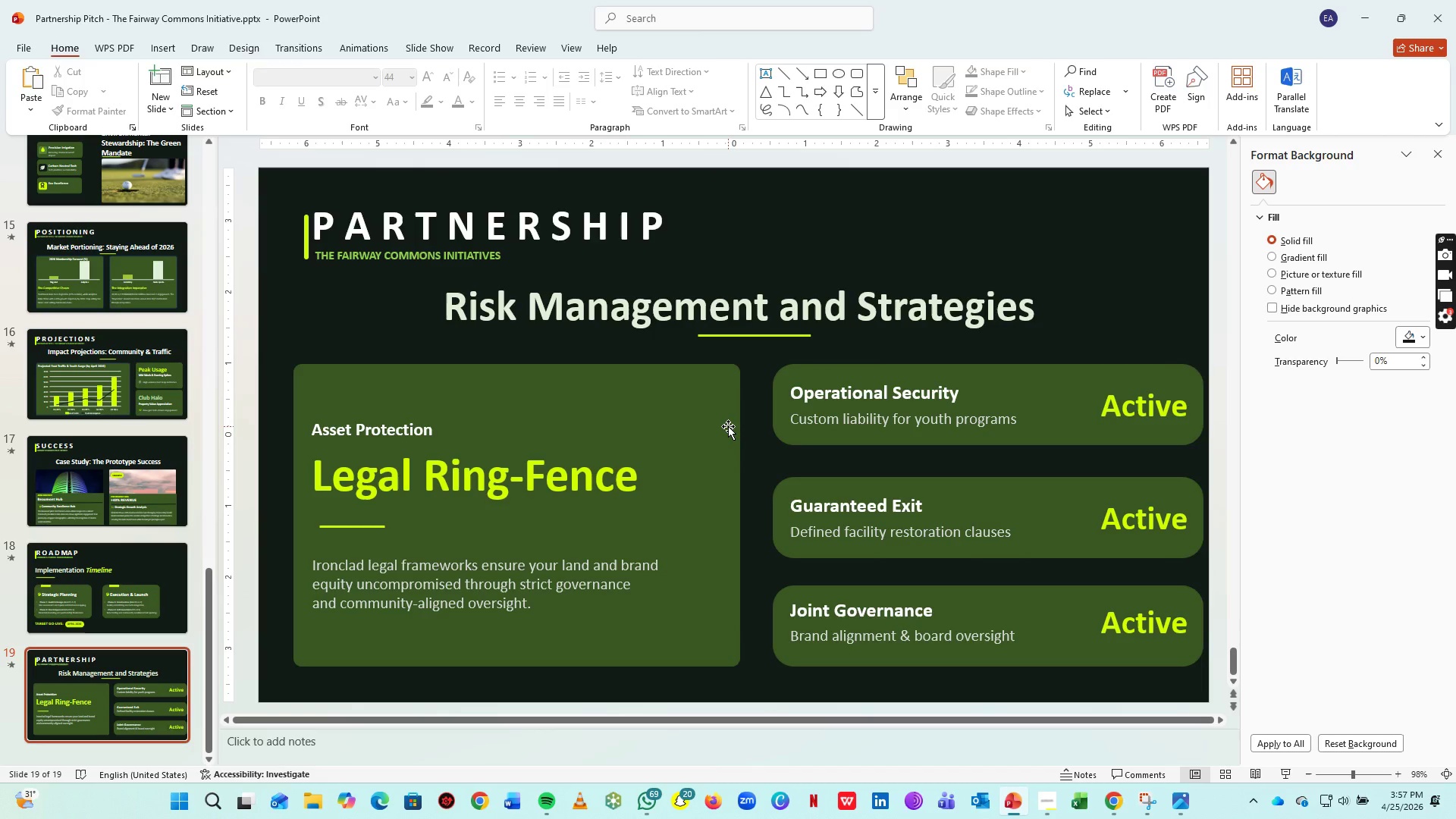 
right_click([90, 719])
 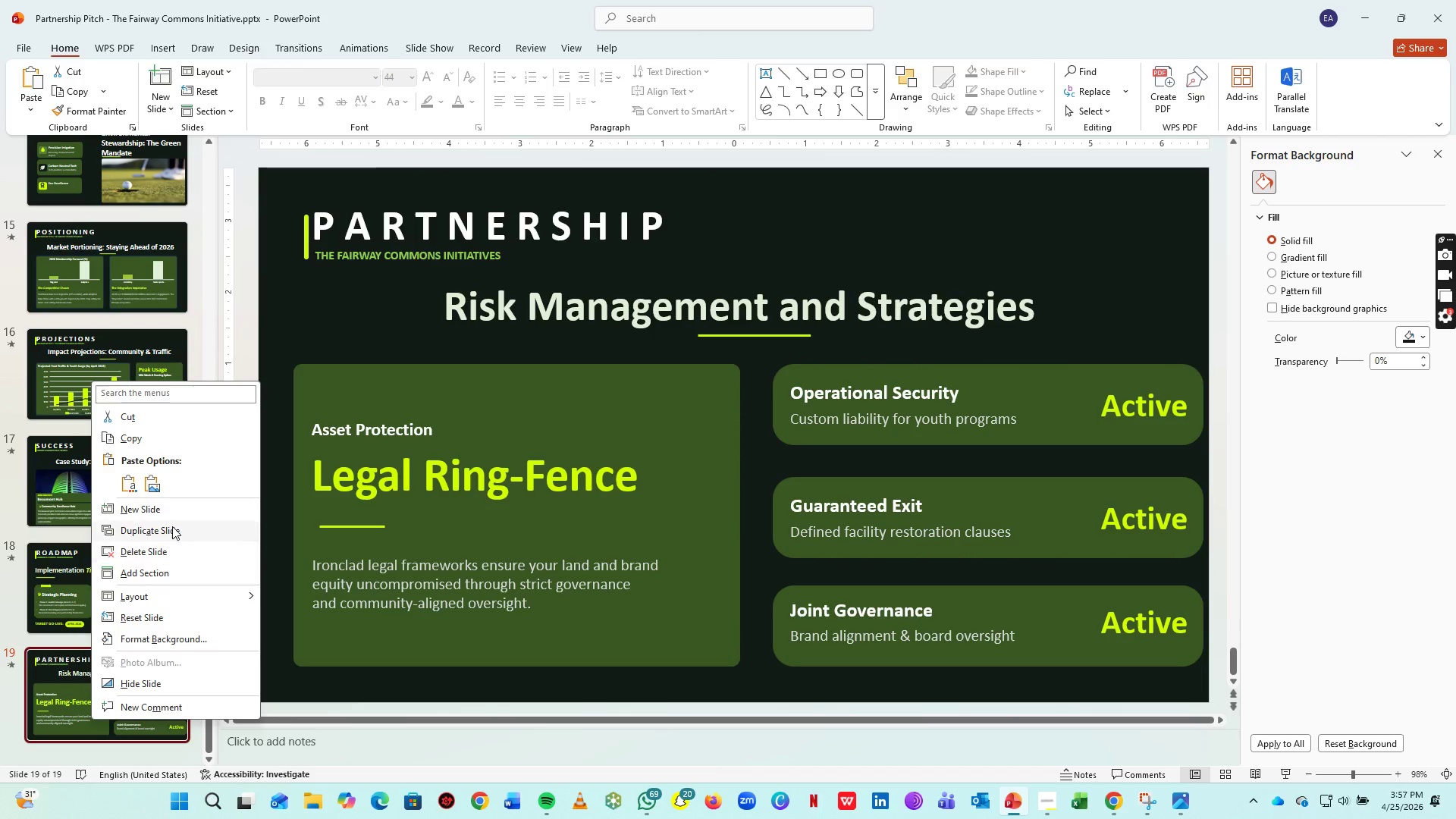 
left_click([172, 526])
 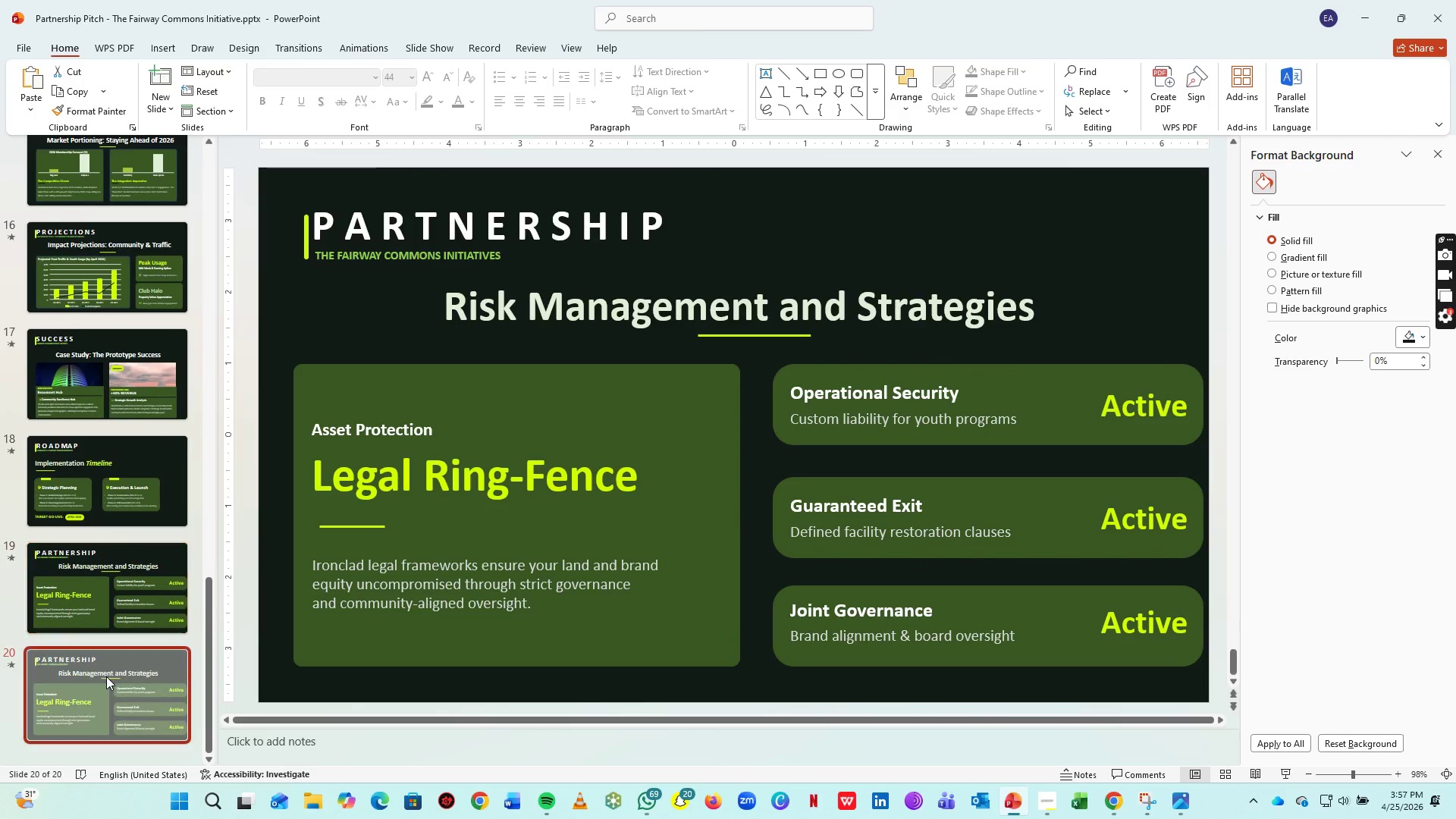 
left_click([106, 676])
 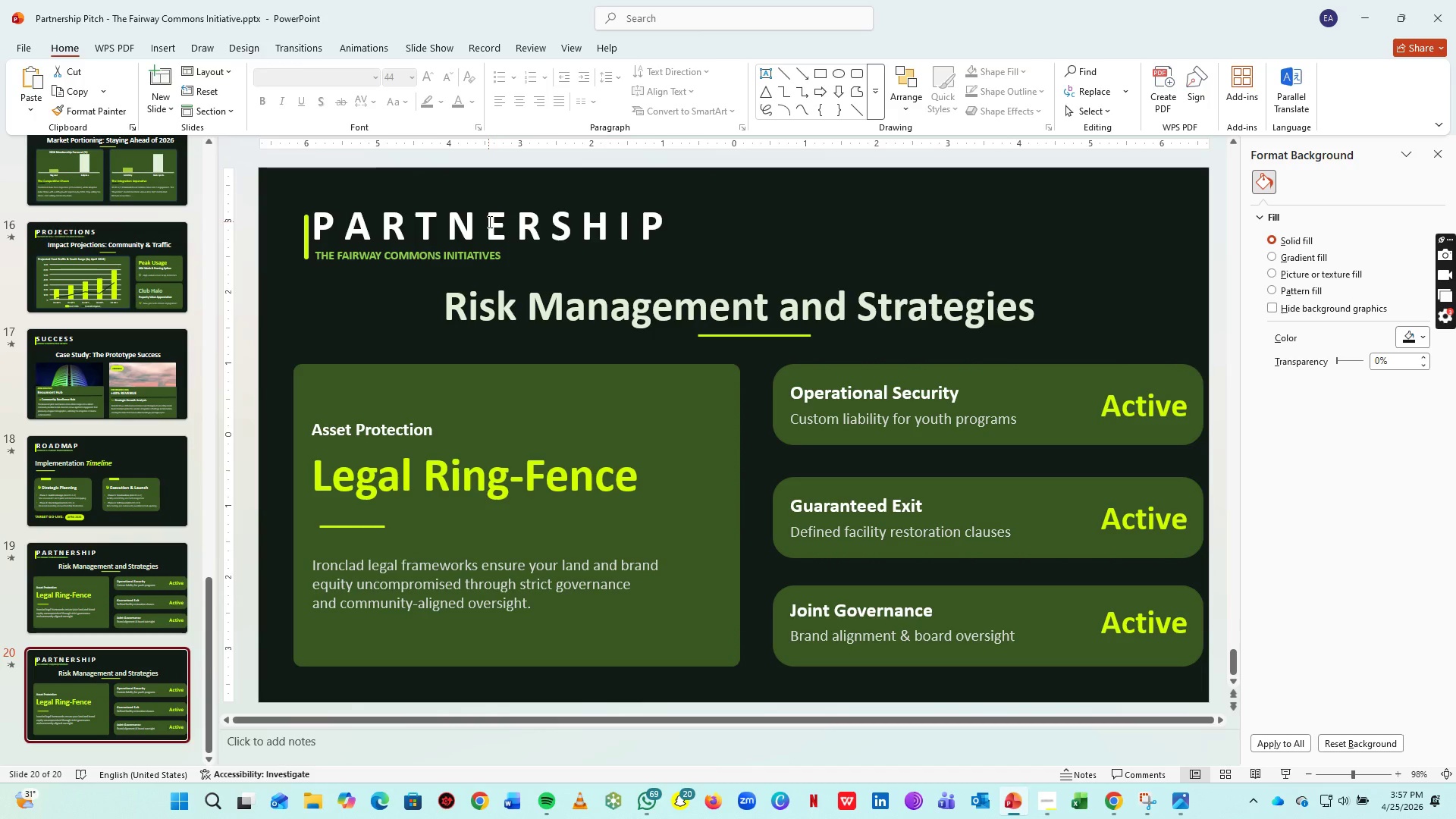 
scroll: coordinate [106, 676], scroll_direction: down, amount: 3.0
 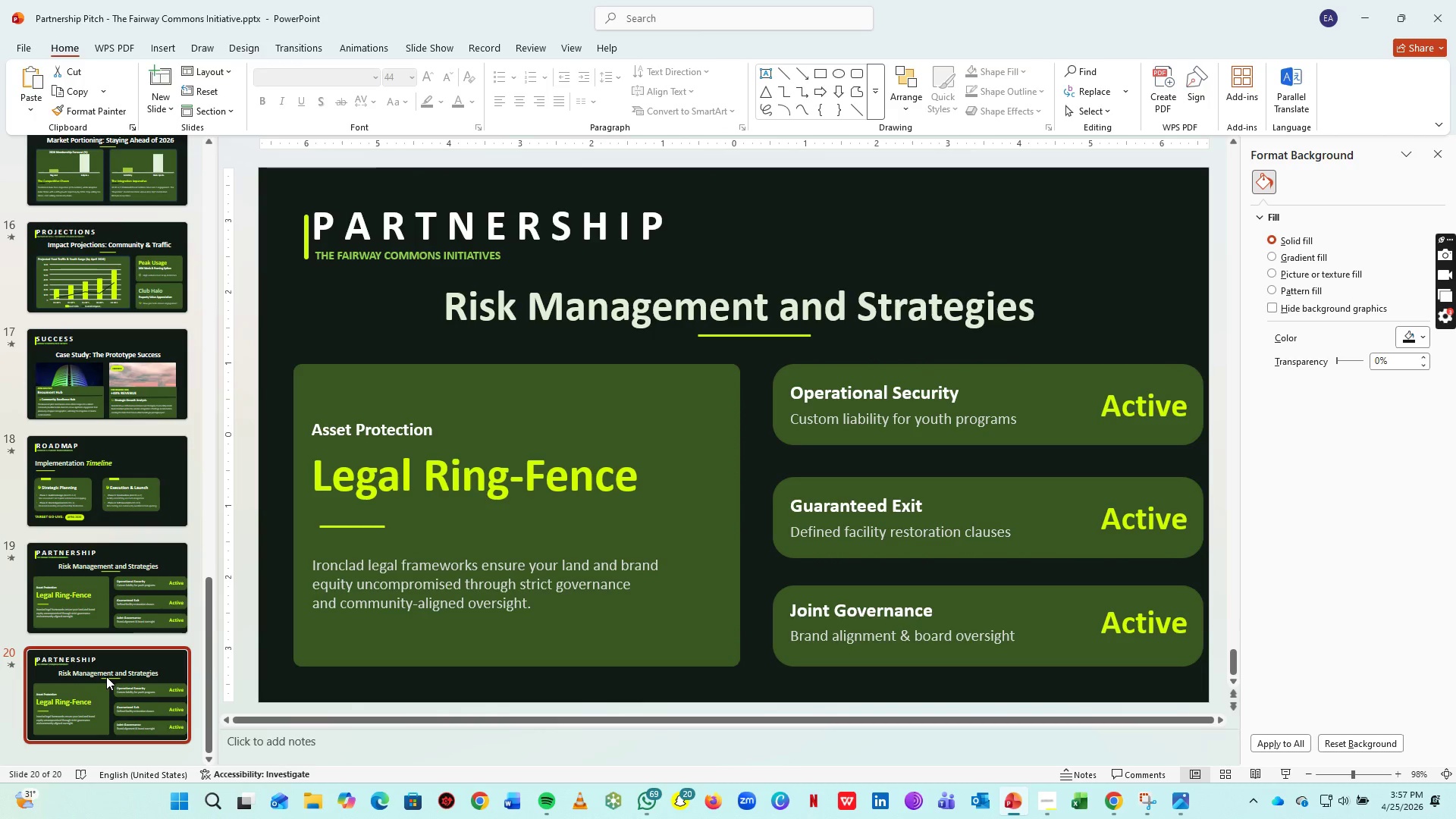 
left_click([488, 221])
 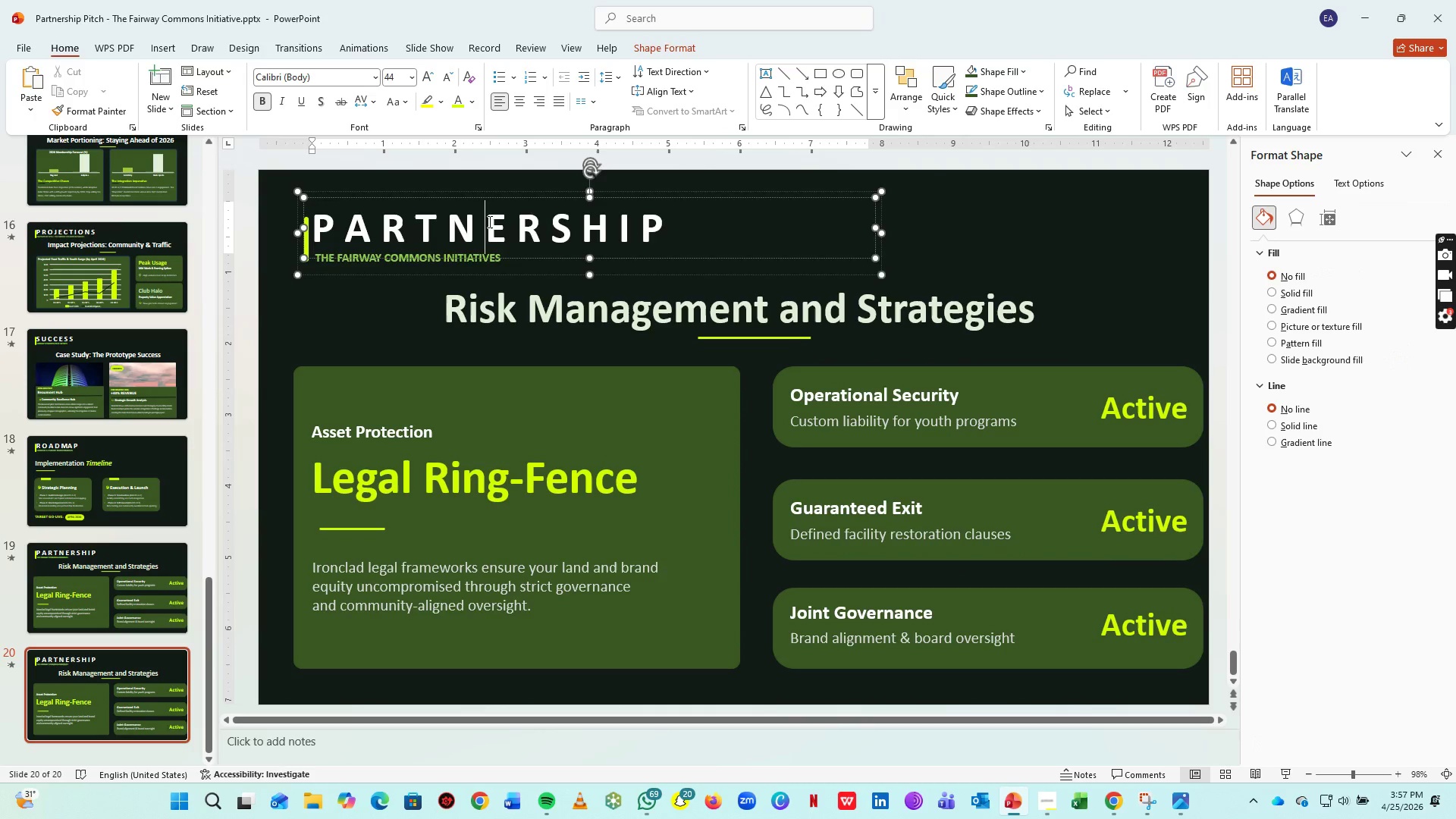 
key(Control+A)
 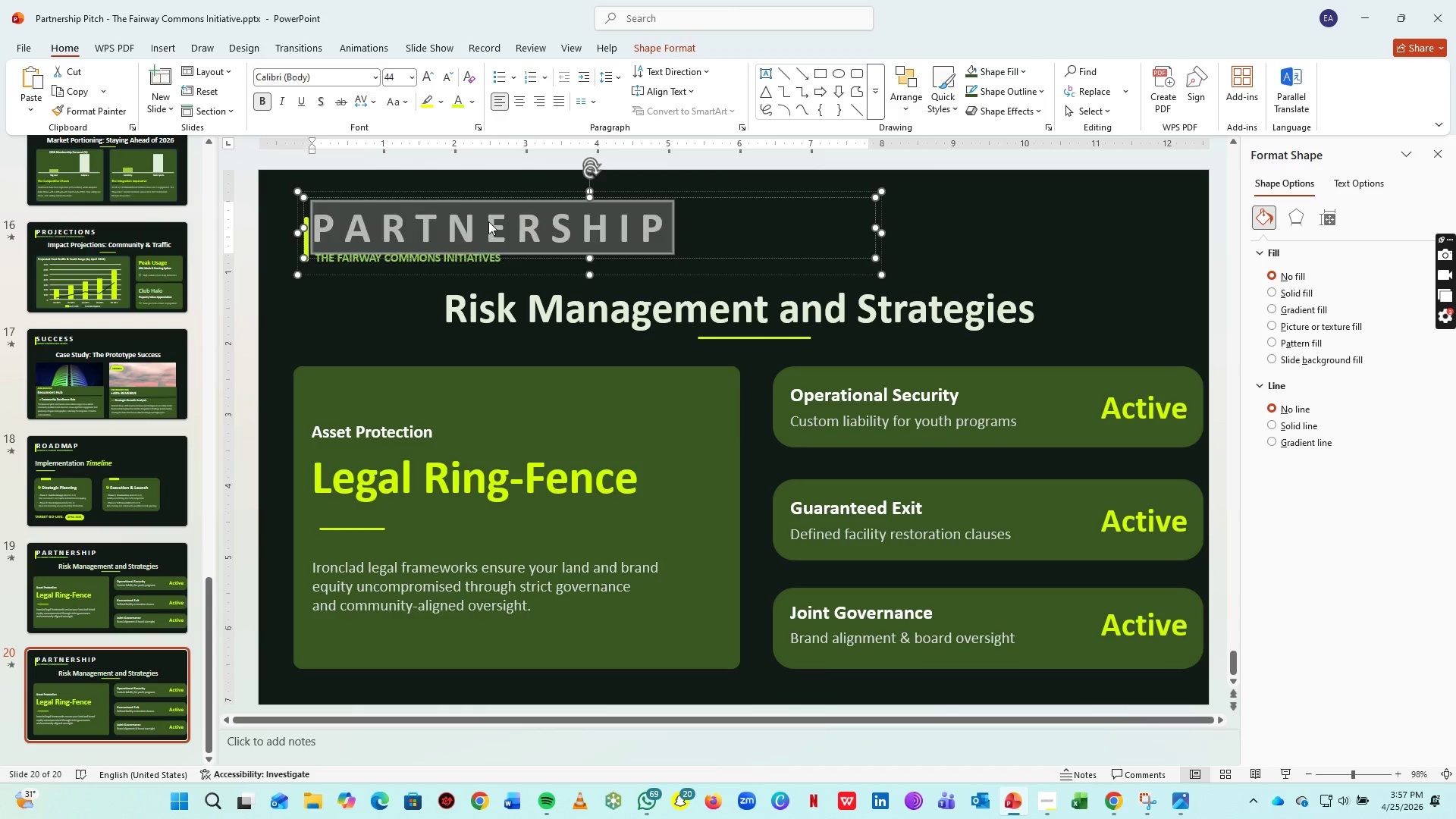 
type(N E XT  )
key(Backspace)
key(Backspace)
key(Backspace)
type( T   CH)
key(Backspace)
type( H A PT)
key(Backspace)
type( T ER)
key(Backspace)
type( R)
 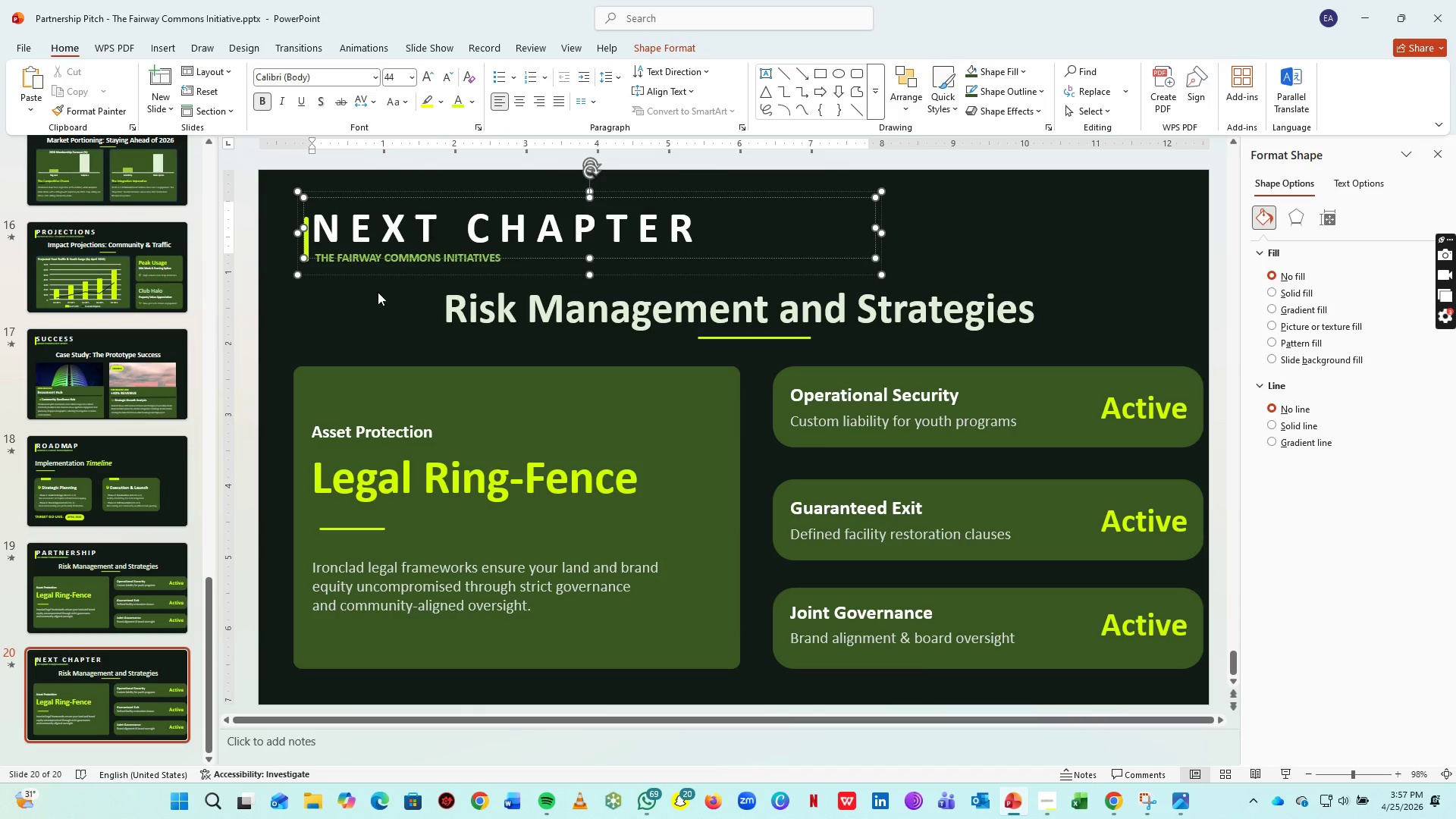 
left_click([378, 292])
 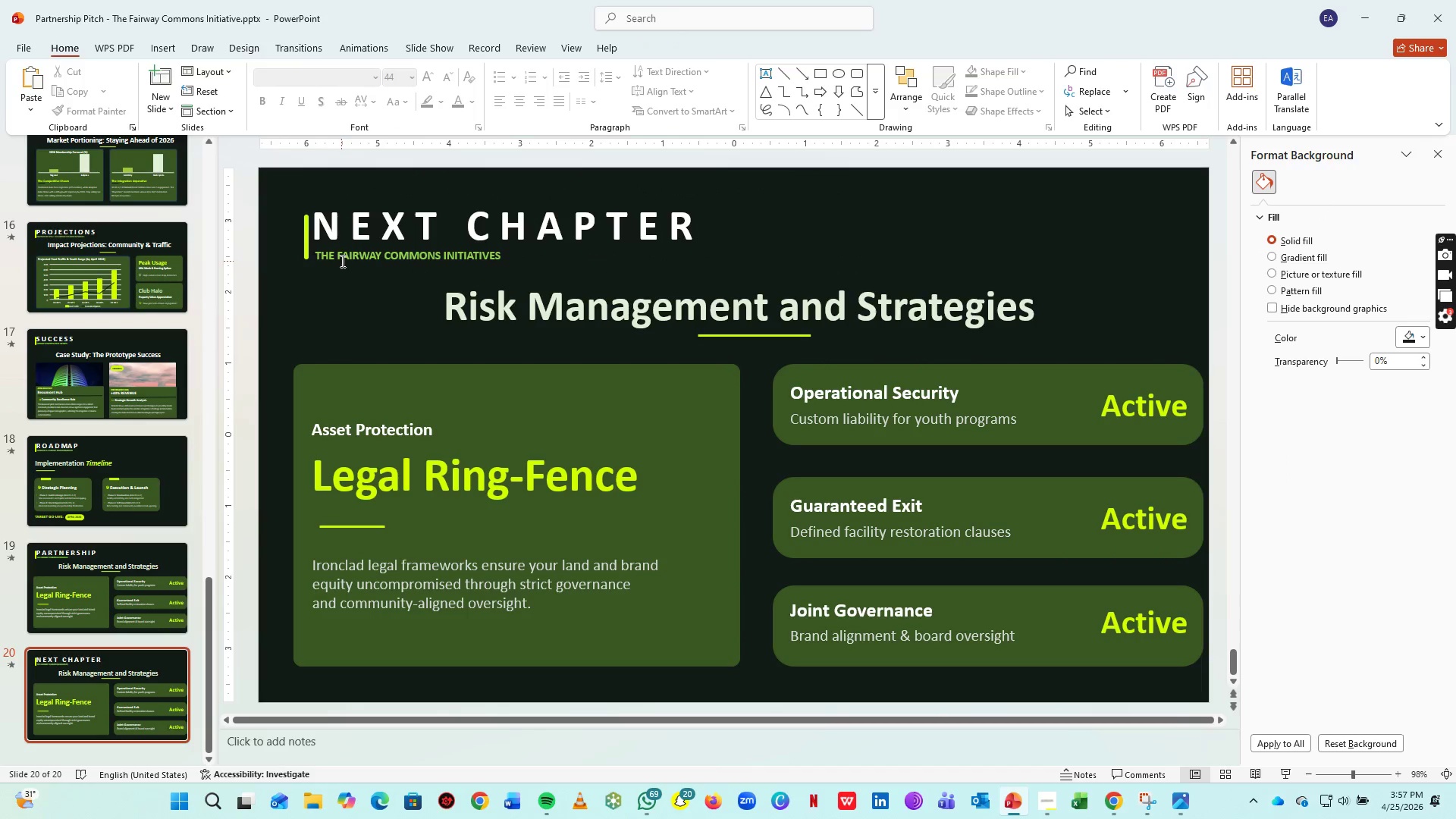 
left_click([339, 253])
 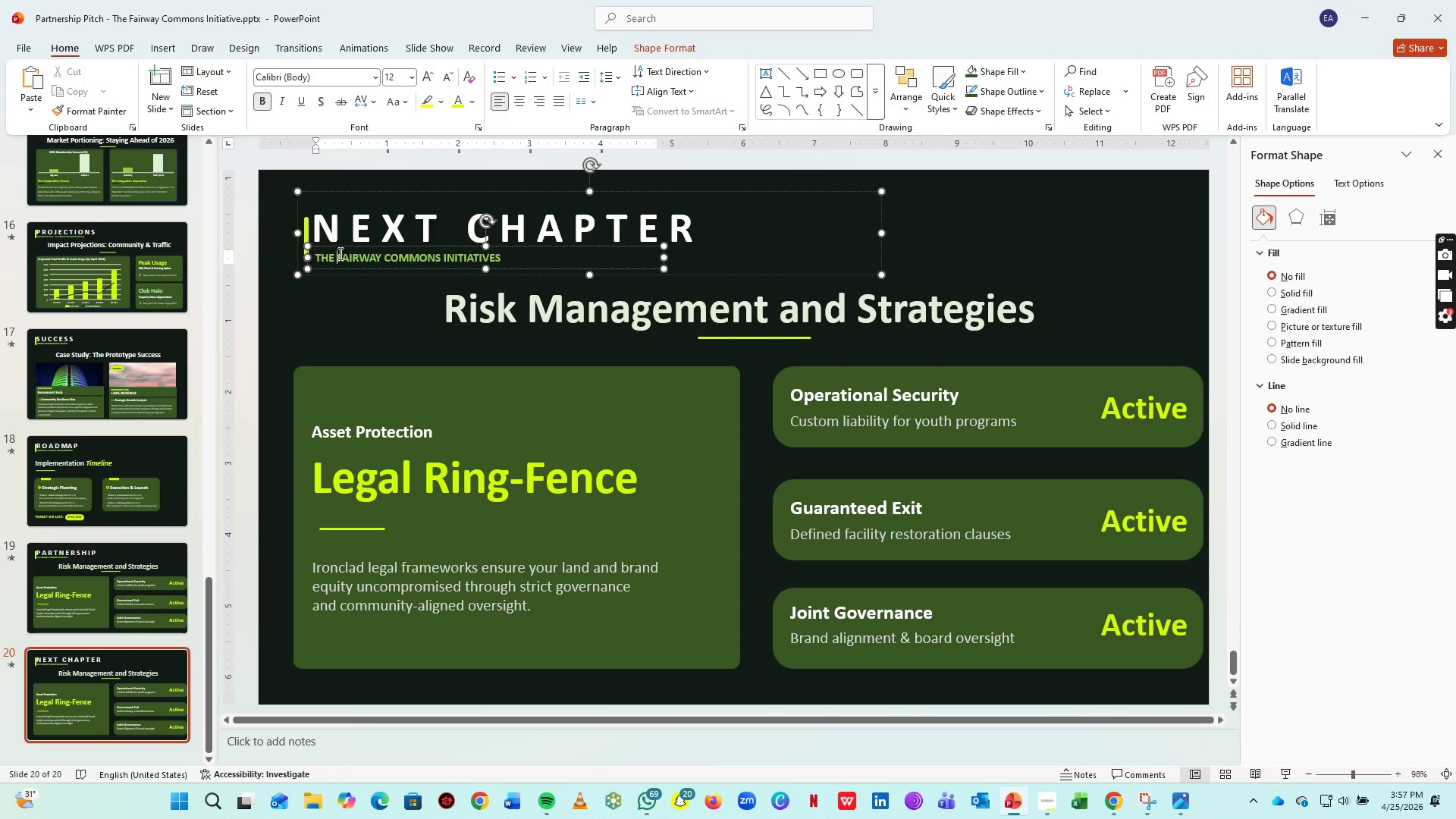 
key(ArrowLeft)
 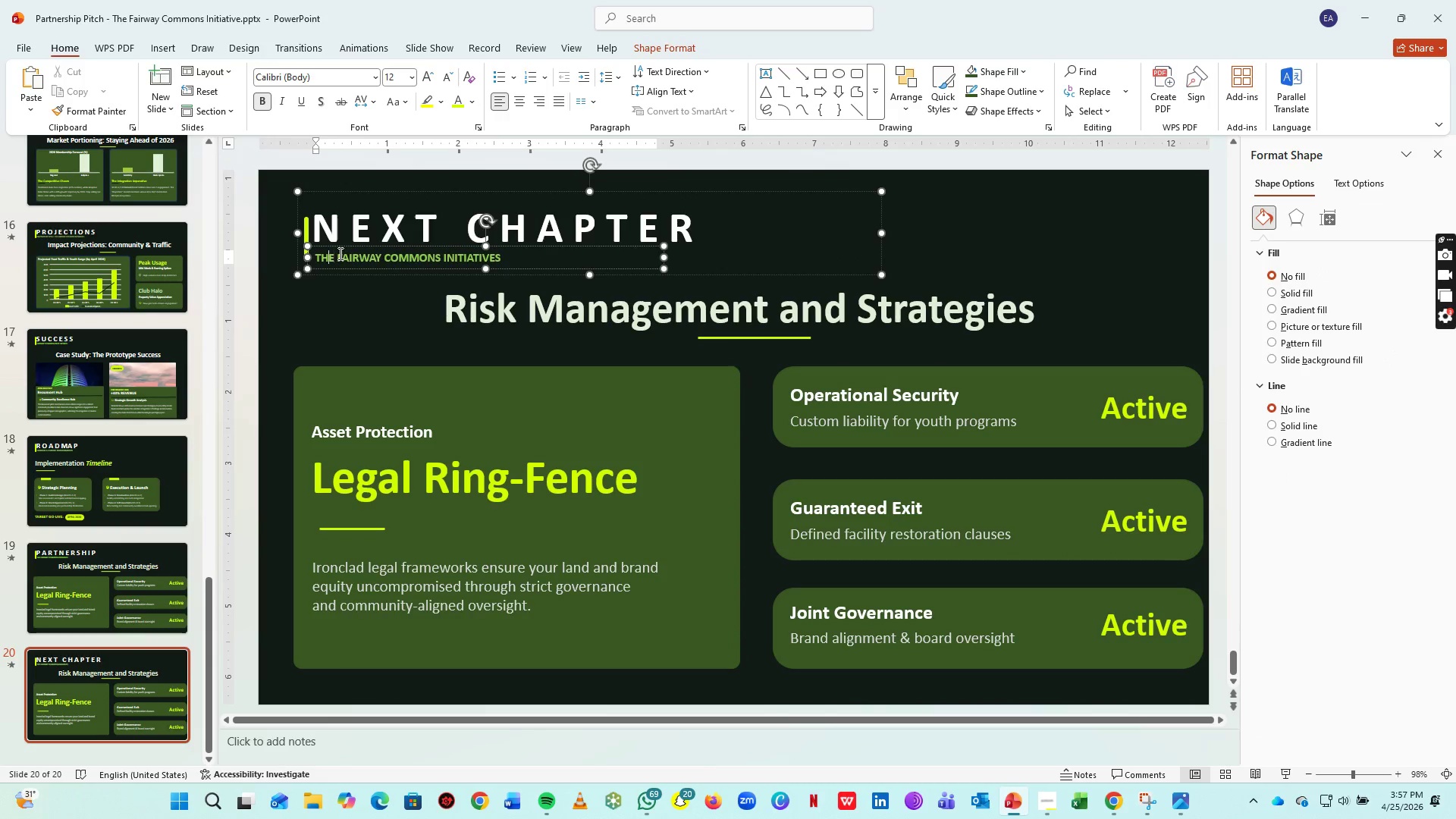 
key(ArrowLeft)
 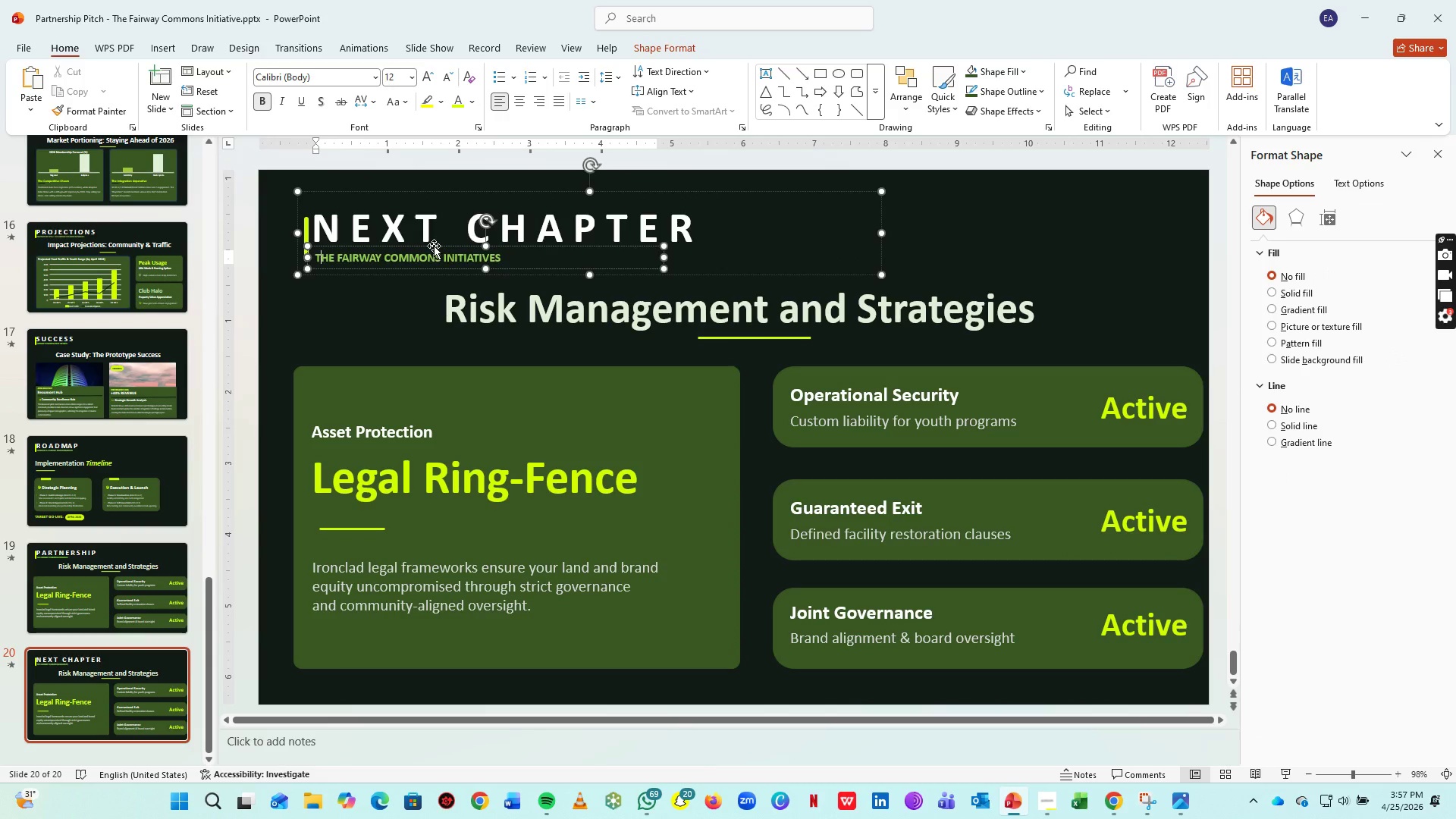 
key(ArrowLeft)
 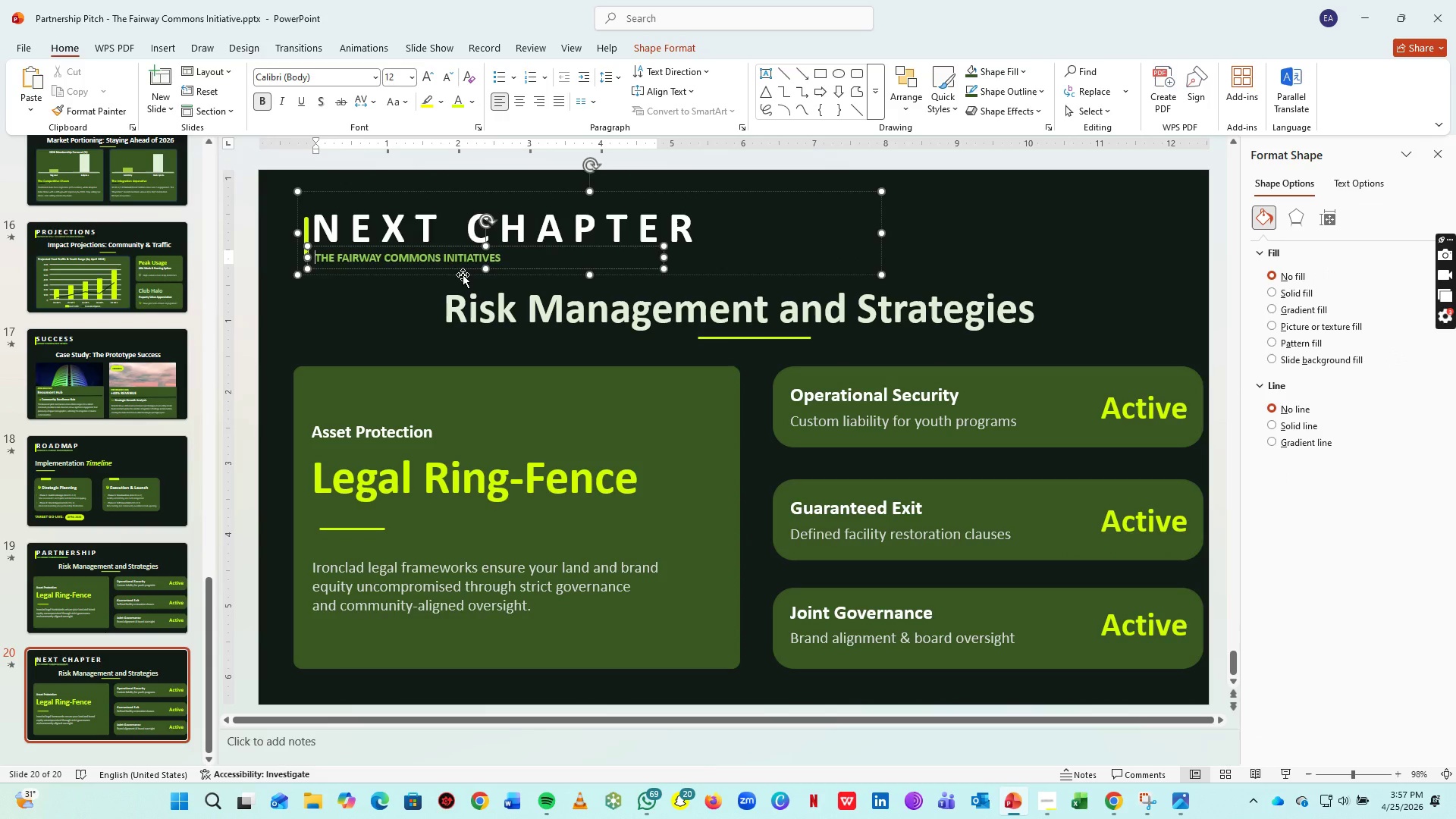 
key(ArrowLeft)
 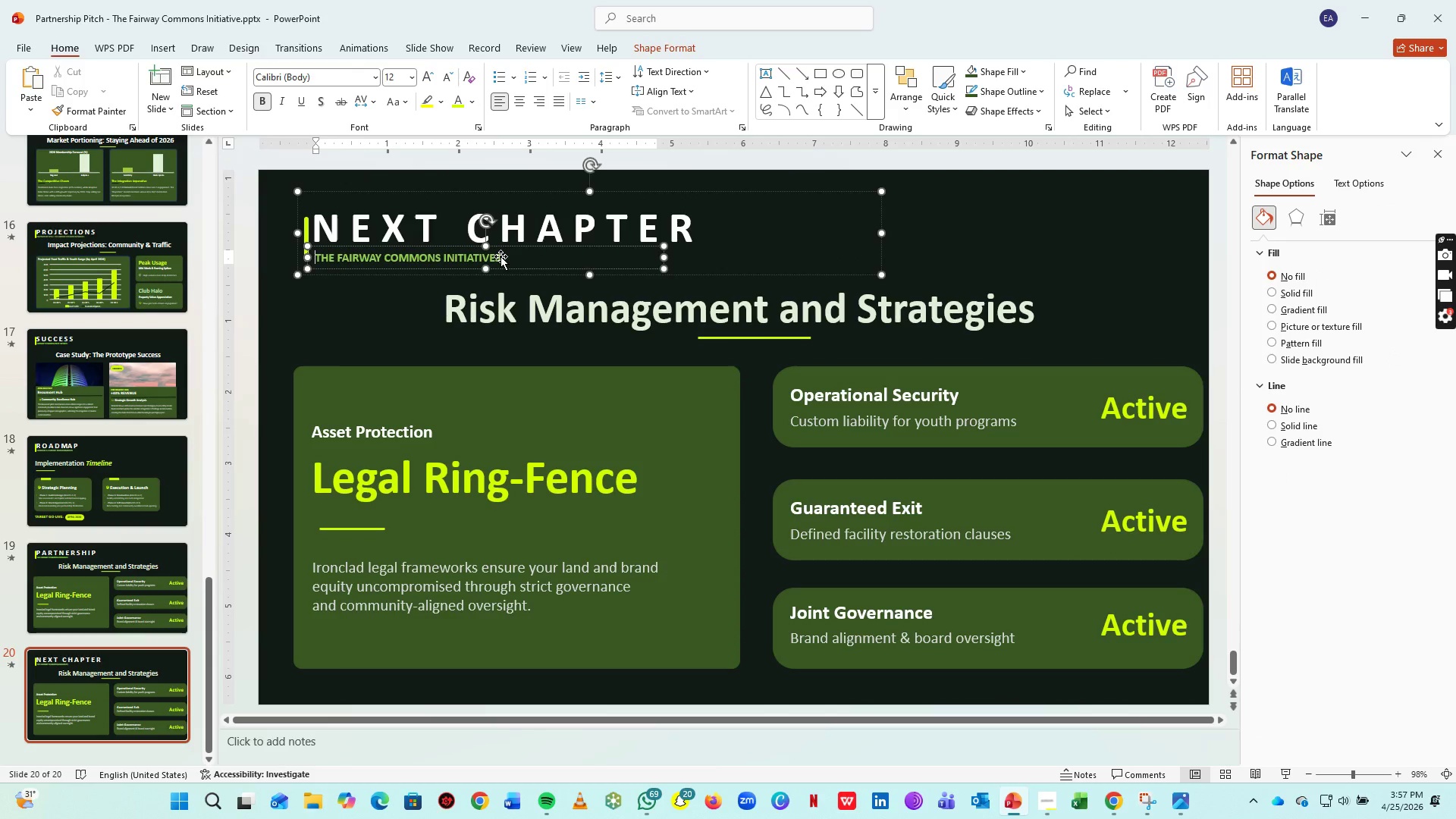 
left_click([500, 256])
 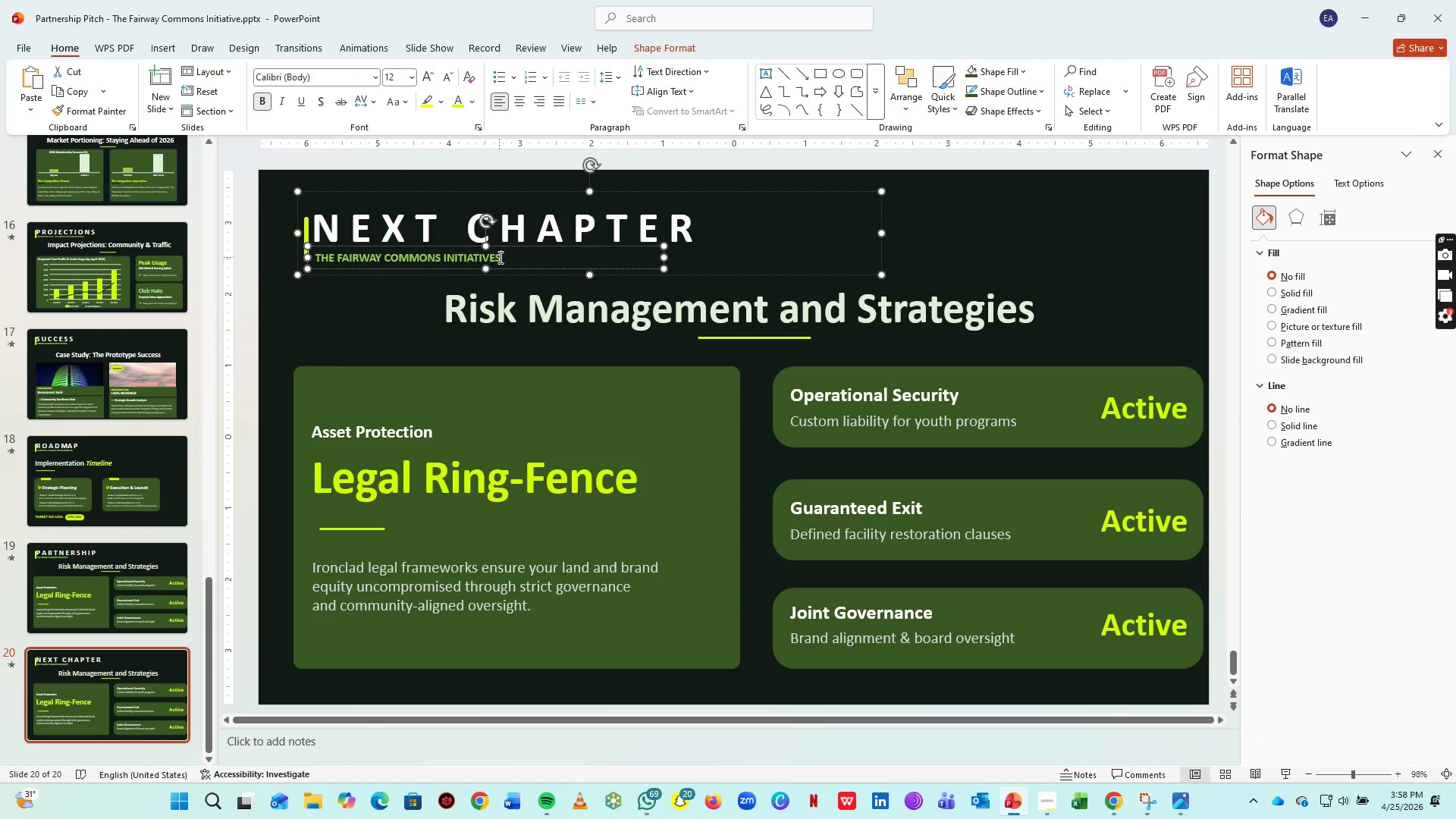 
left_click([499, 257])
 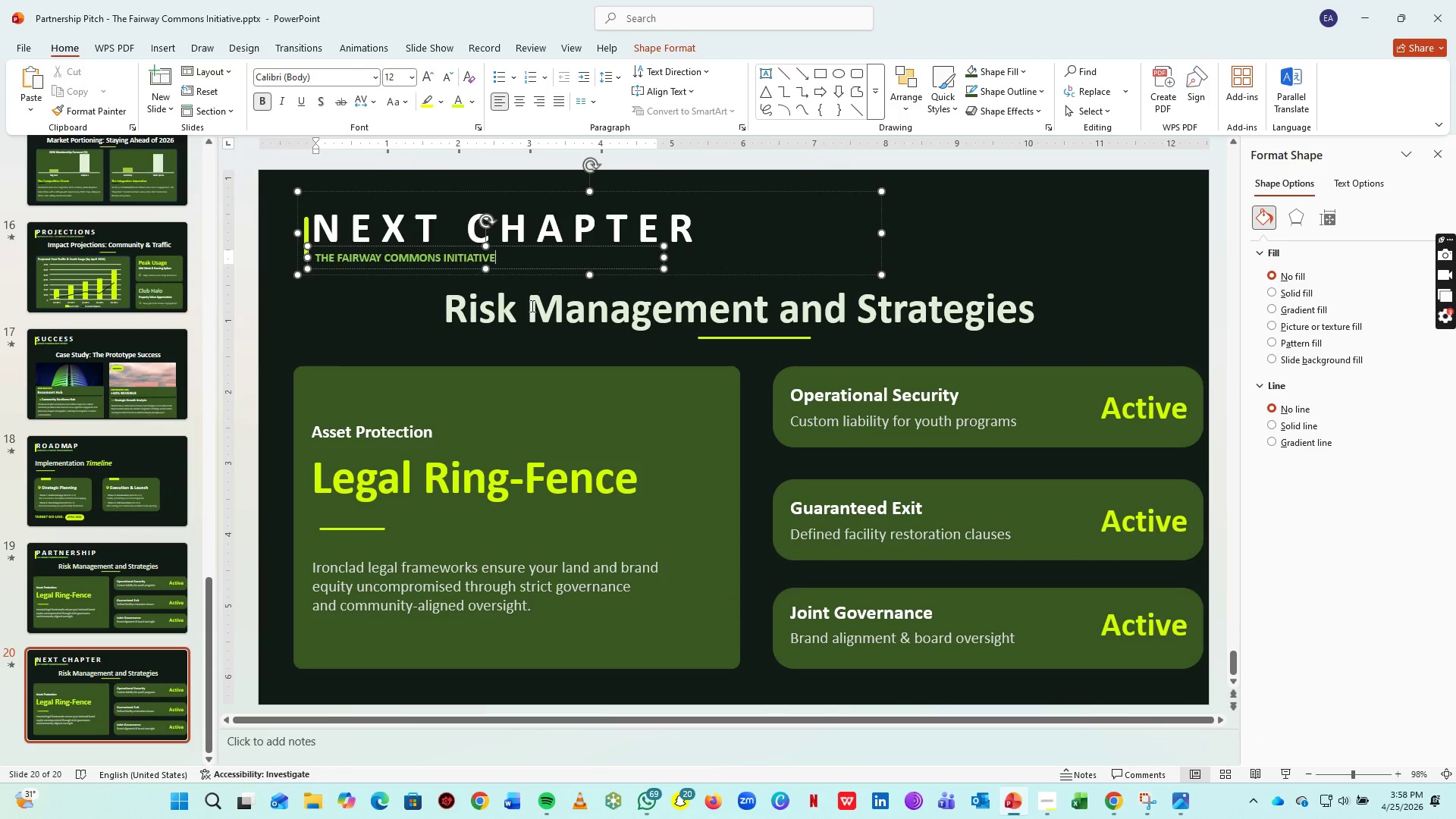 
key(Backspace)
 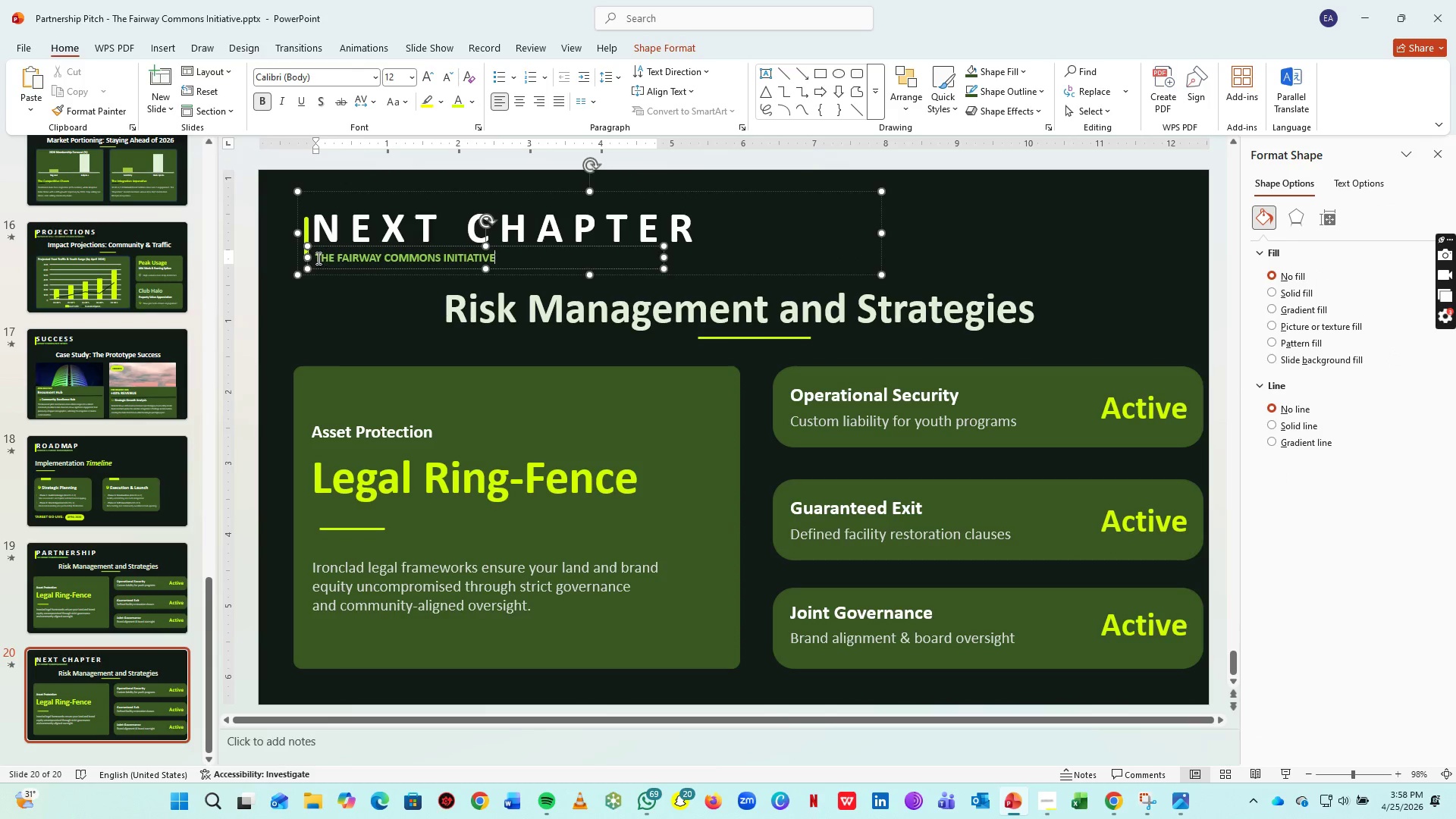 
left_click([317, 258])
 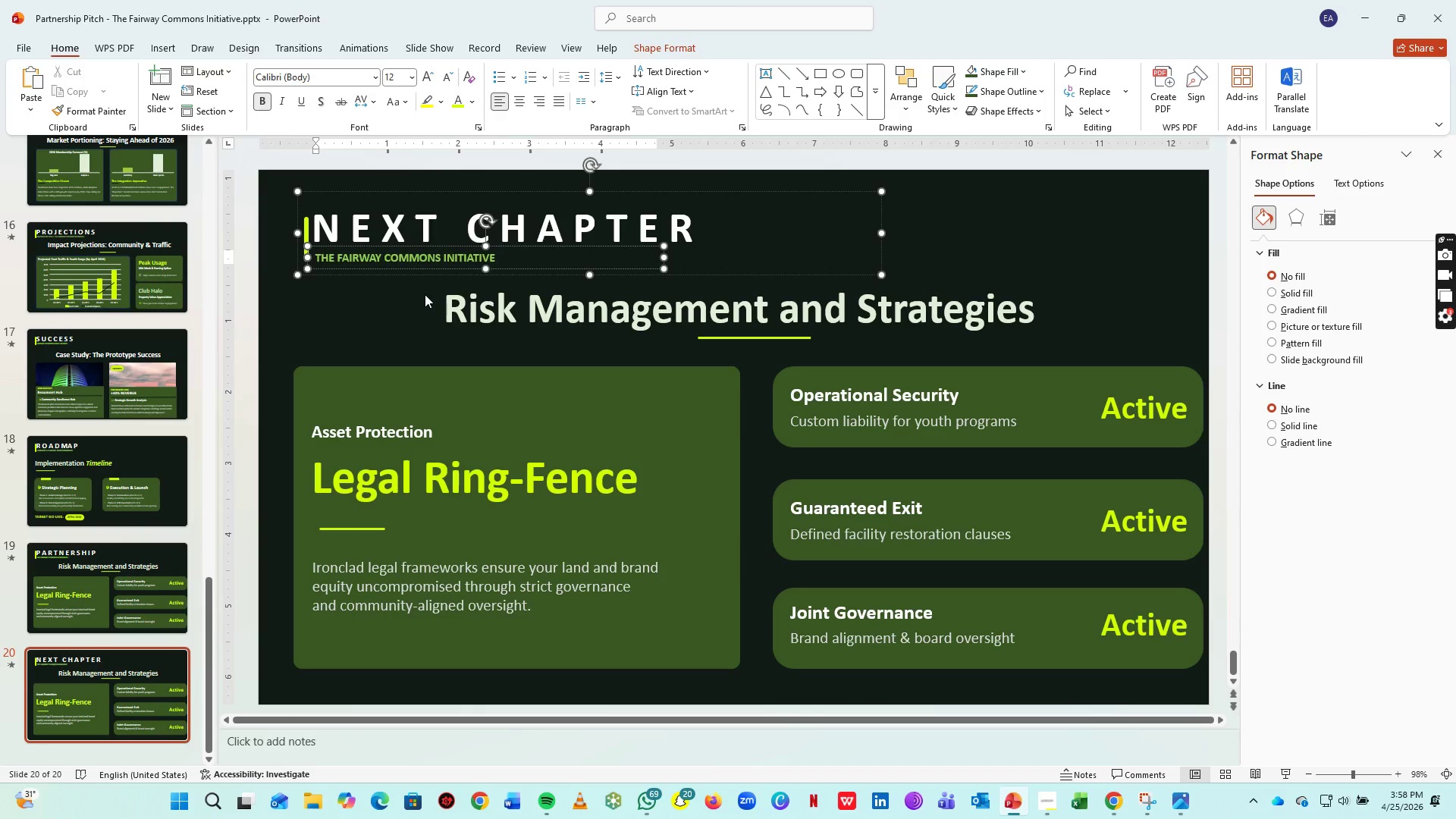 
type(PARTNERSHIP PITCH : )
 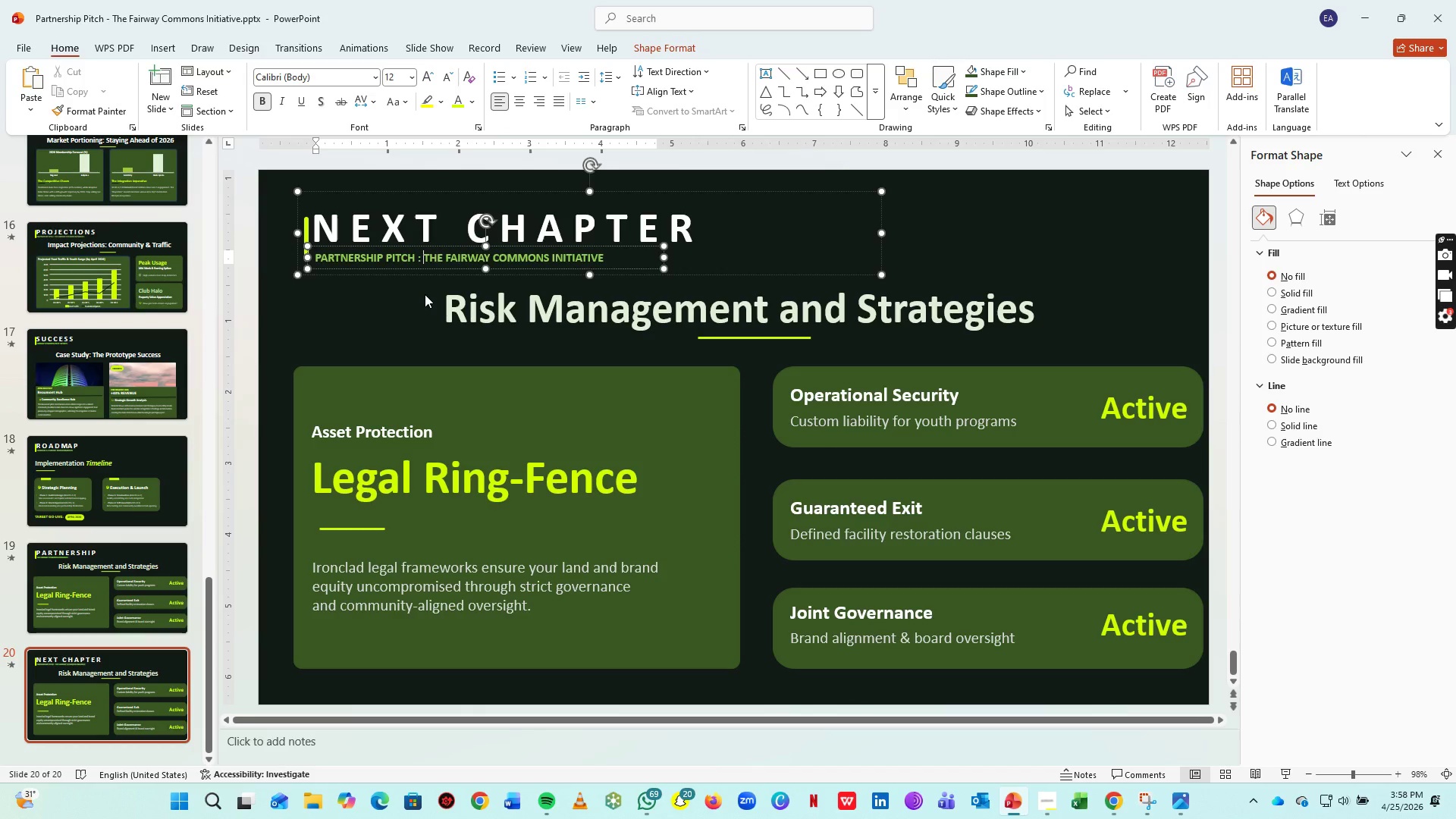 
left_click([603, 309])
 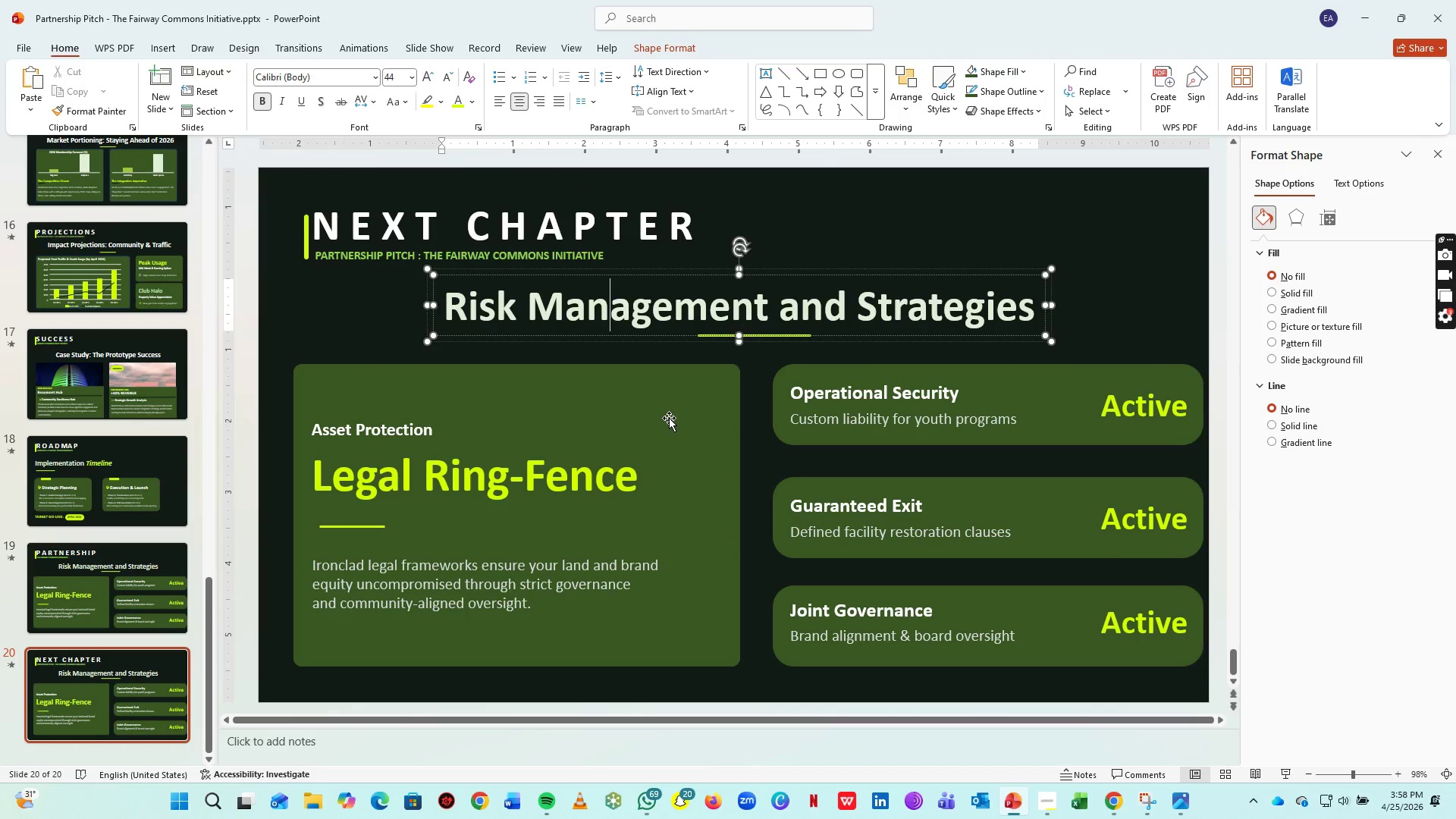 
left_click([669, 418])
 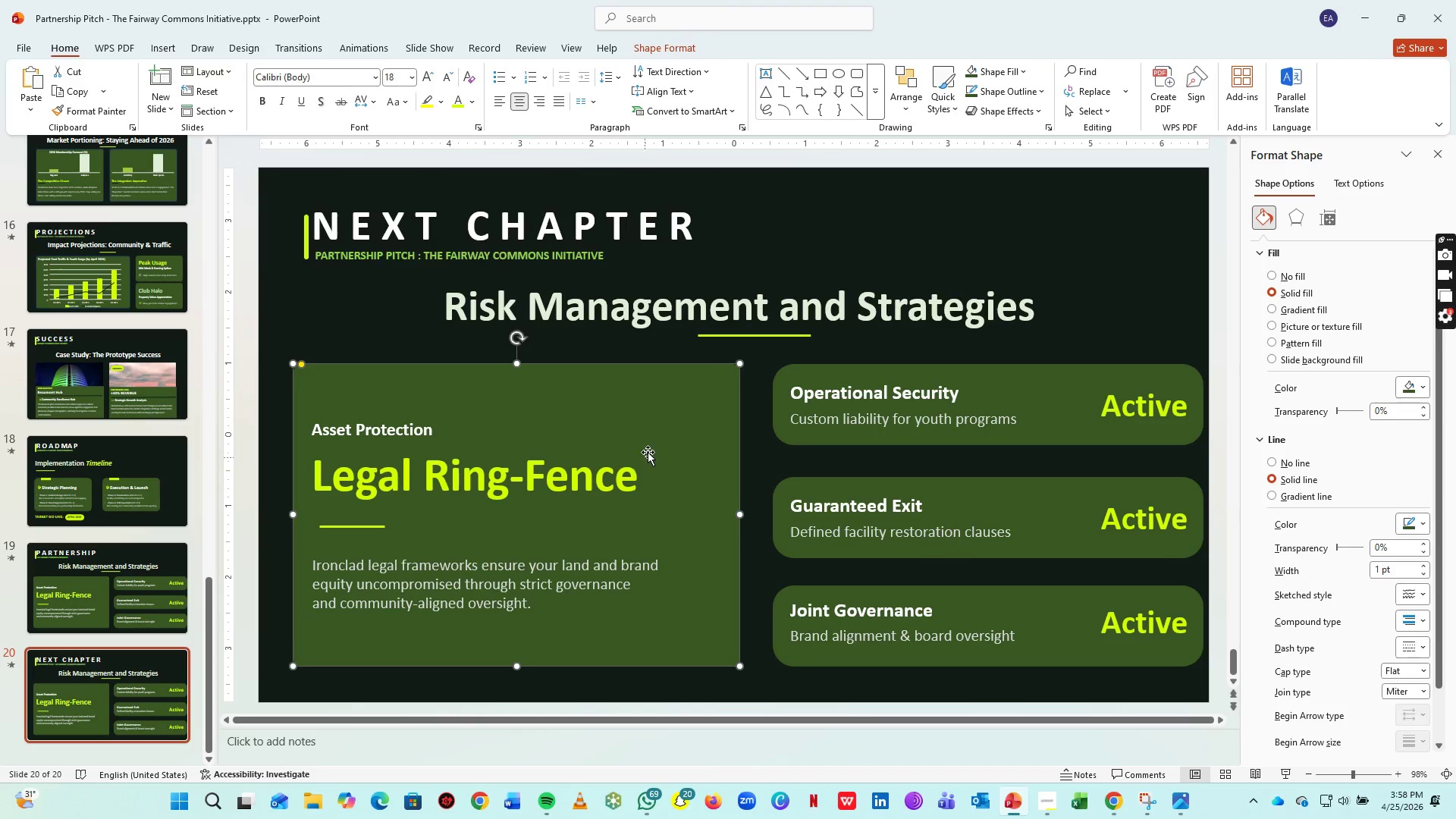 
key(Delete)
 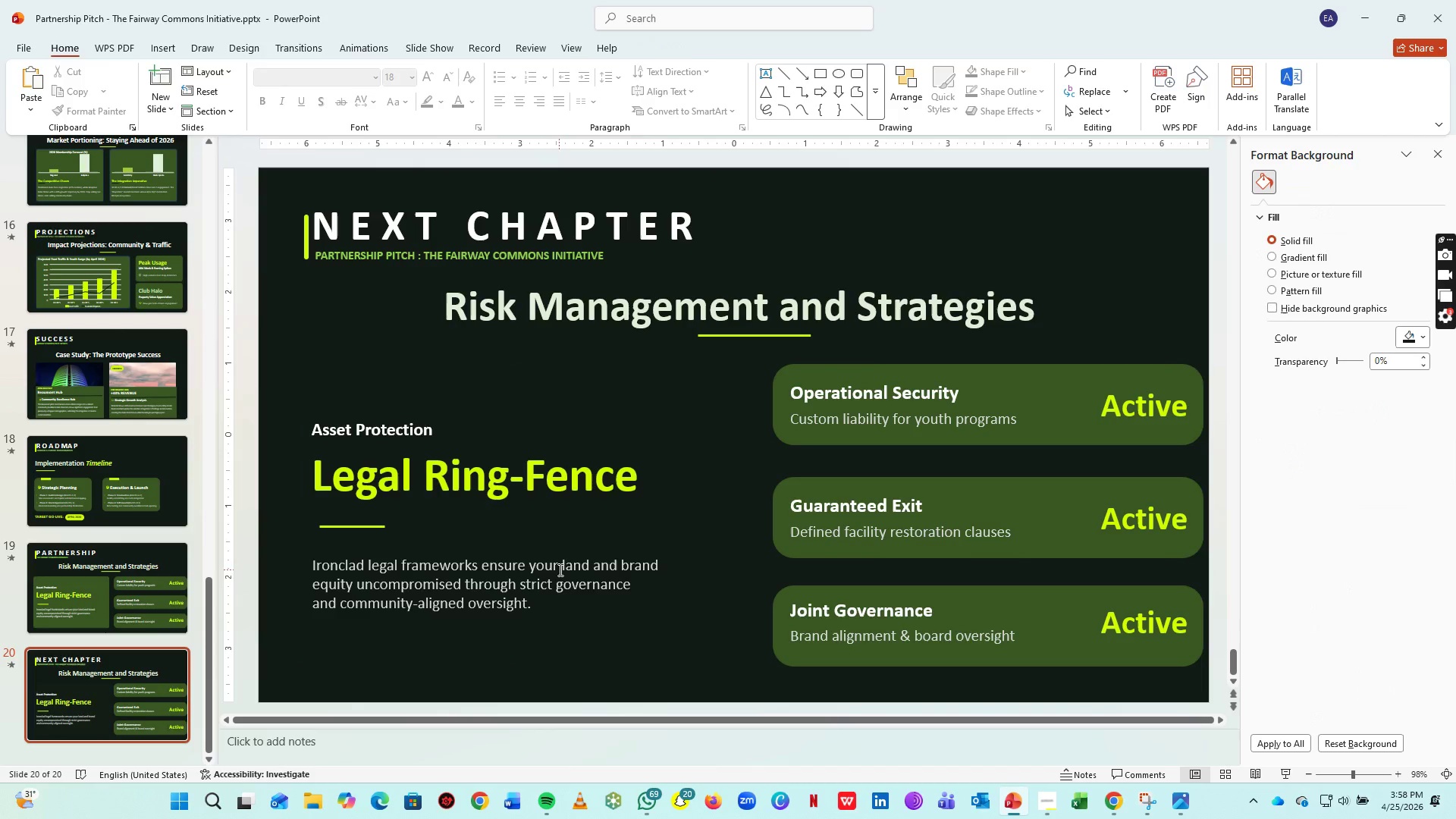 
left_click([559, 570])
 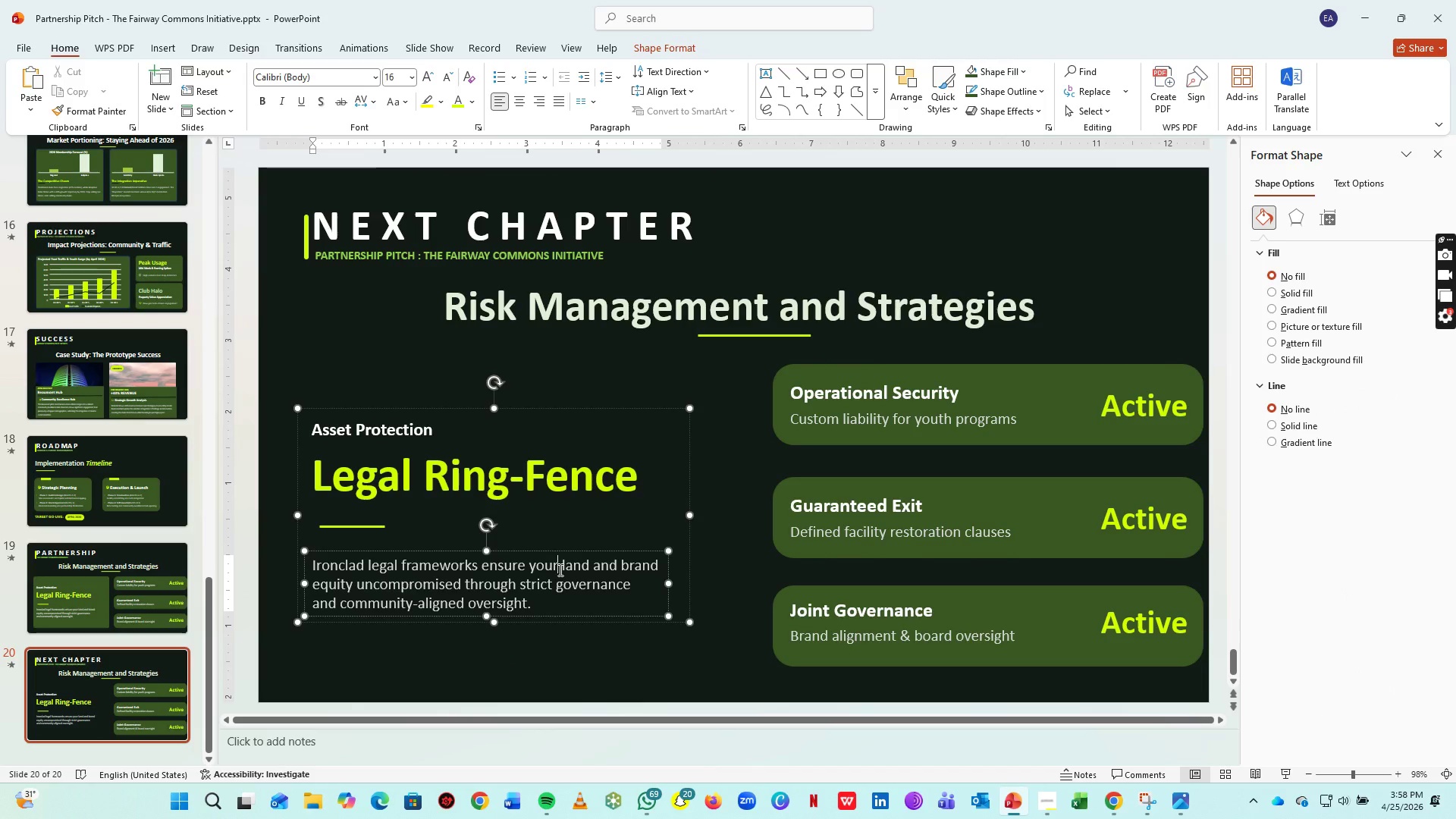 
key(Control+A)
 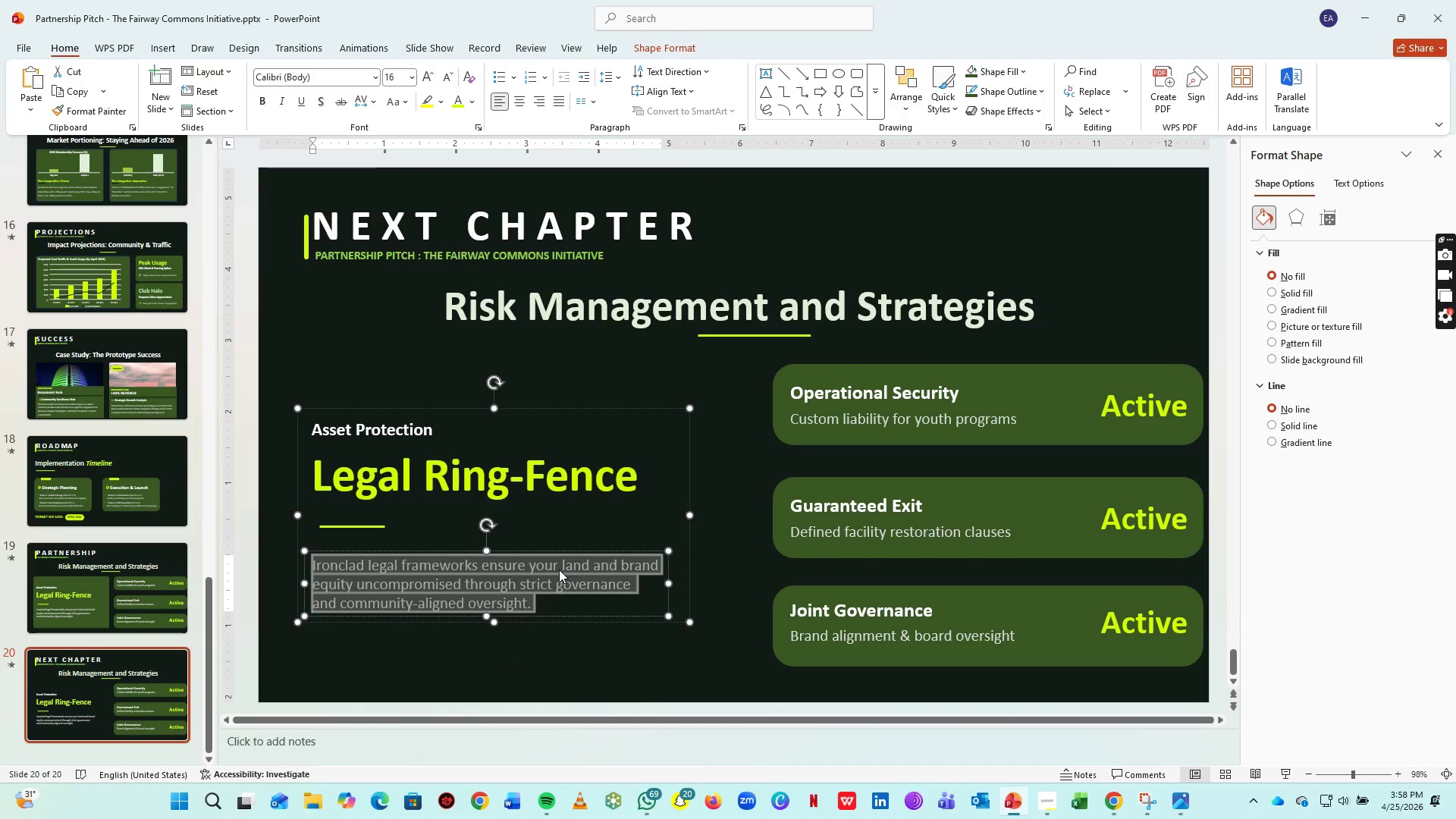 
type("Legacy is not what wh)
key(Backspace)
type(e lev)
key(Backspace)
type(ave ehind)
key(Backspace)
key(Backspace)
key(Backspace)
key(Backspace)
key(Backspace)
type(n)
key(Backspace)
type(behind, but what we build for the future")
 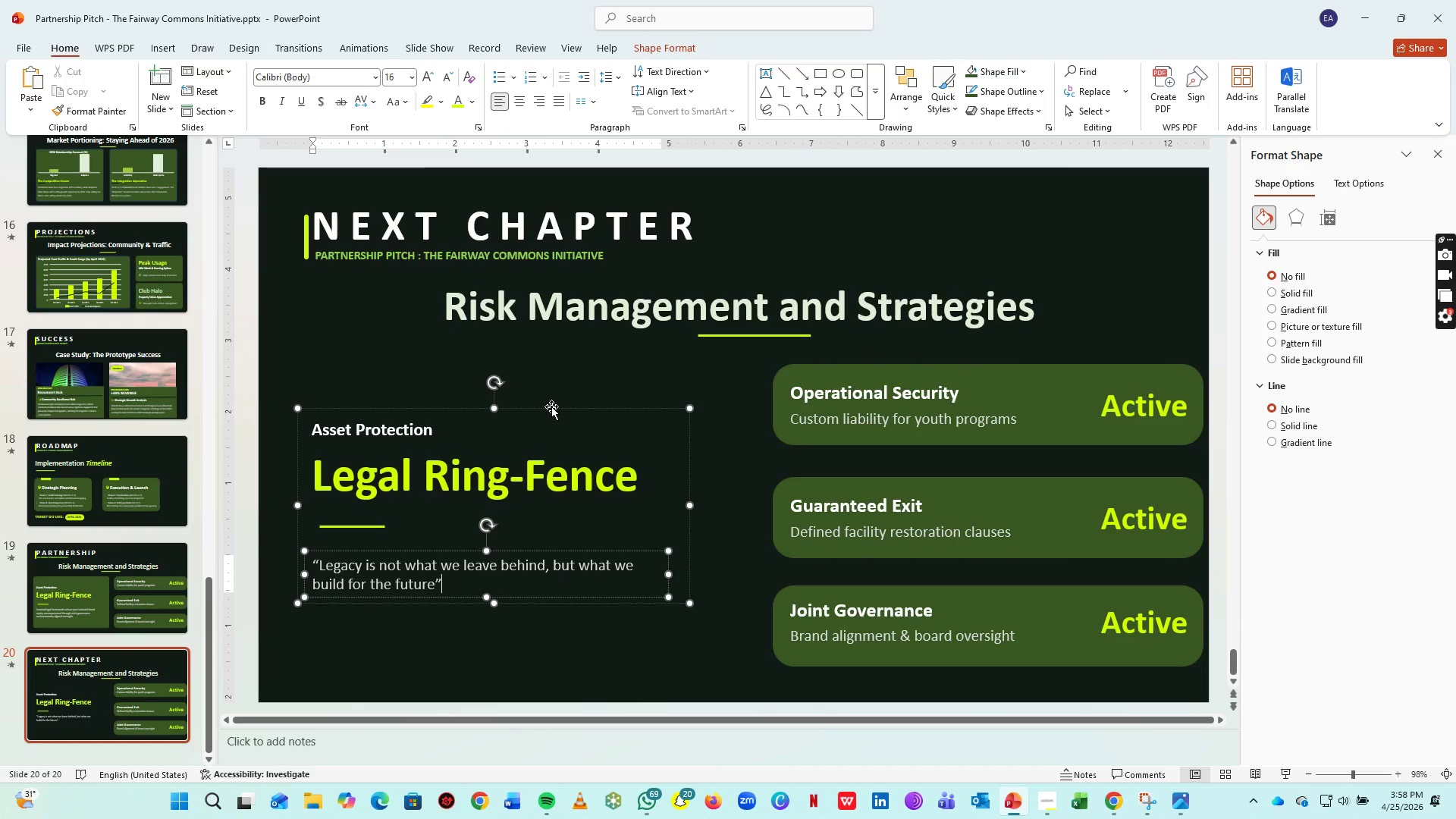 
right_click([551, 408])
 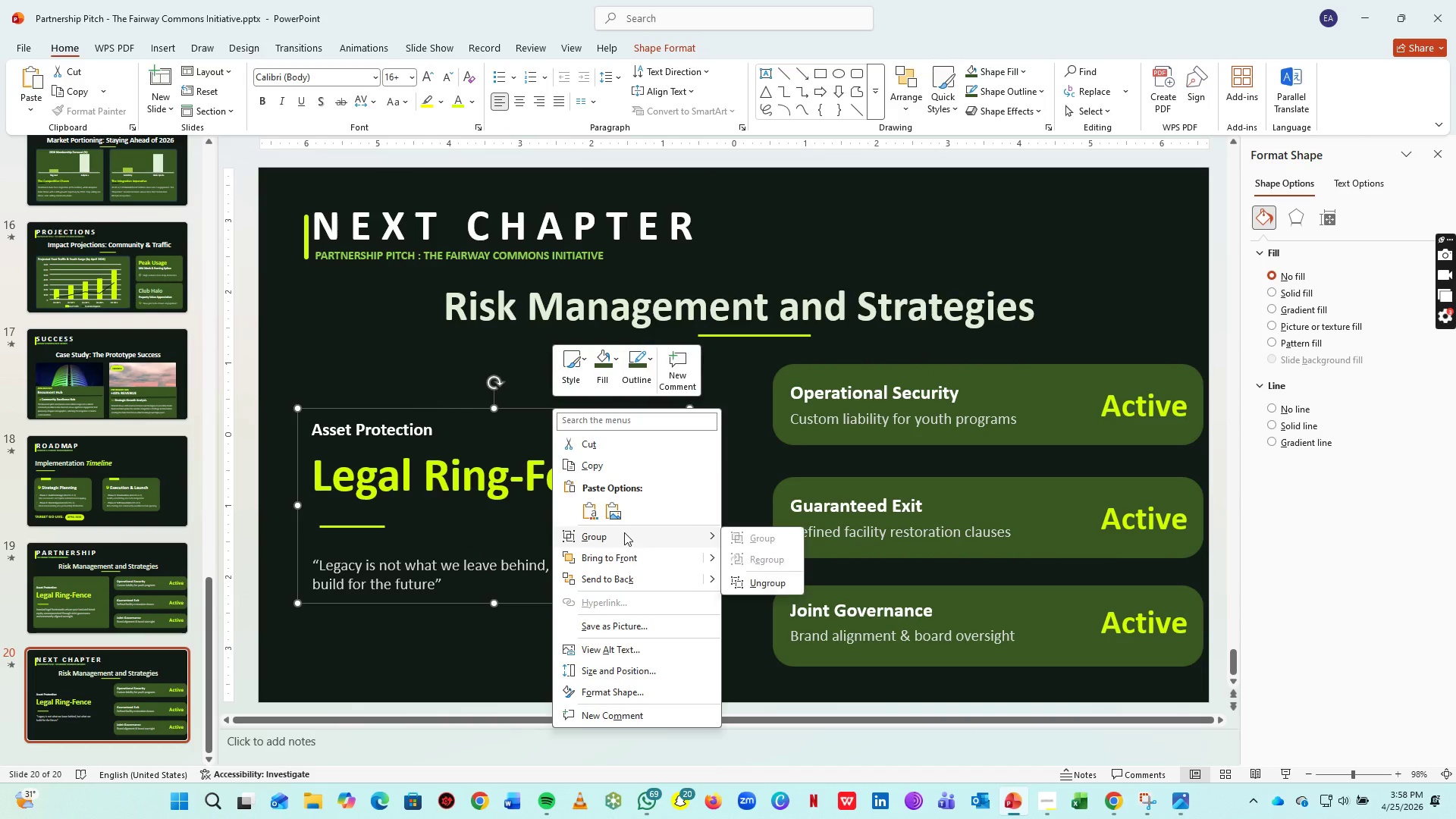 
left_click([761, 575])
 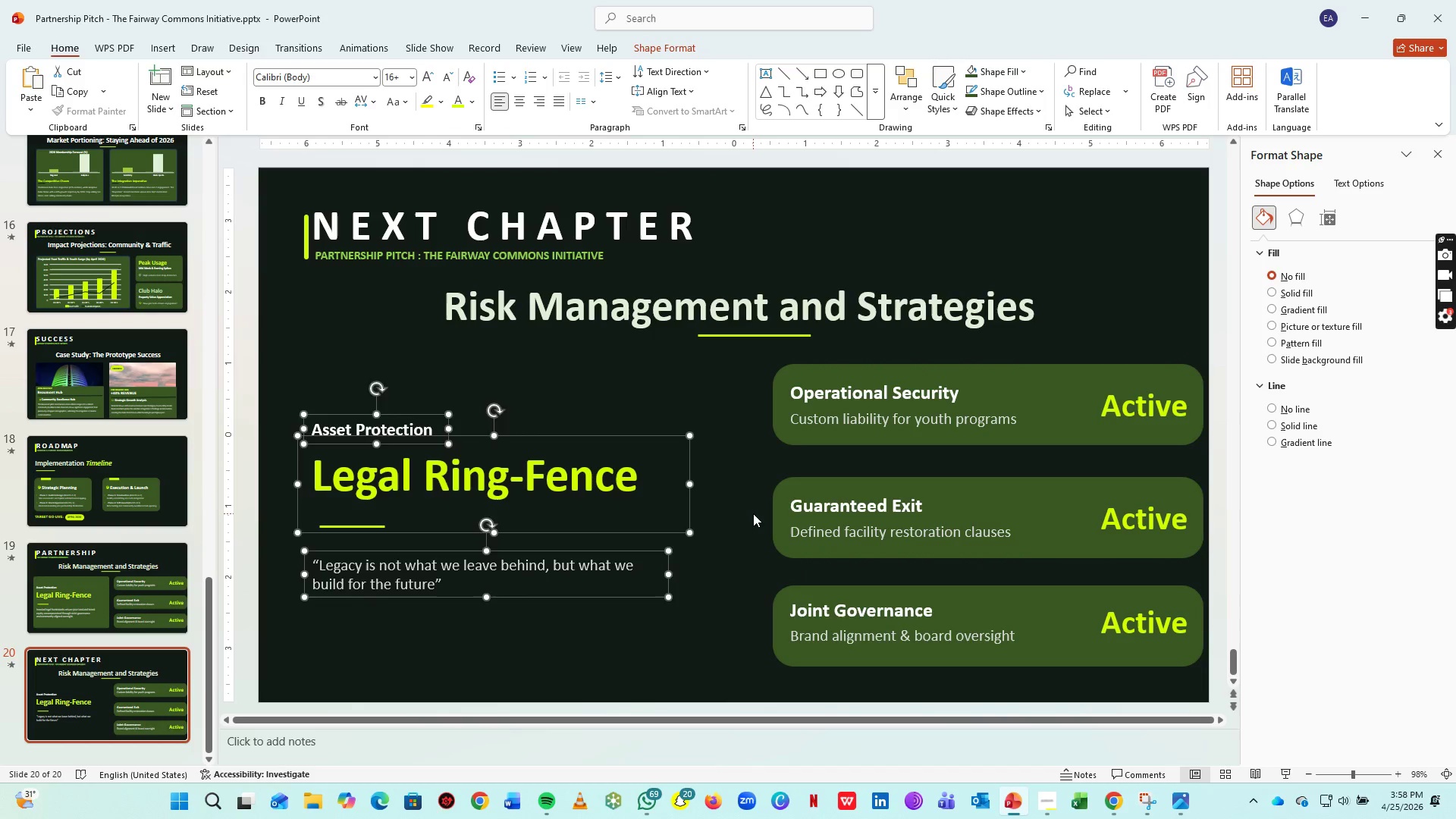 
left_click([753, 513])
 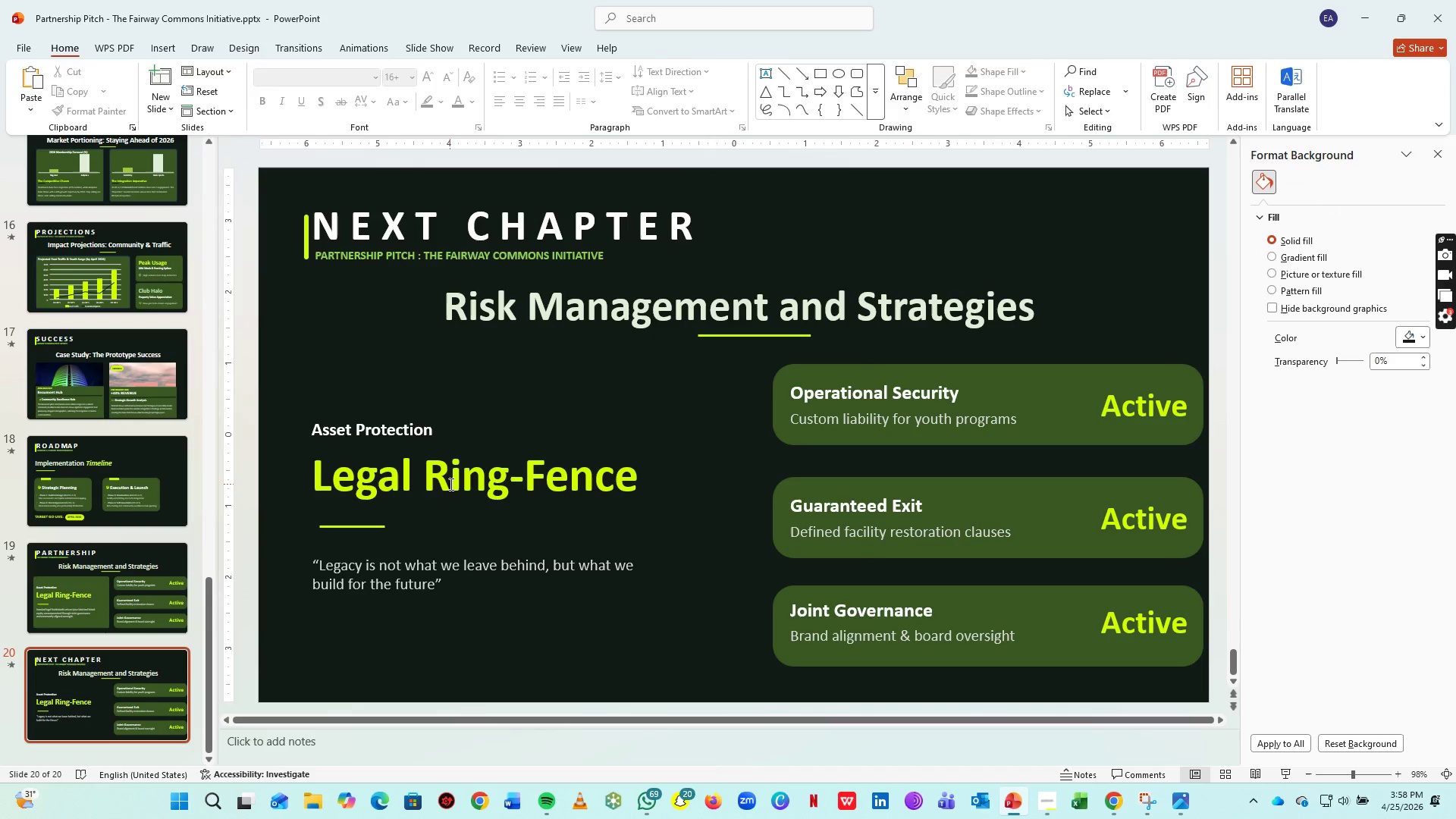 
left_click([450, 484])
 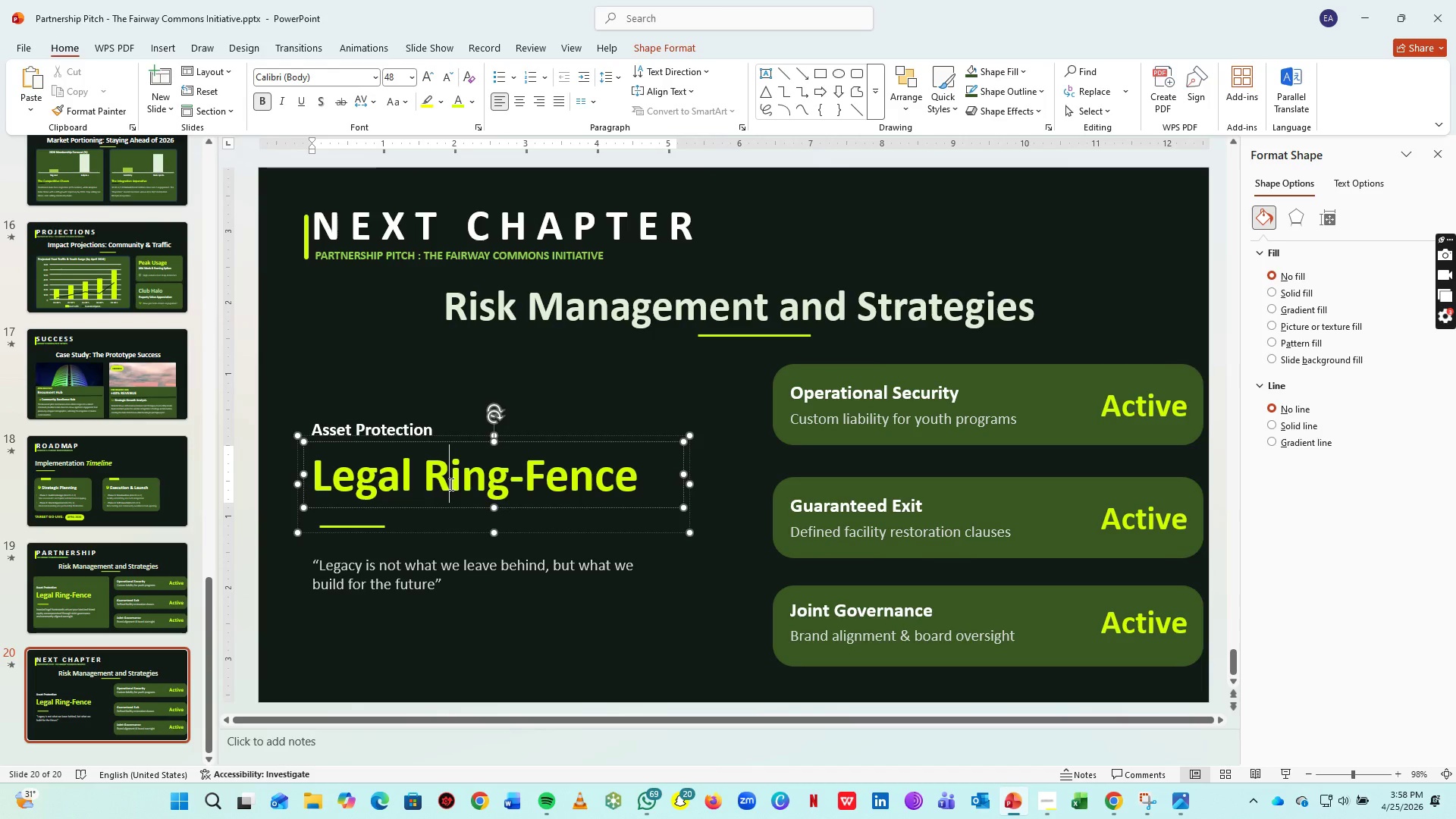 
key(Control+ControlLeft)
 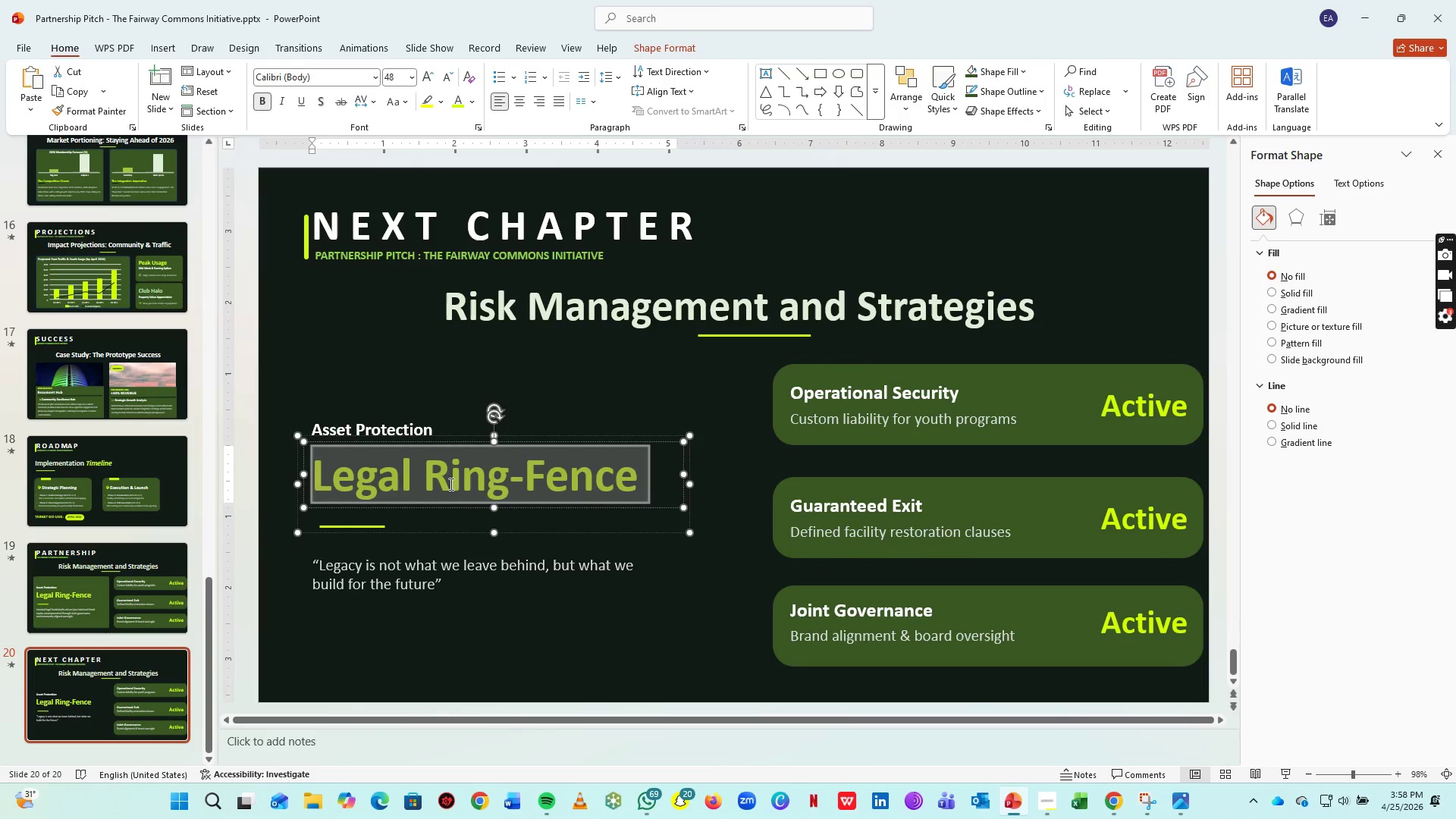 
key(Control+ControlLeft)
 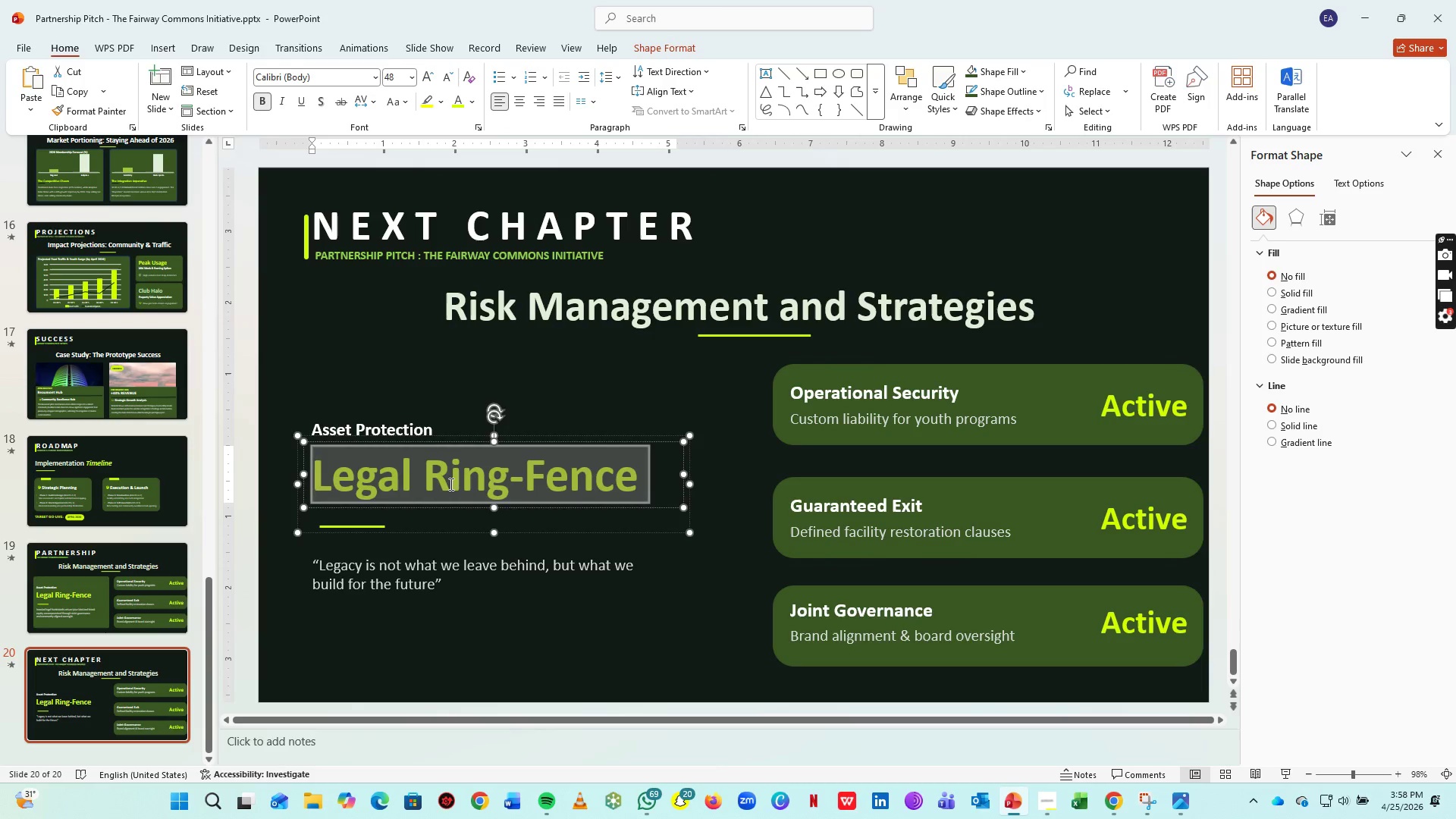 
key(Control+ControlLeft)
 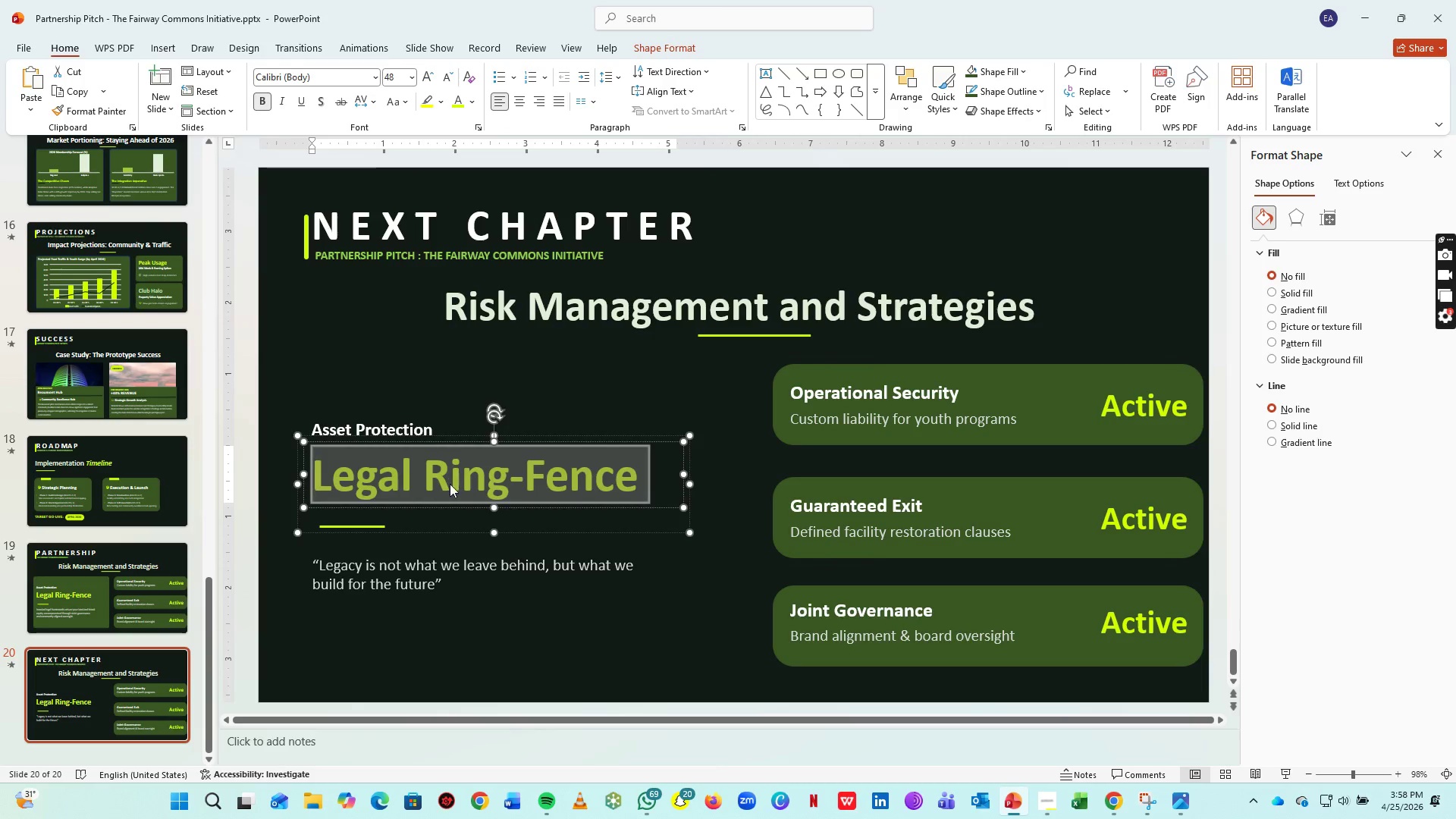 
key(Control+ControlLeft)
 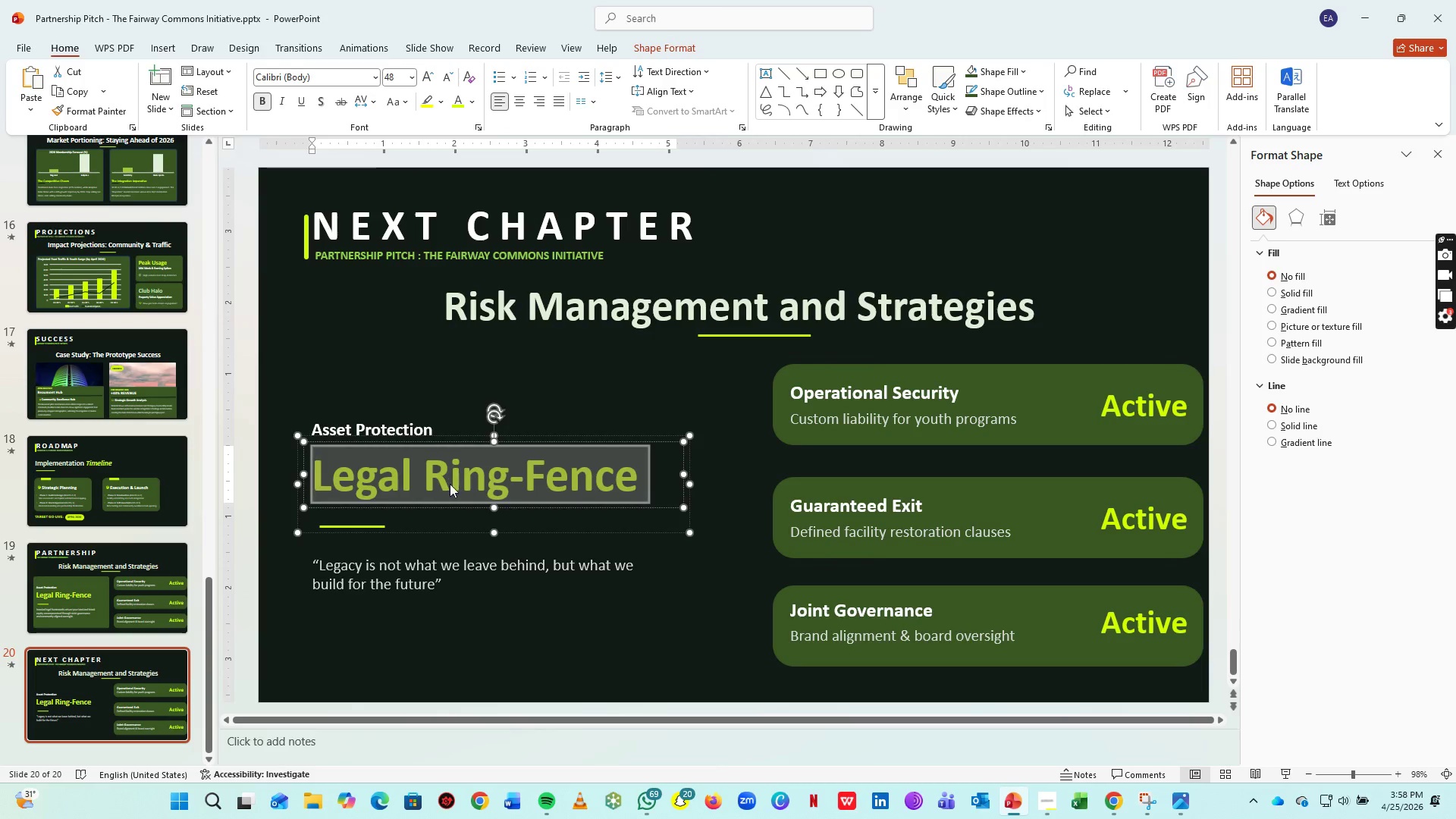 
key(Control+A)
 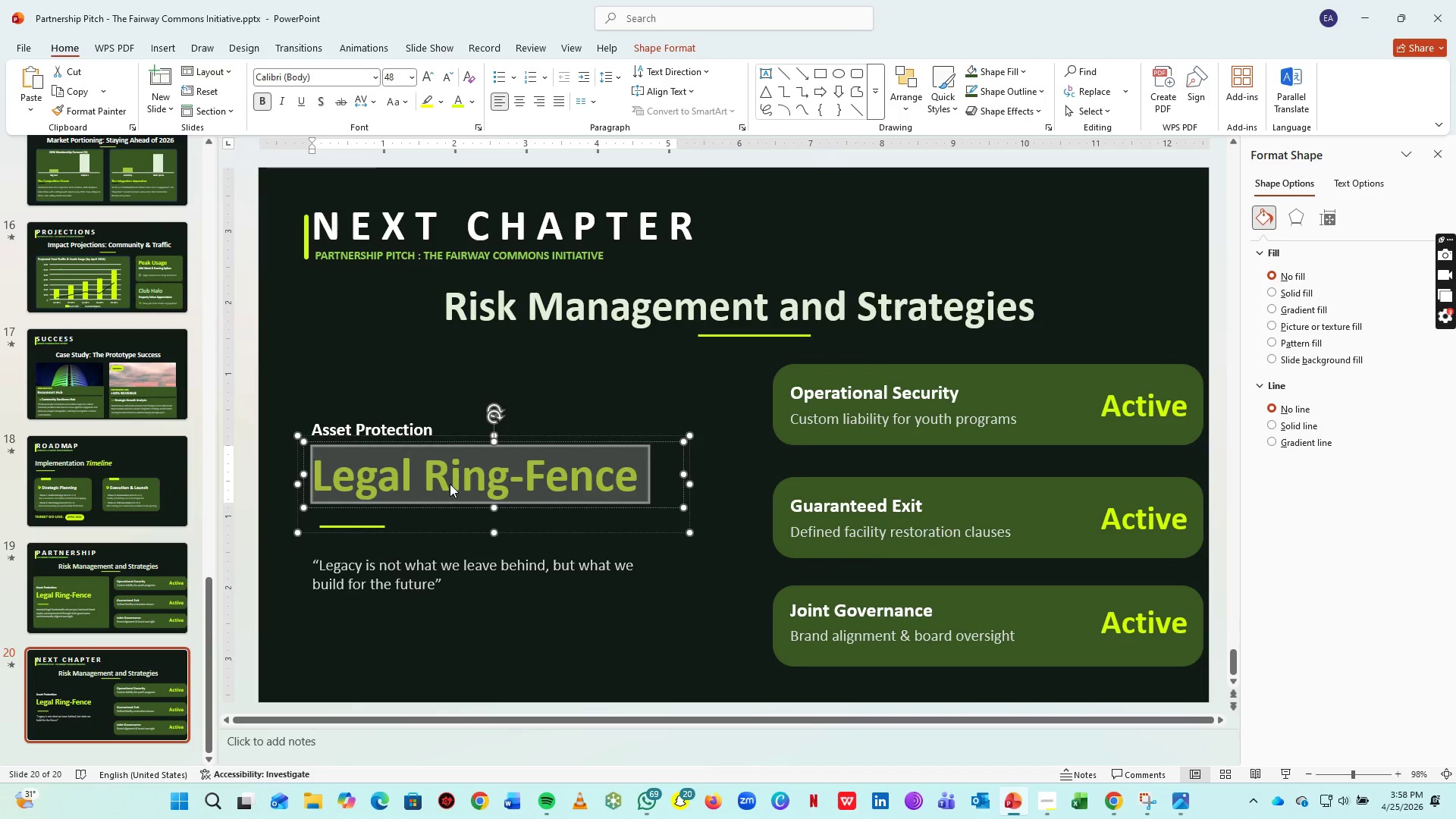 
type(The Partnership)
 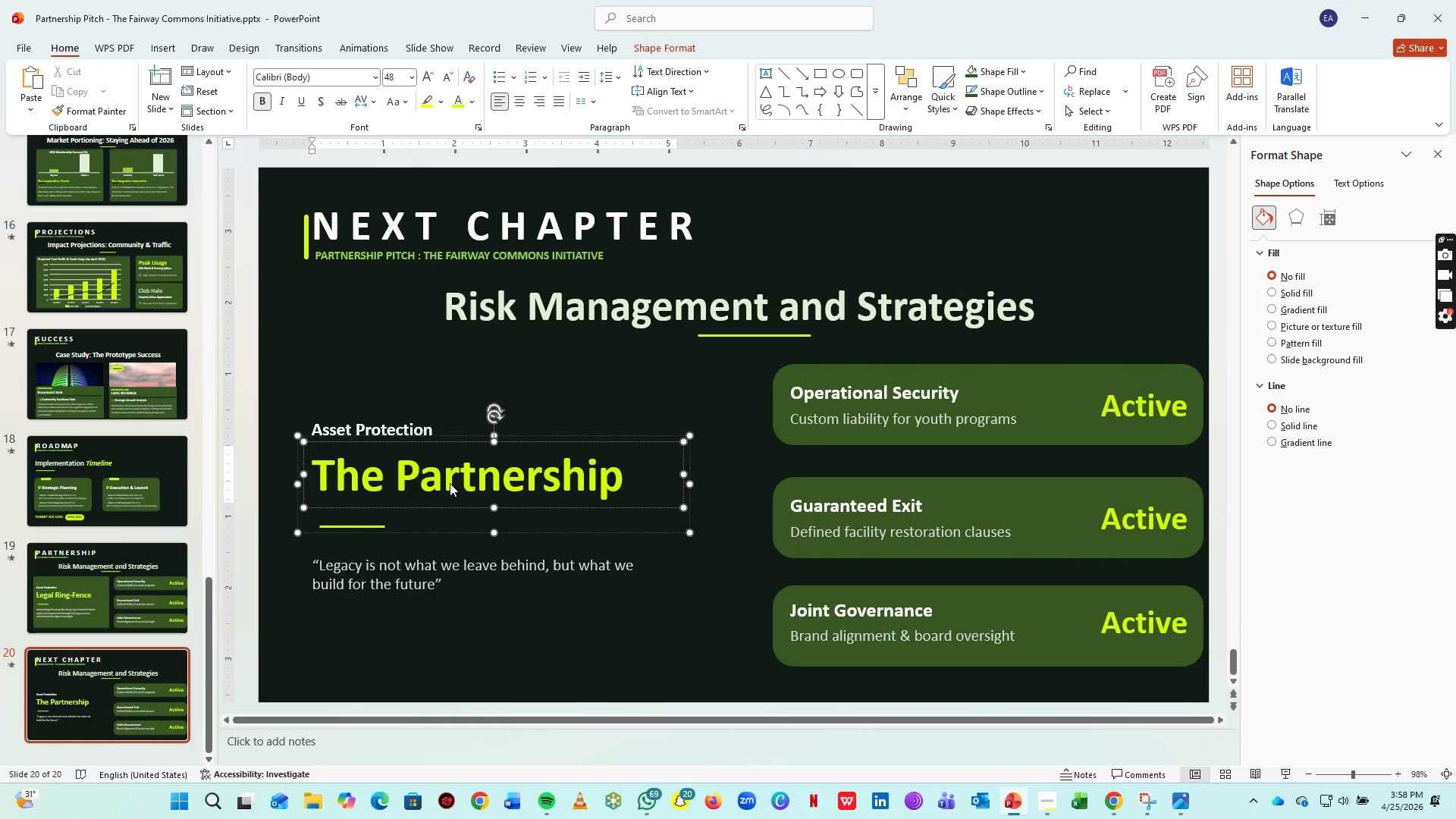 
key(Enter)
 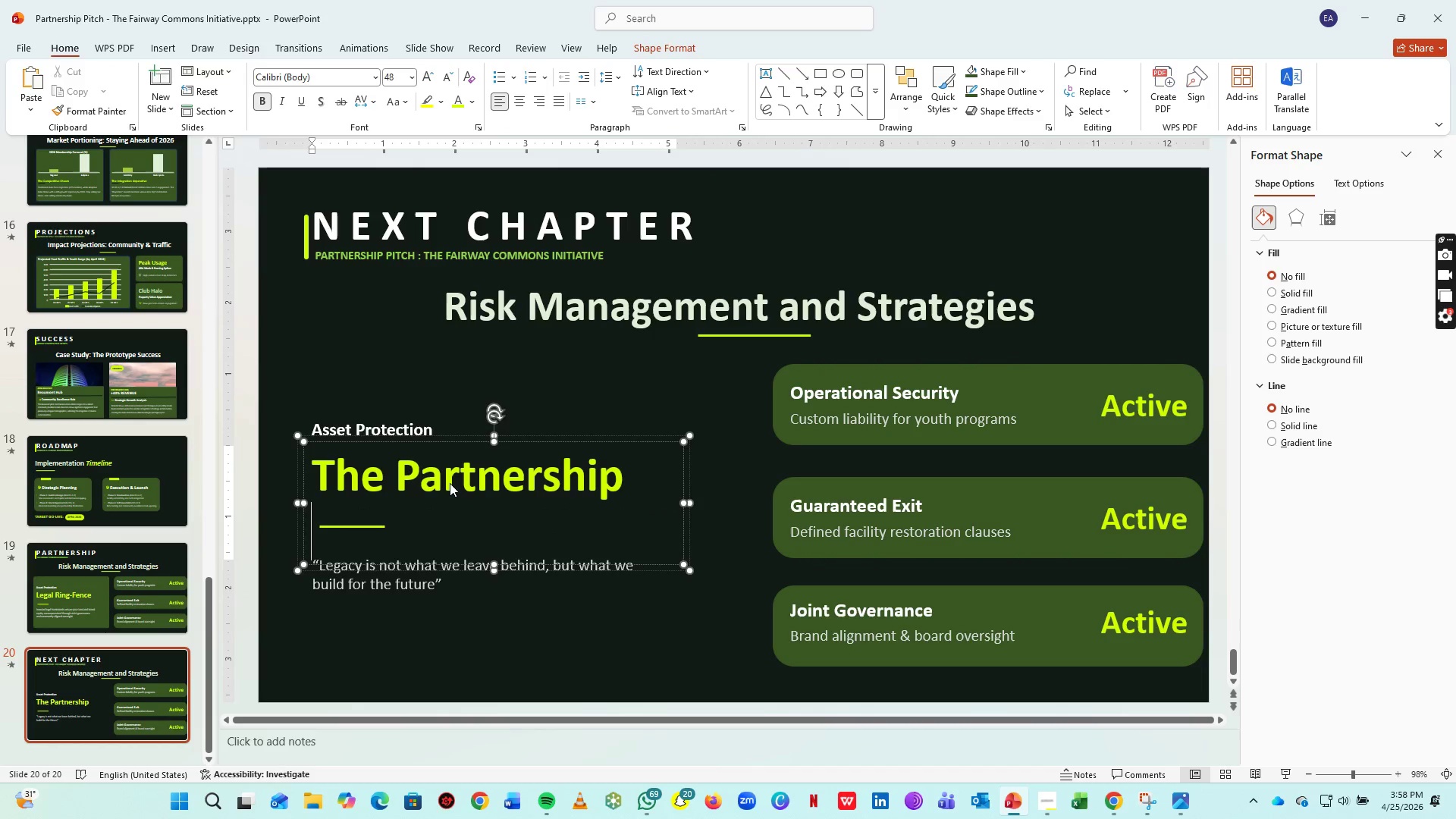 
type(Asl)
key(Backspace)
type(k)
 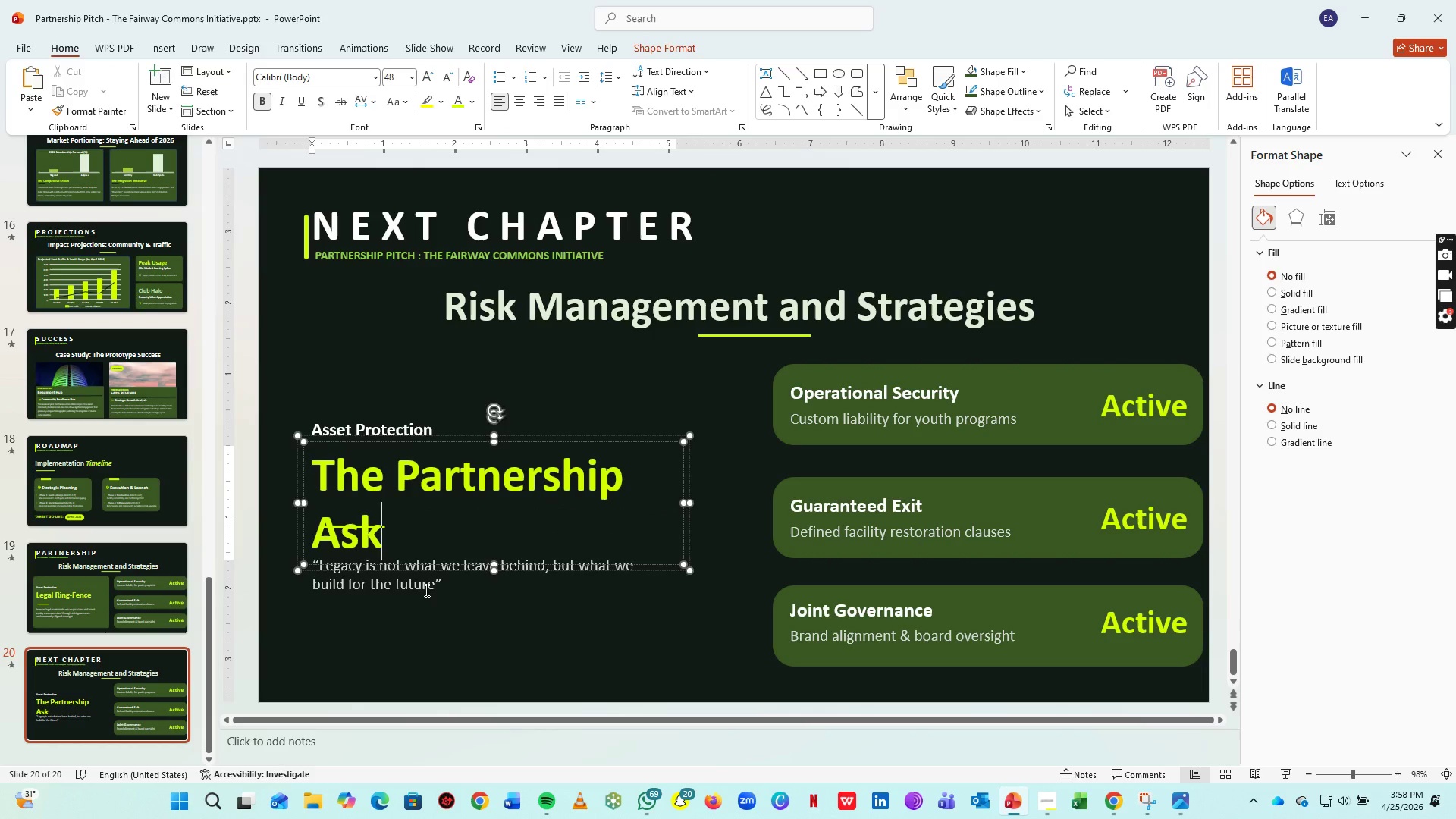 
left_click([426, 591])
 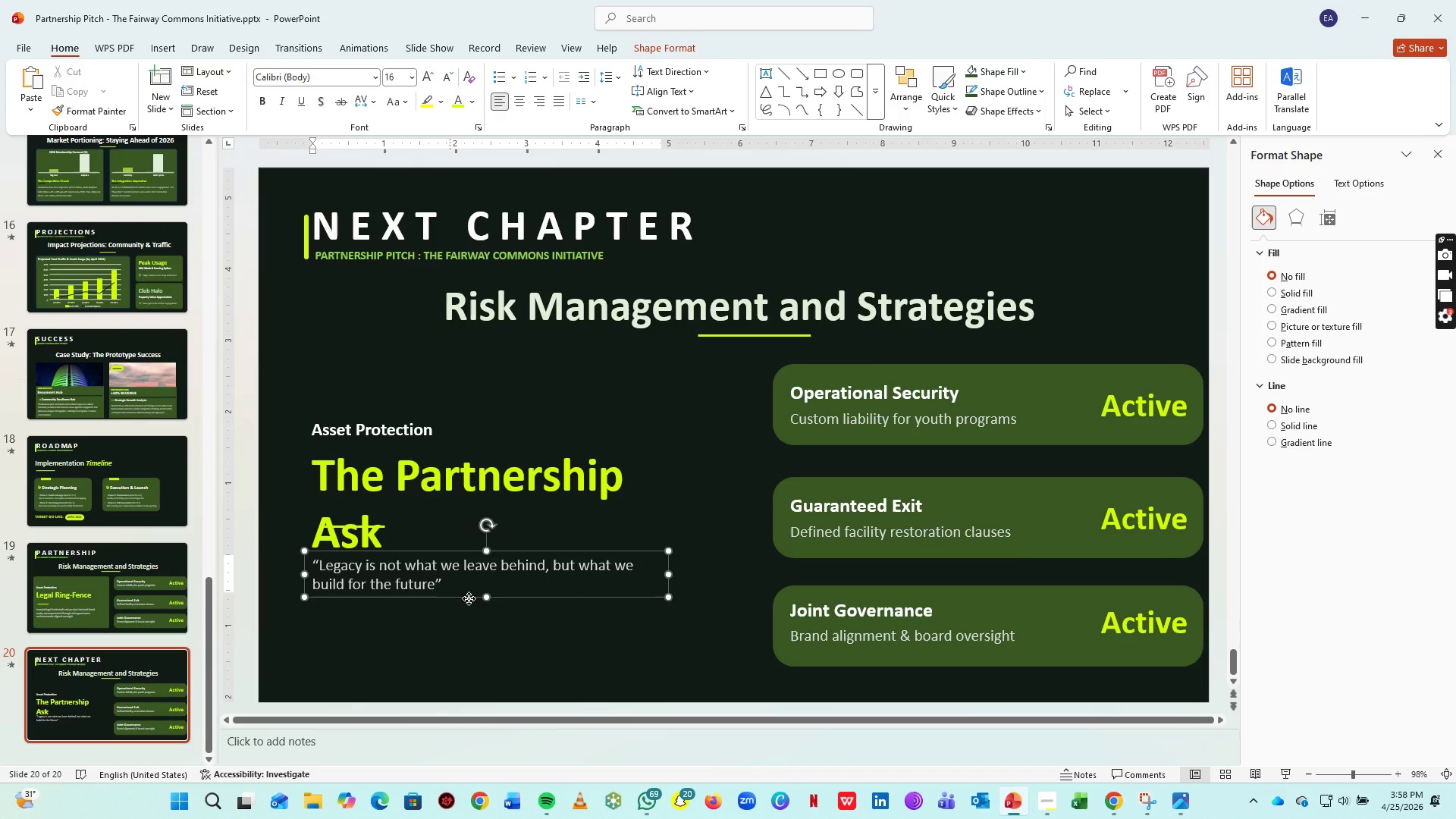 
left_click_drag(start_coordinate=[469, 598], to_coordinate=[461, 645])
 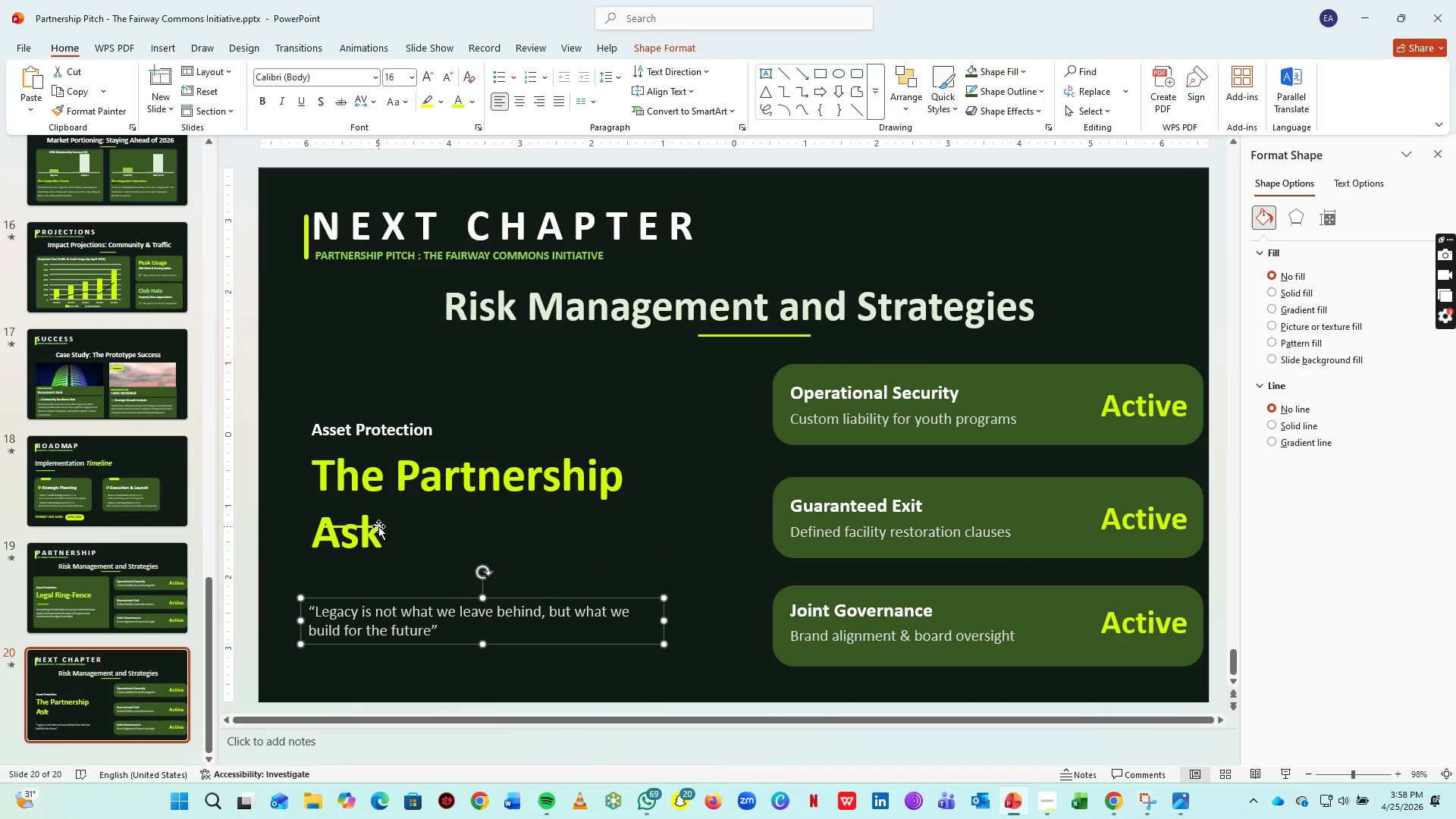 
left_click([378, 526])
 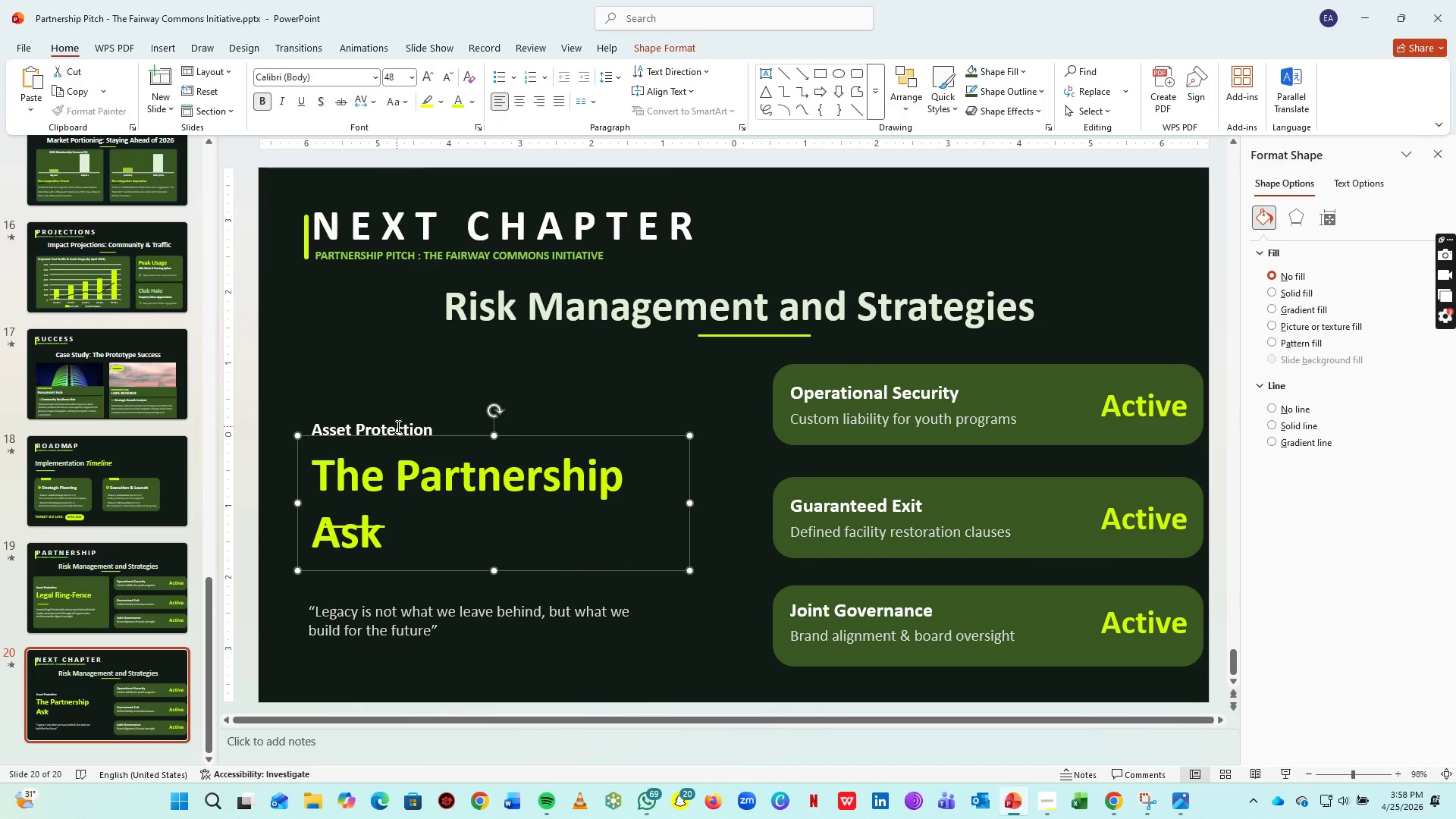 
left_click([397, 426])
 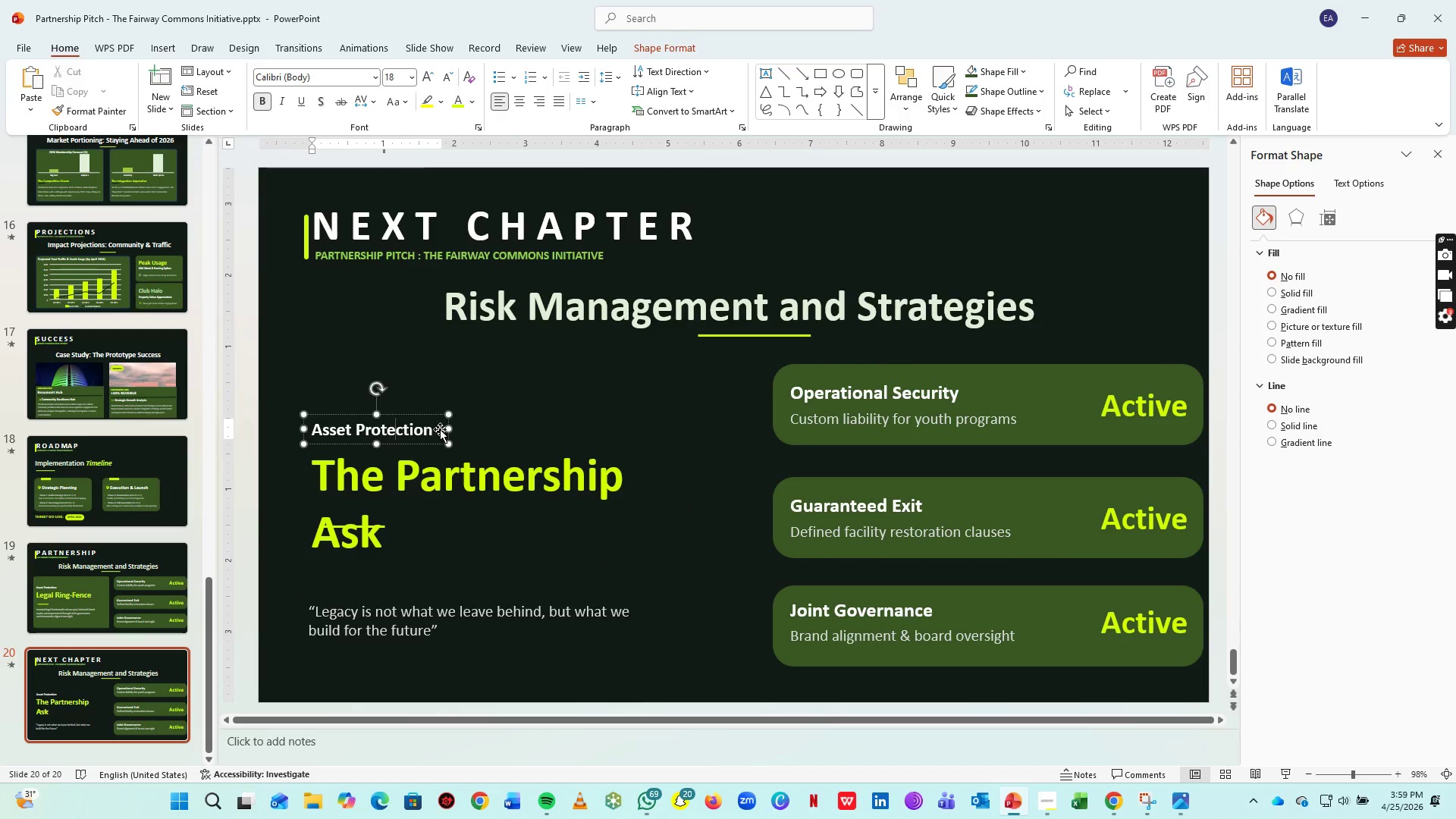 
key(Delete)
 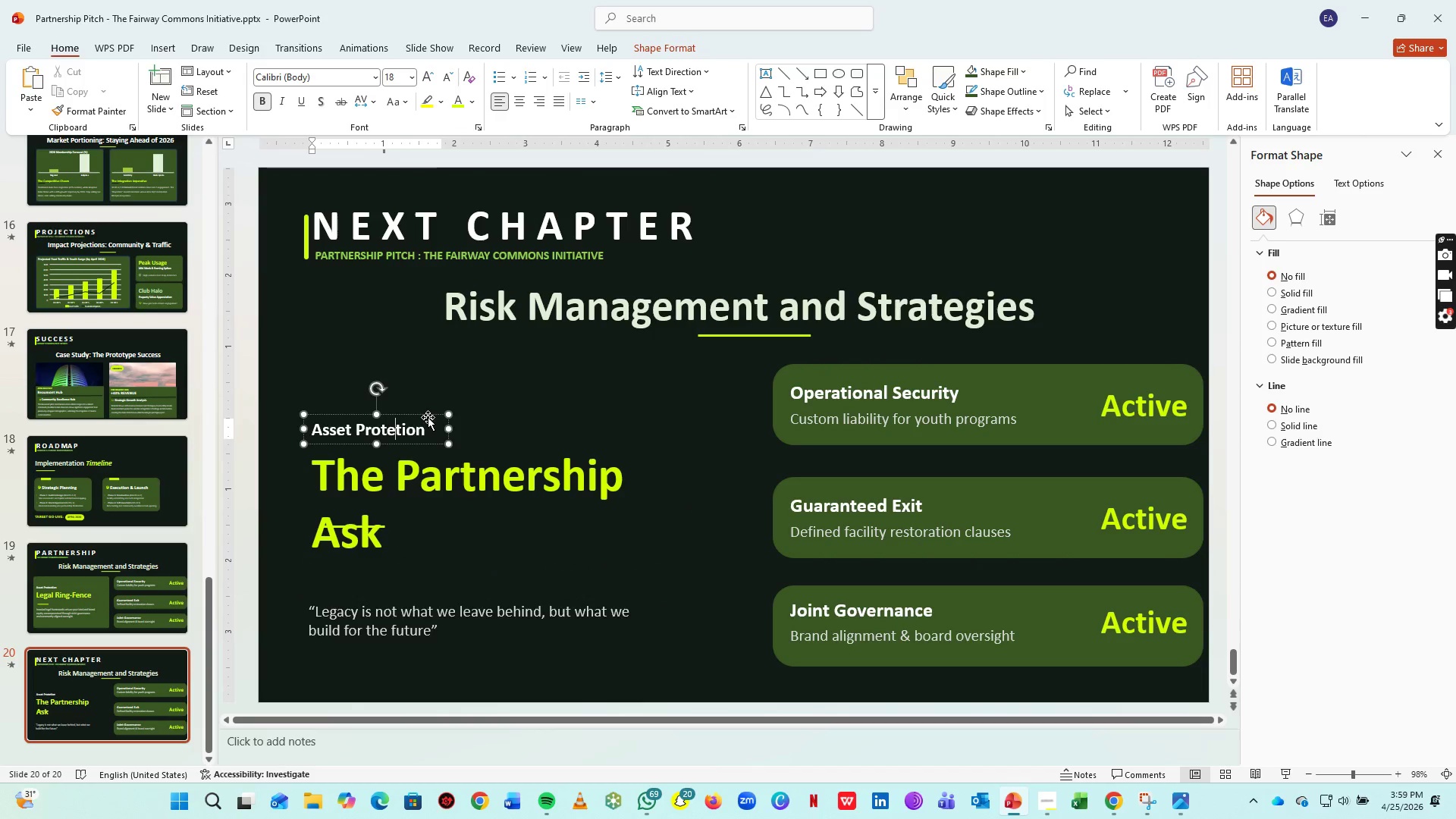 
left_click([428, 417])
 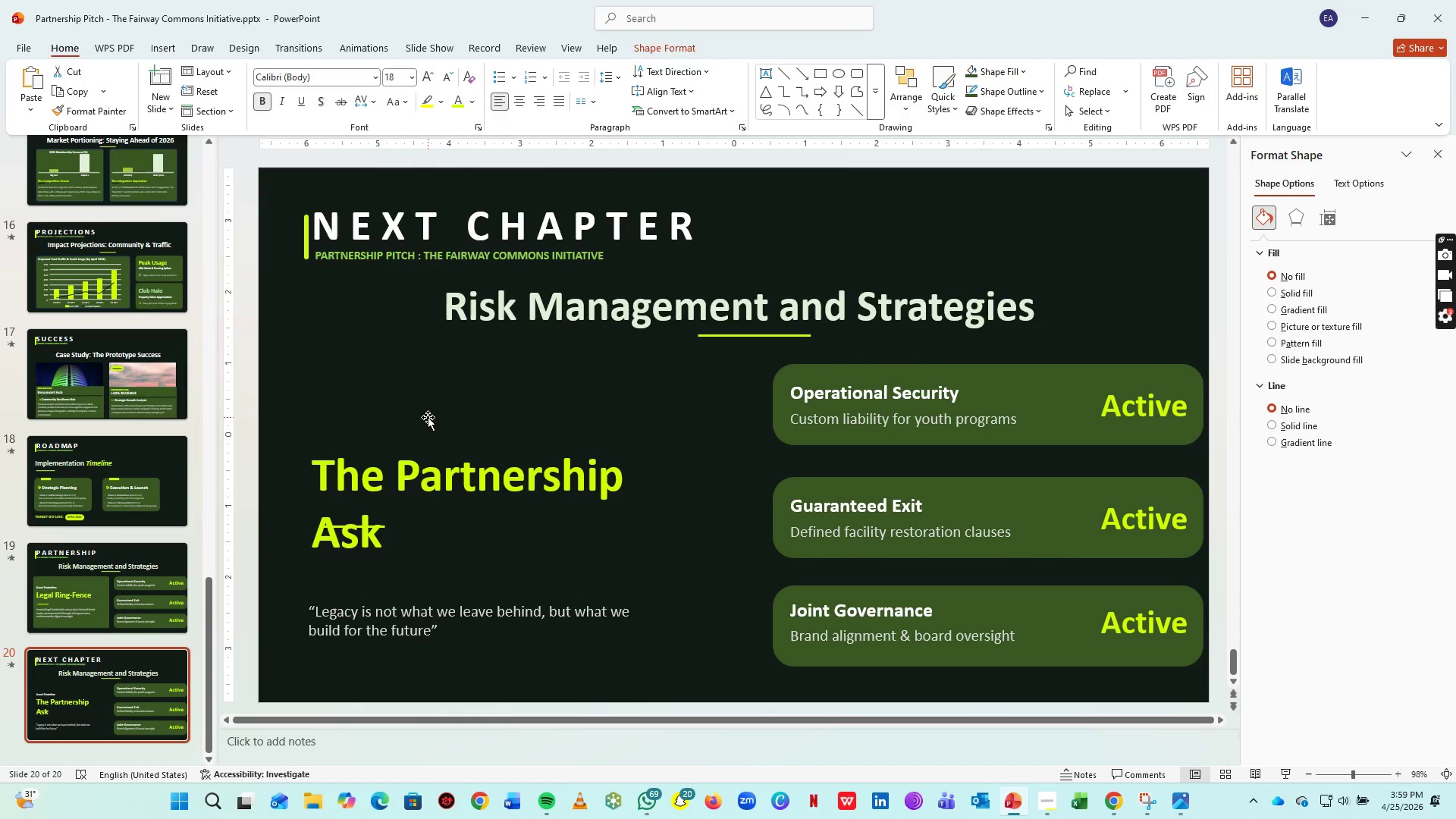 
key(Delete)
 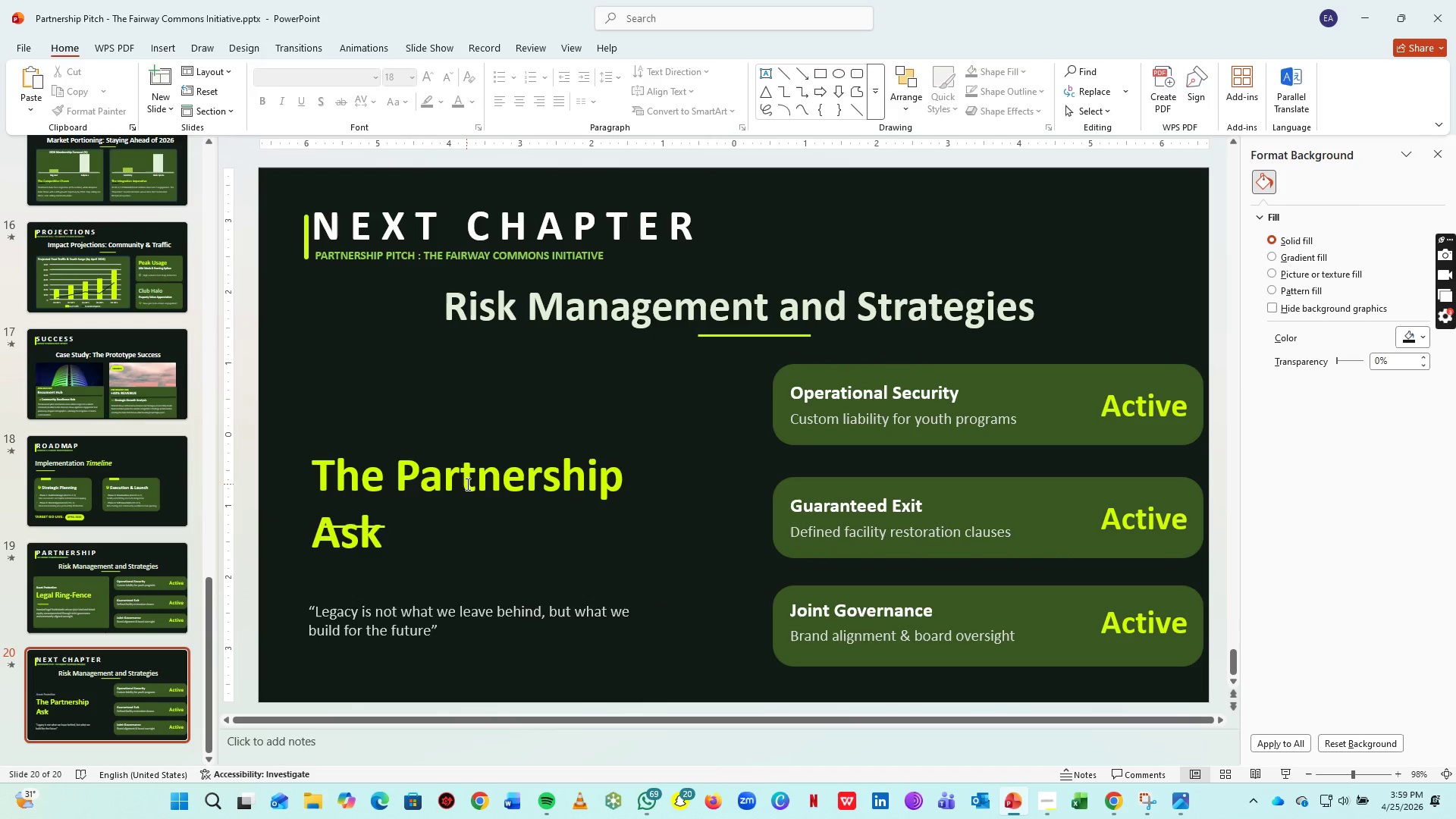 
left_click([466, 484])
 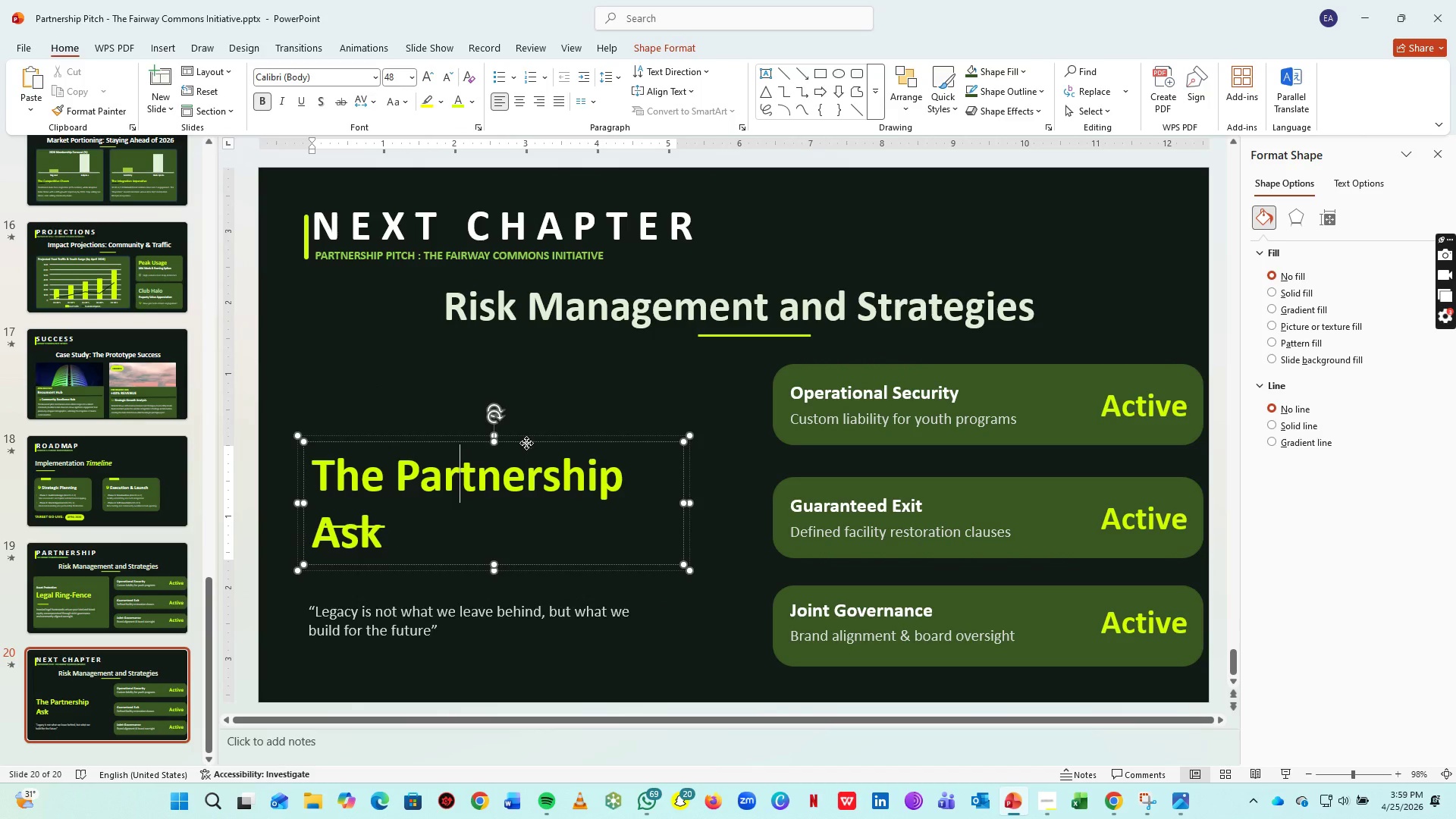 
left_click_drag(start_coordinate=[526, 443], to_coordinate=[532, 408])
 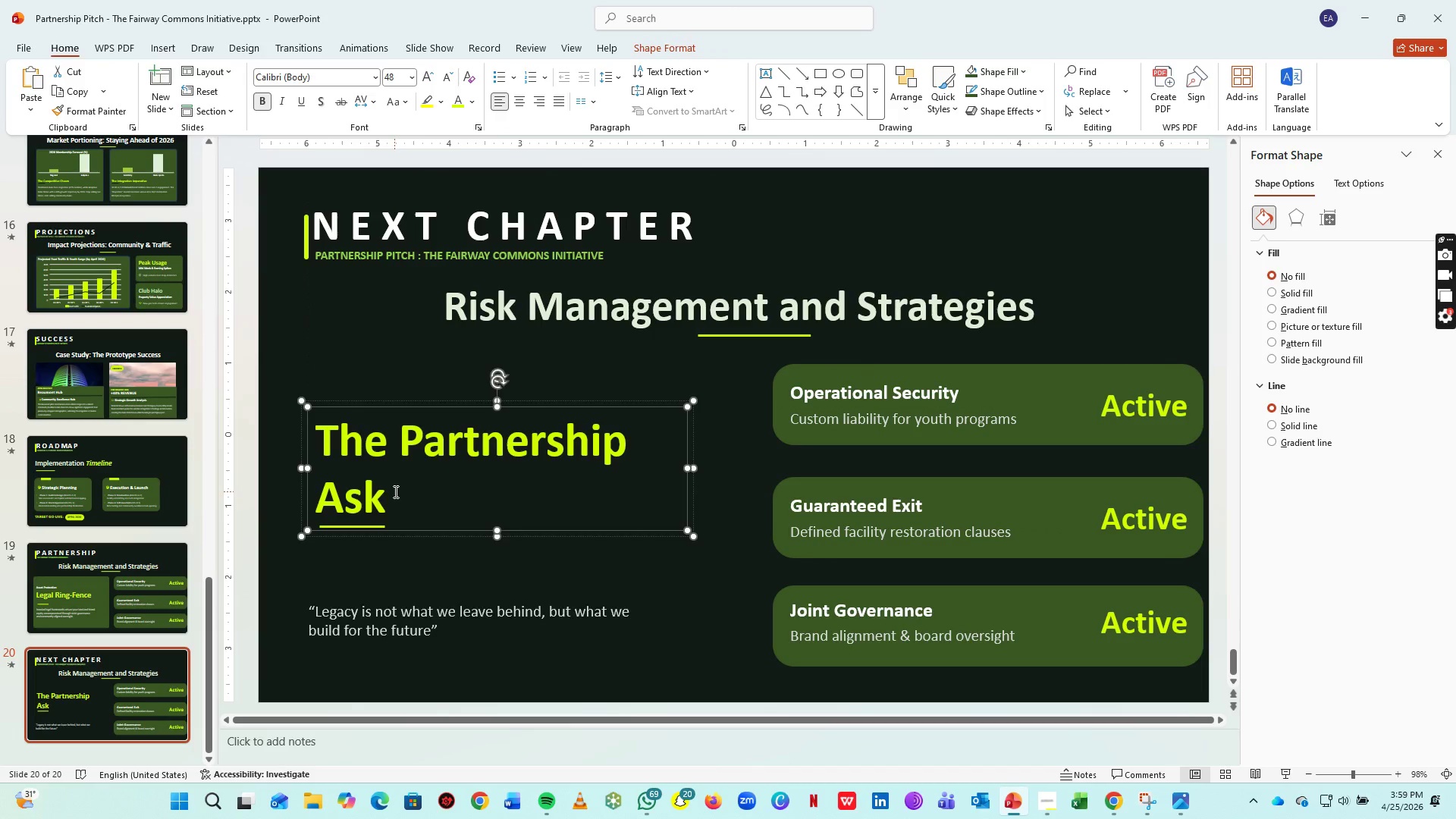 
left_click_drag(start_coordinate=[394, 491], to_coordinate=[390, 491])
 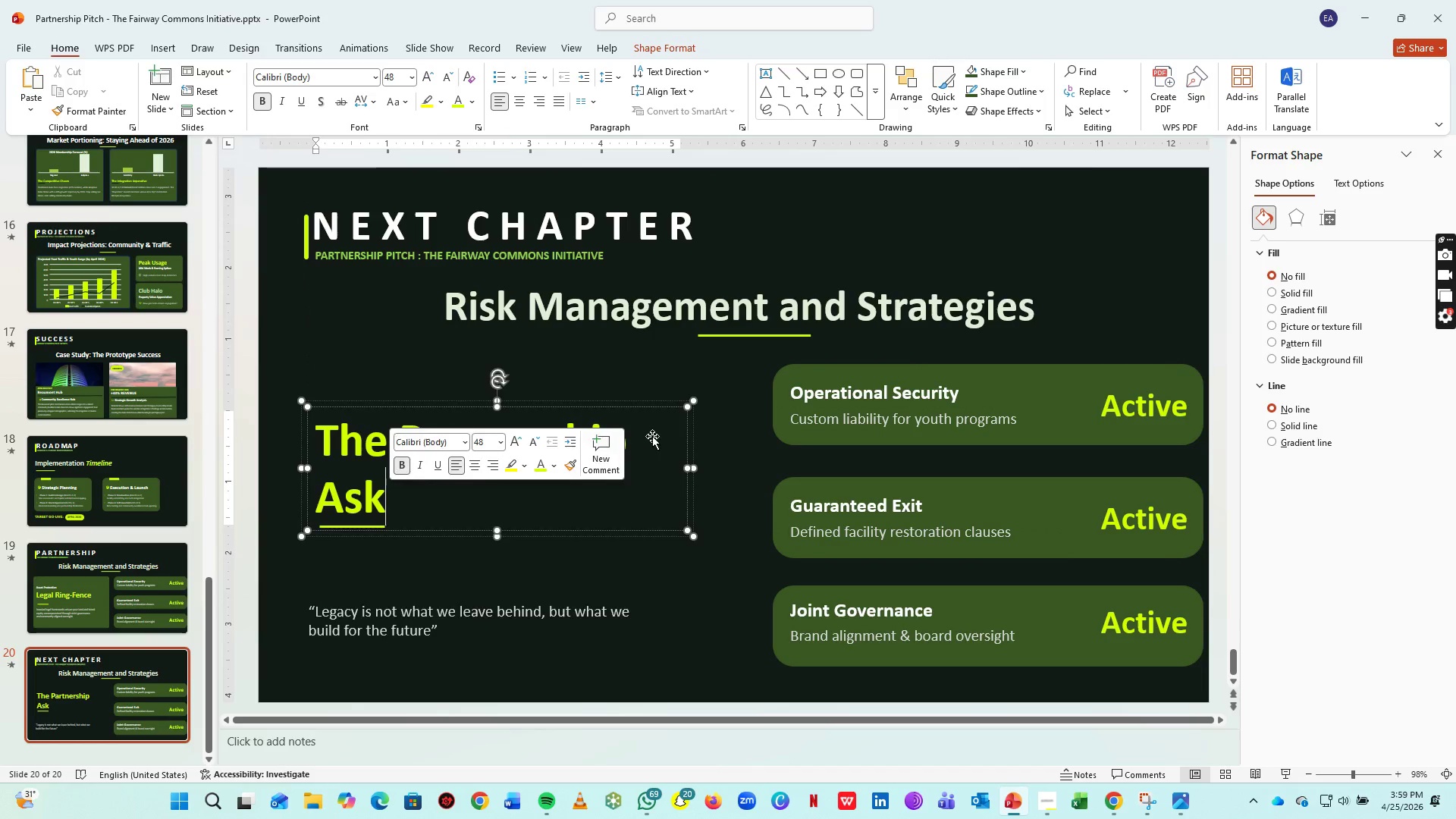 
left_click([652, 436])
 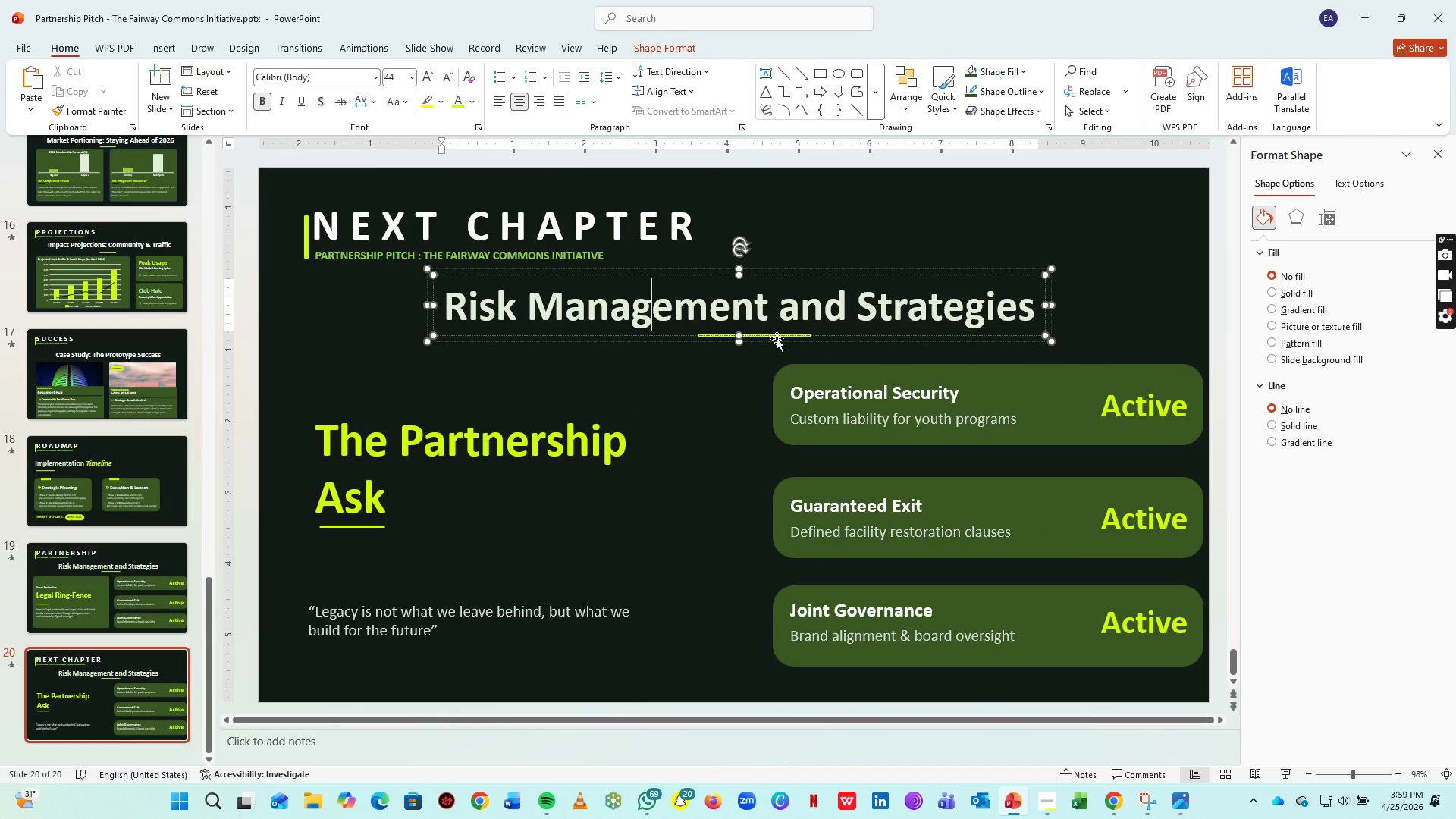 
left_click([777, 338])
 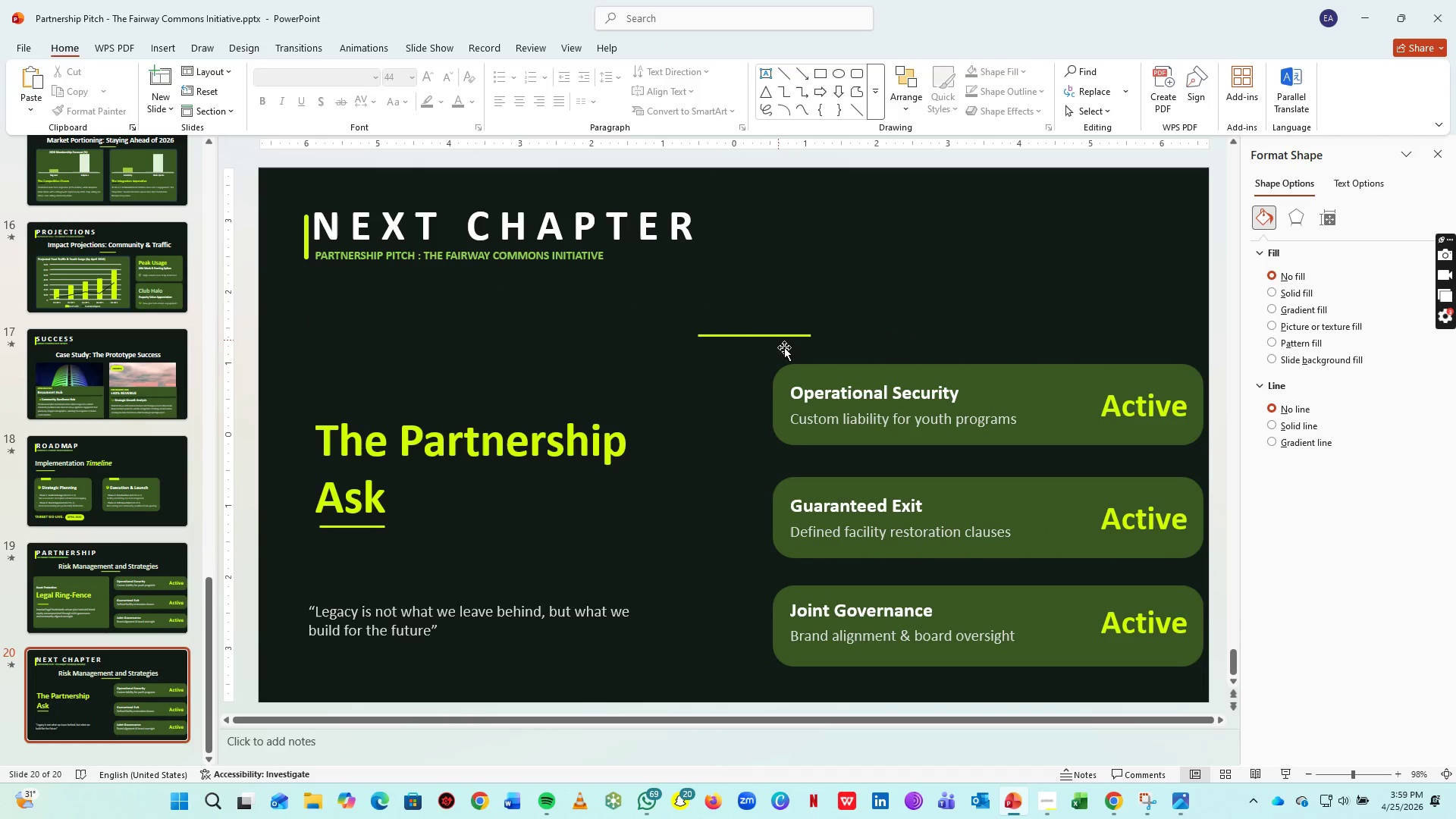 
key(Delete)
 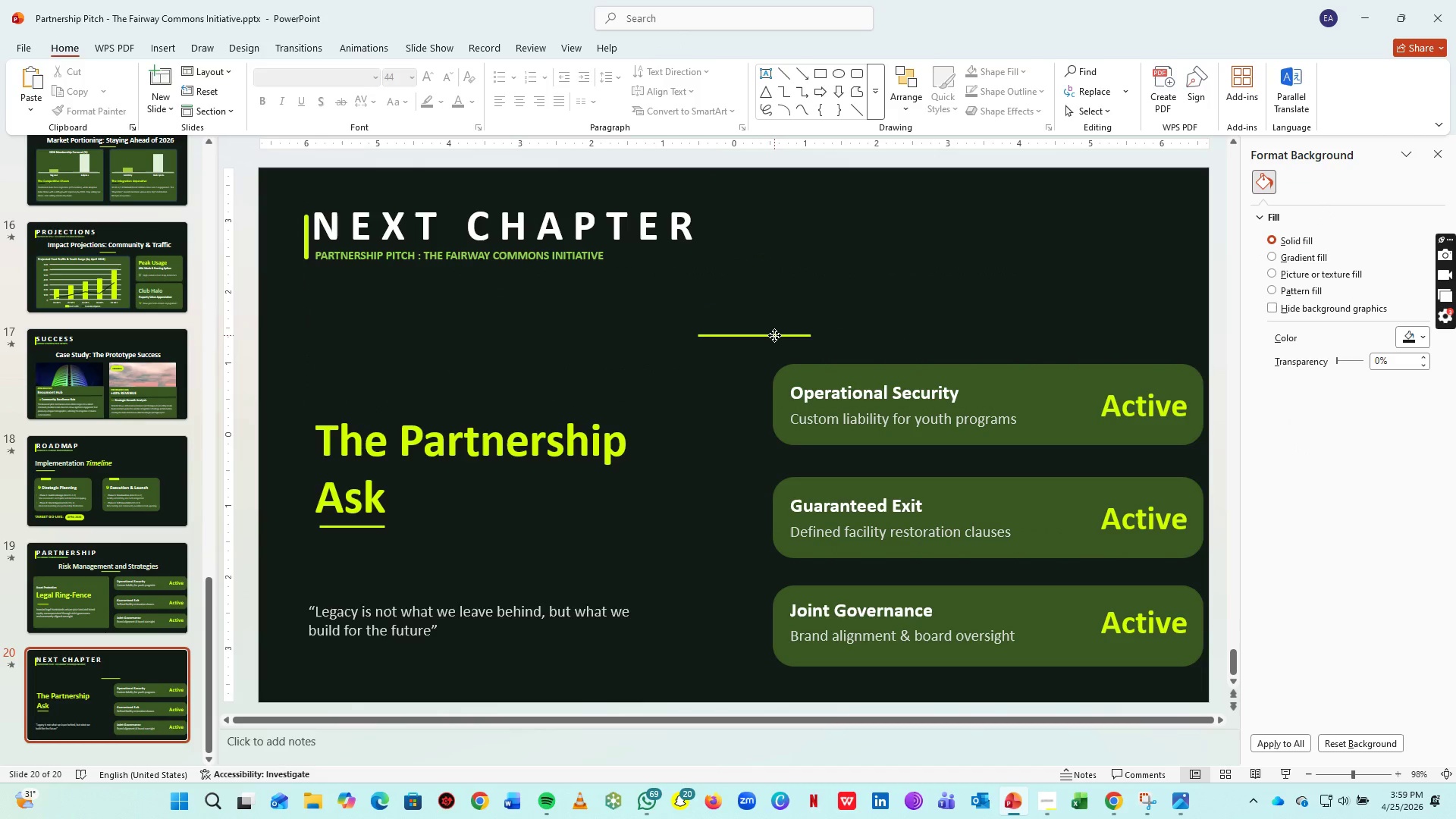 
left_click_drag(start_coordinate=[774, 335], to_coordinate=[606, 444])
 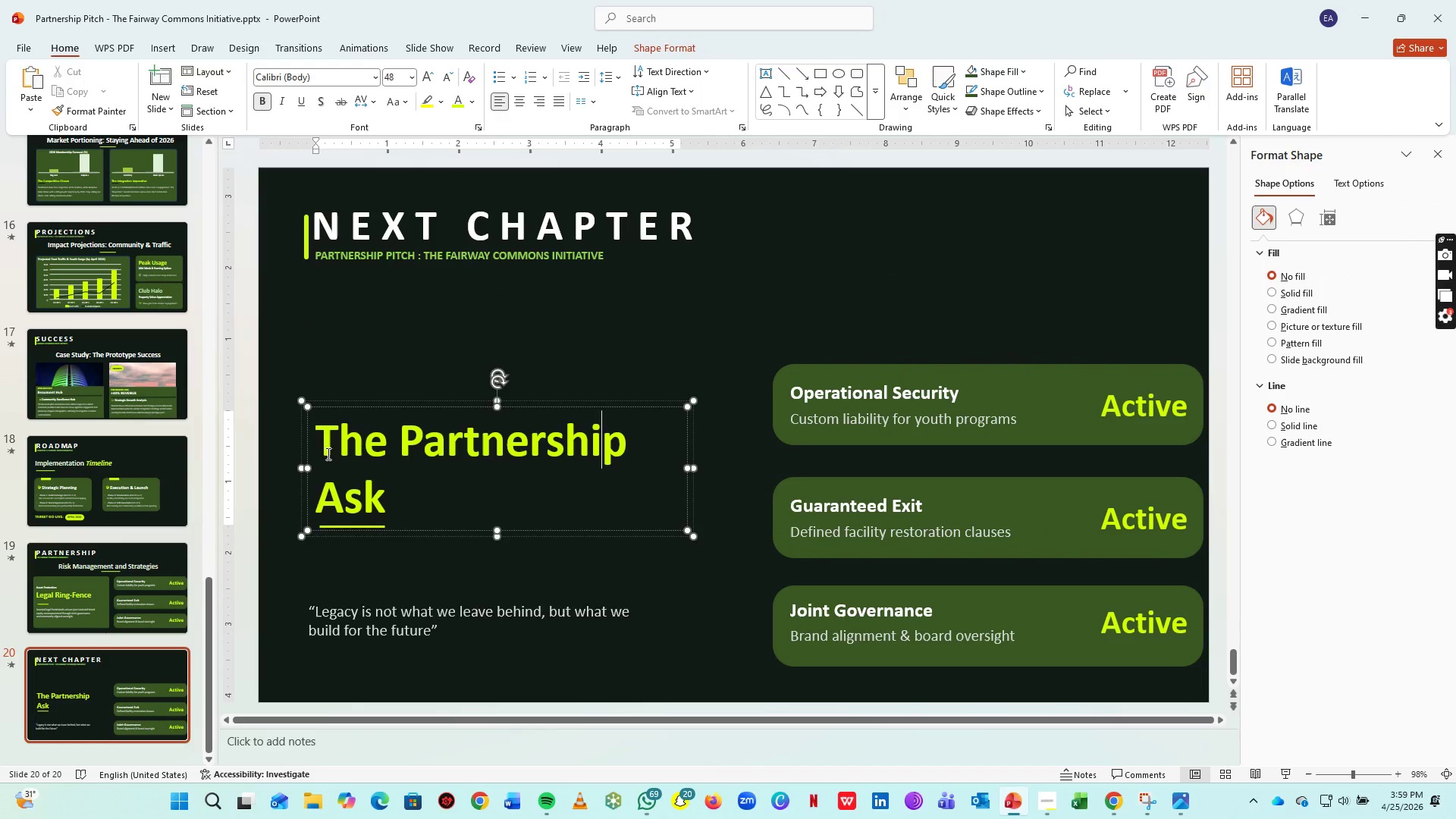 
key(Delete)
 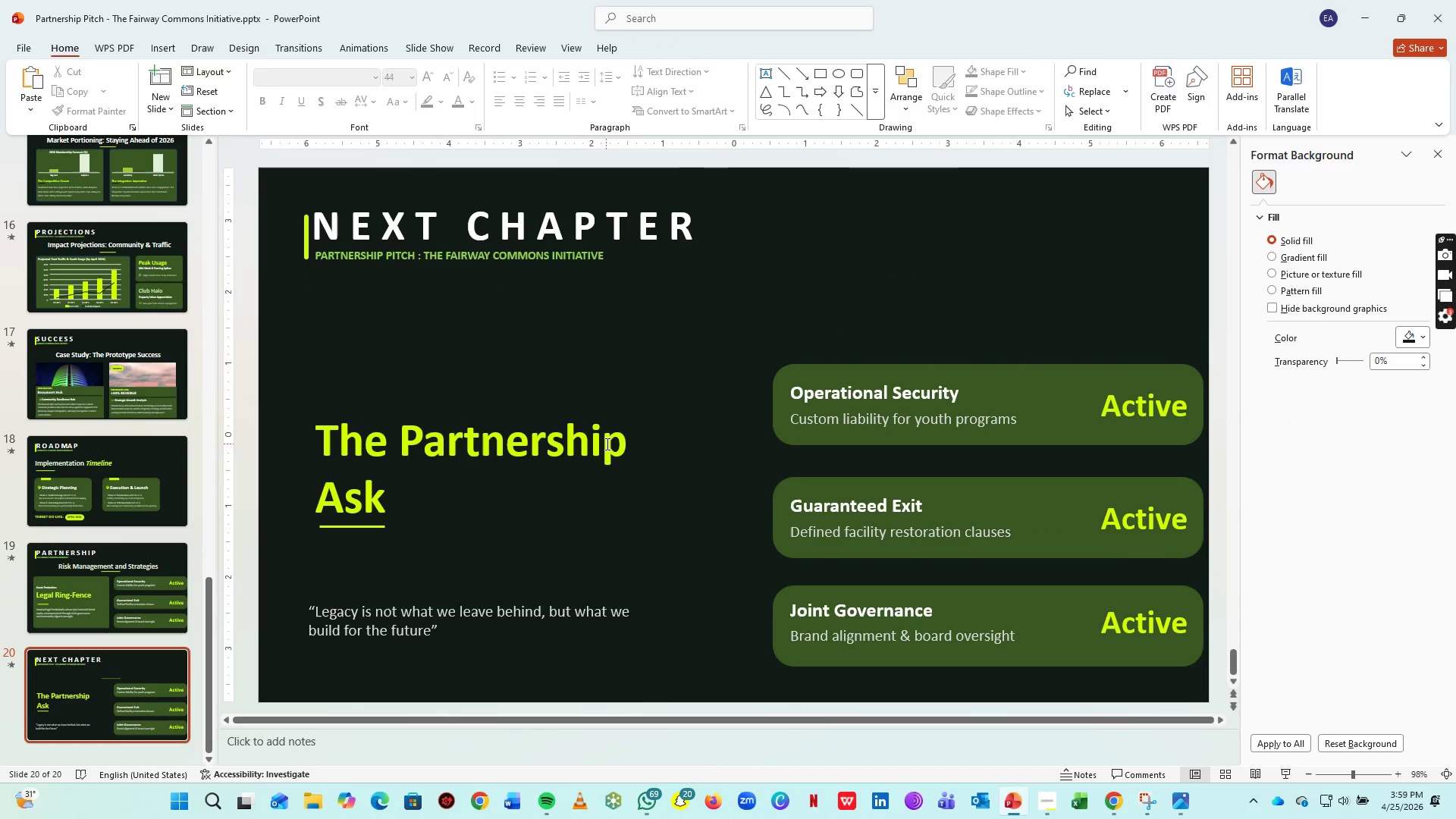 
left_click([606, 444])
 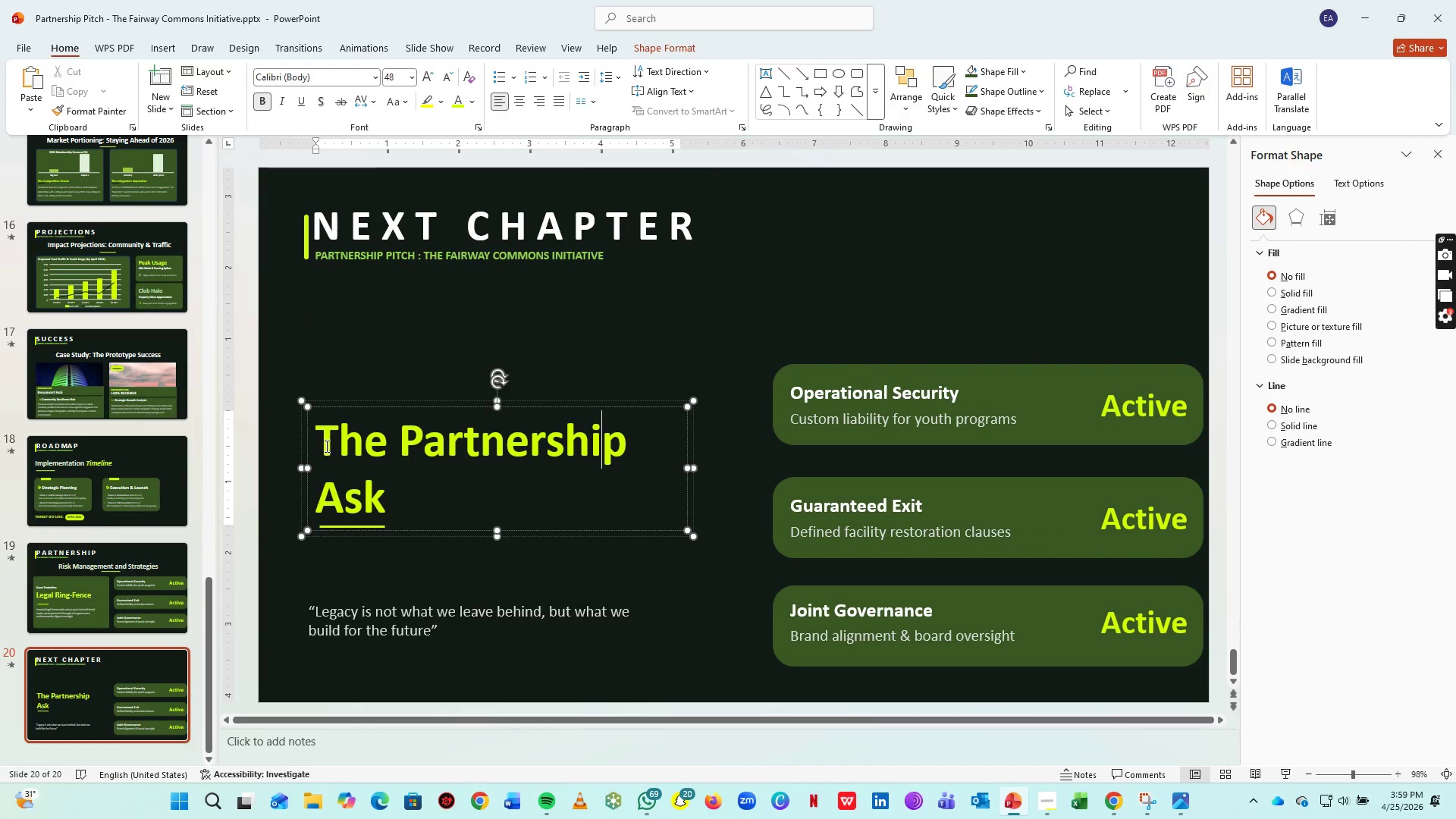 
left_click_drag(start_coordinate=[325, 447], to_coordinate=[665, 430])
 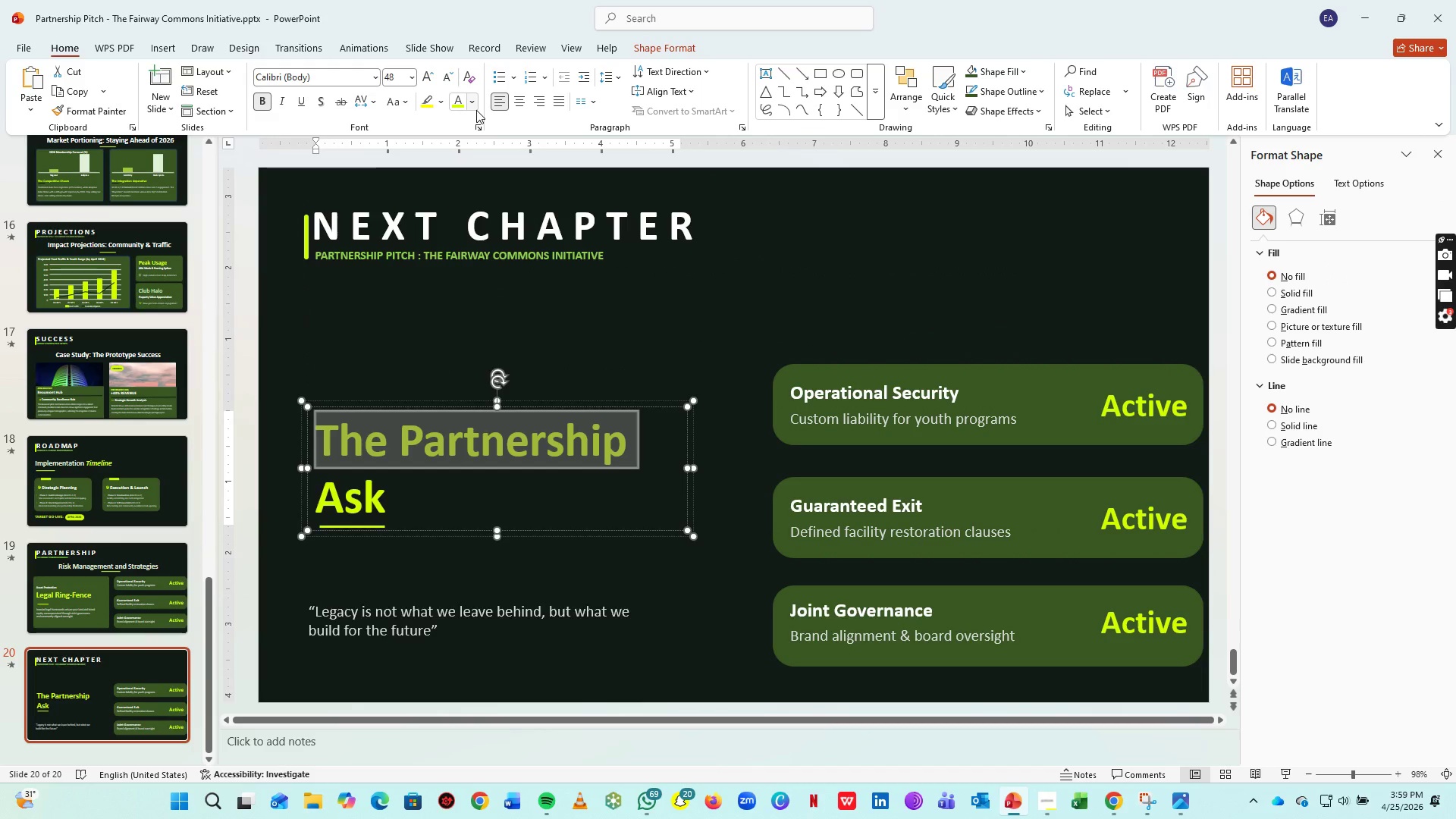 
left_click_drag(start_coordinate=[473, 103], to_coordinate=[653, 199])
 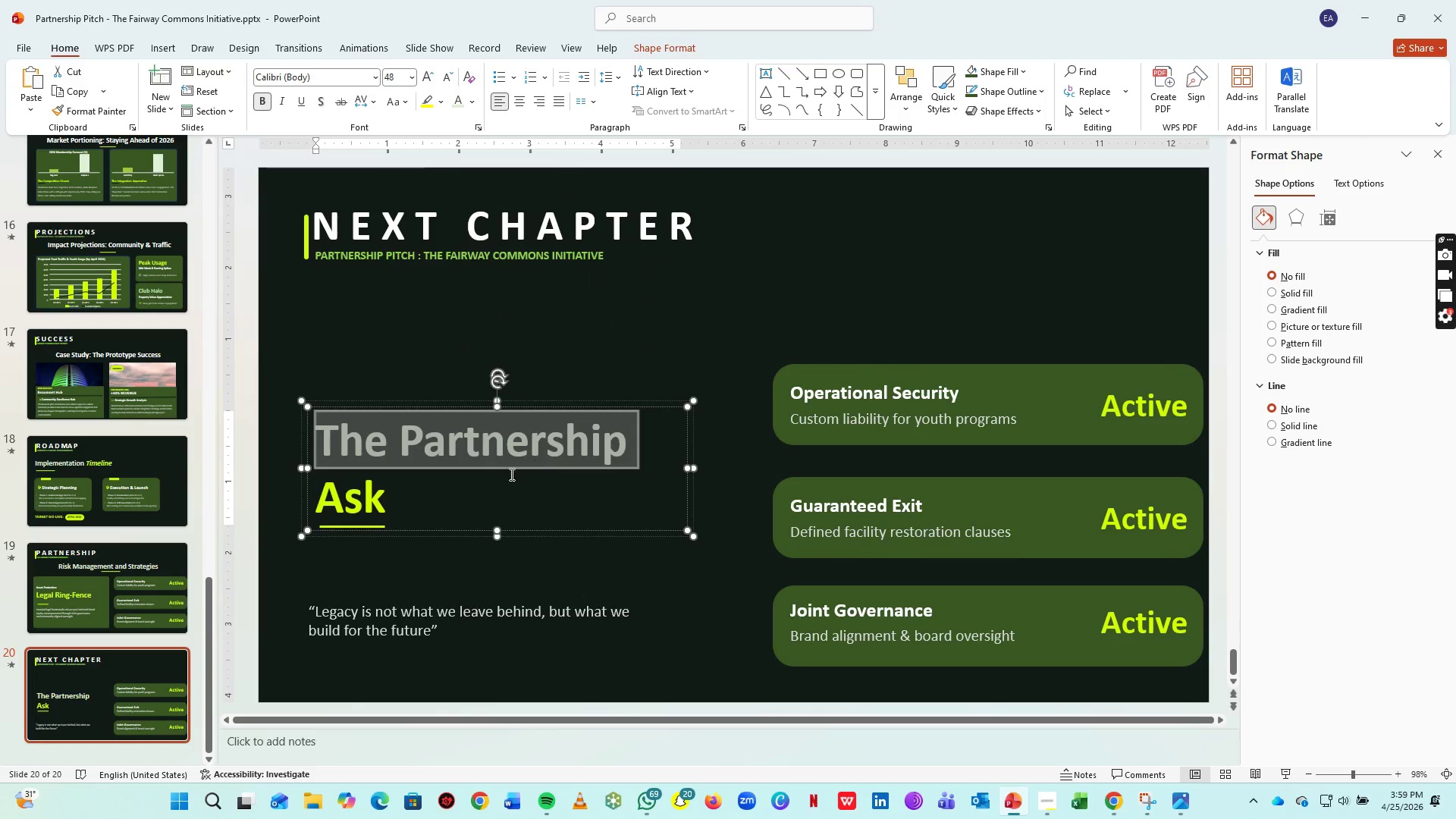 
left_click([653, 199])
 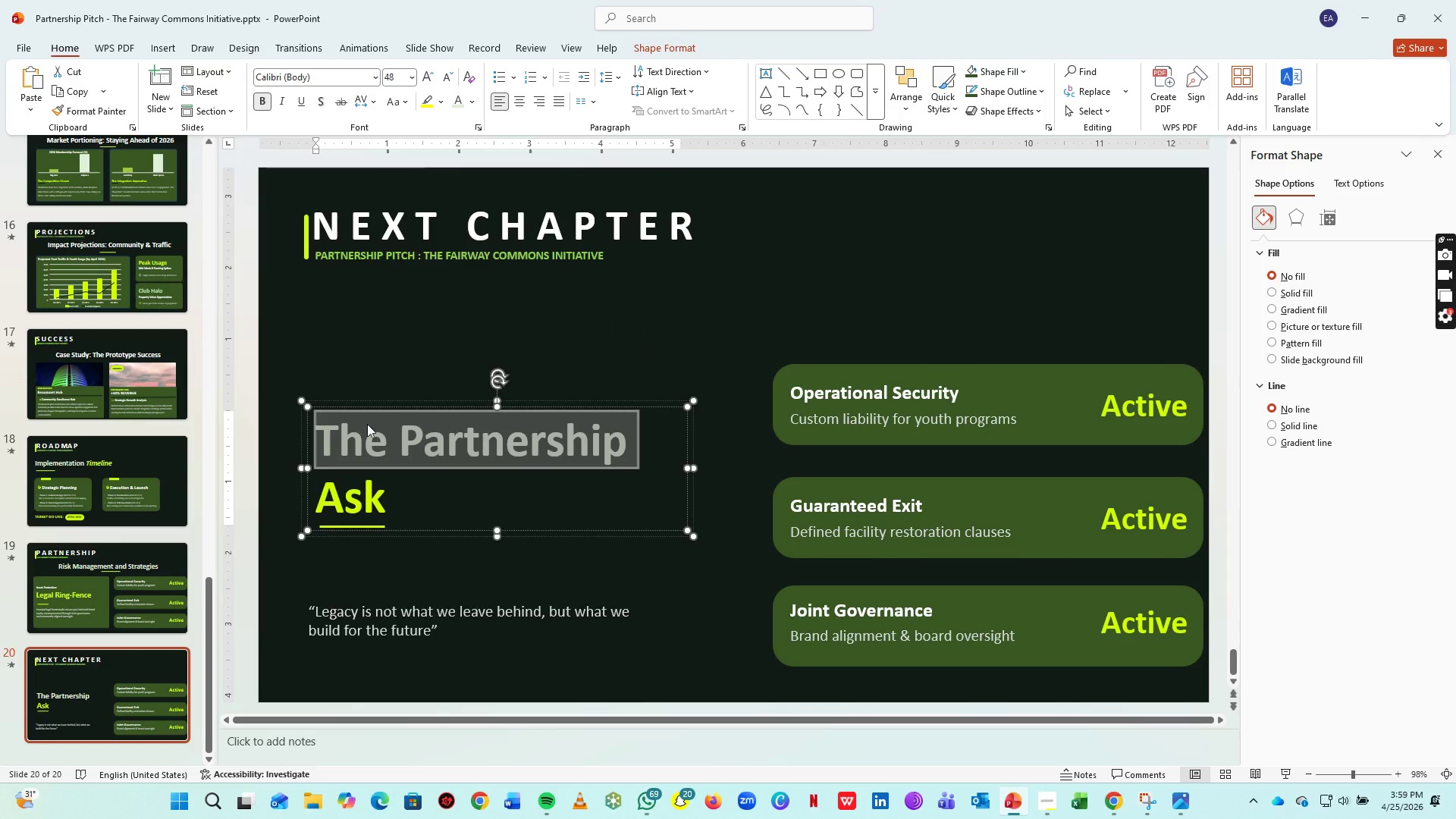 
key(Control+A)
 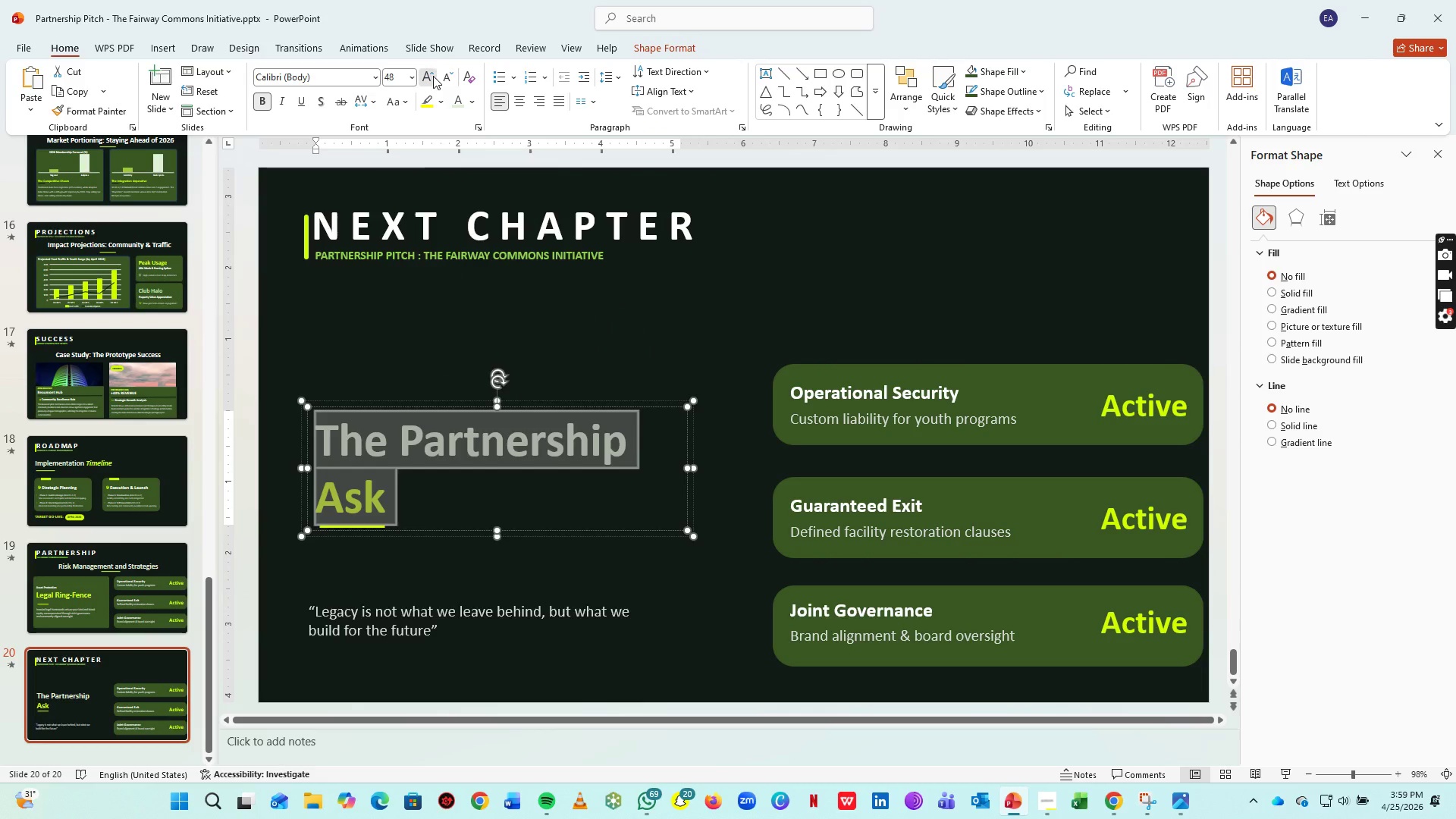 
double_click([433, 76])
 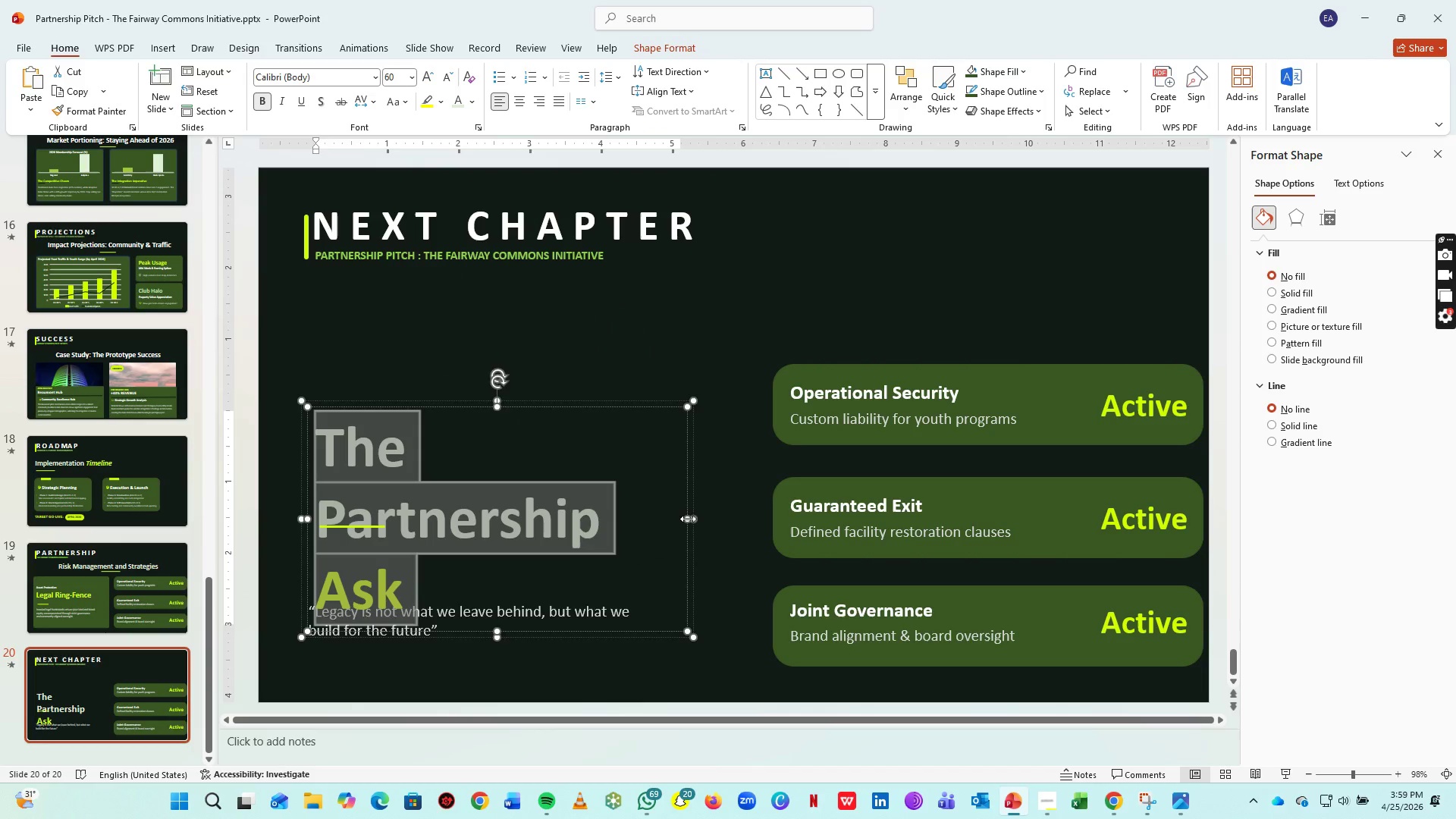 
left_click_drag(start_coordinate=[688, 519], to_coordinate=[728, 519])
 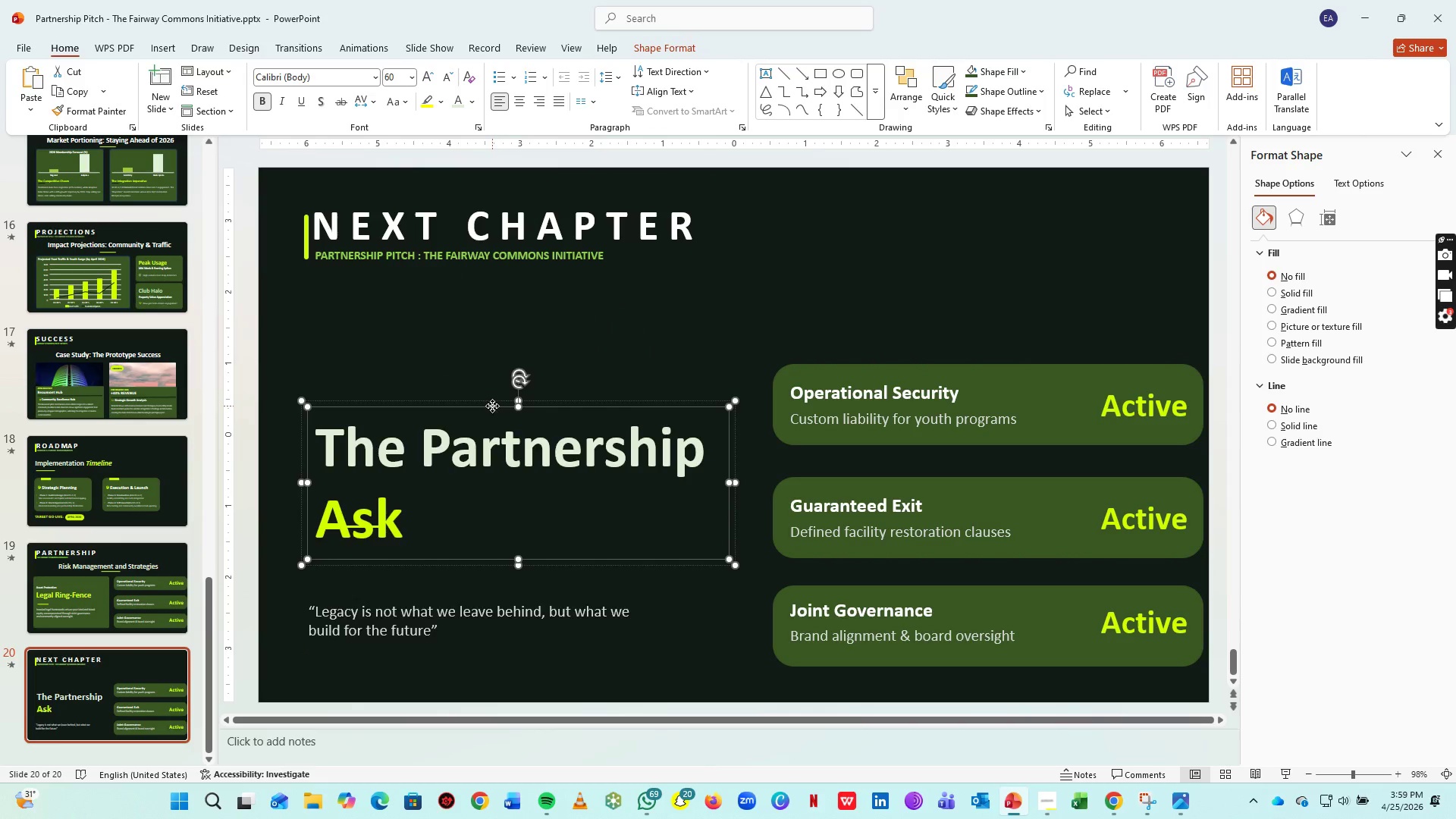 
left_click_drag(start_coordinate=[492, 406], to_coordinate=[488, 315])
 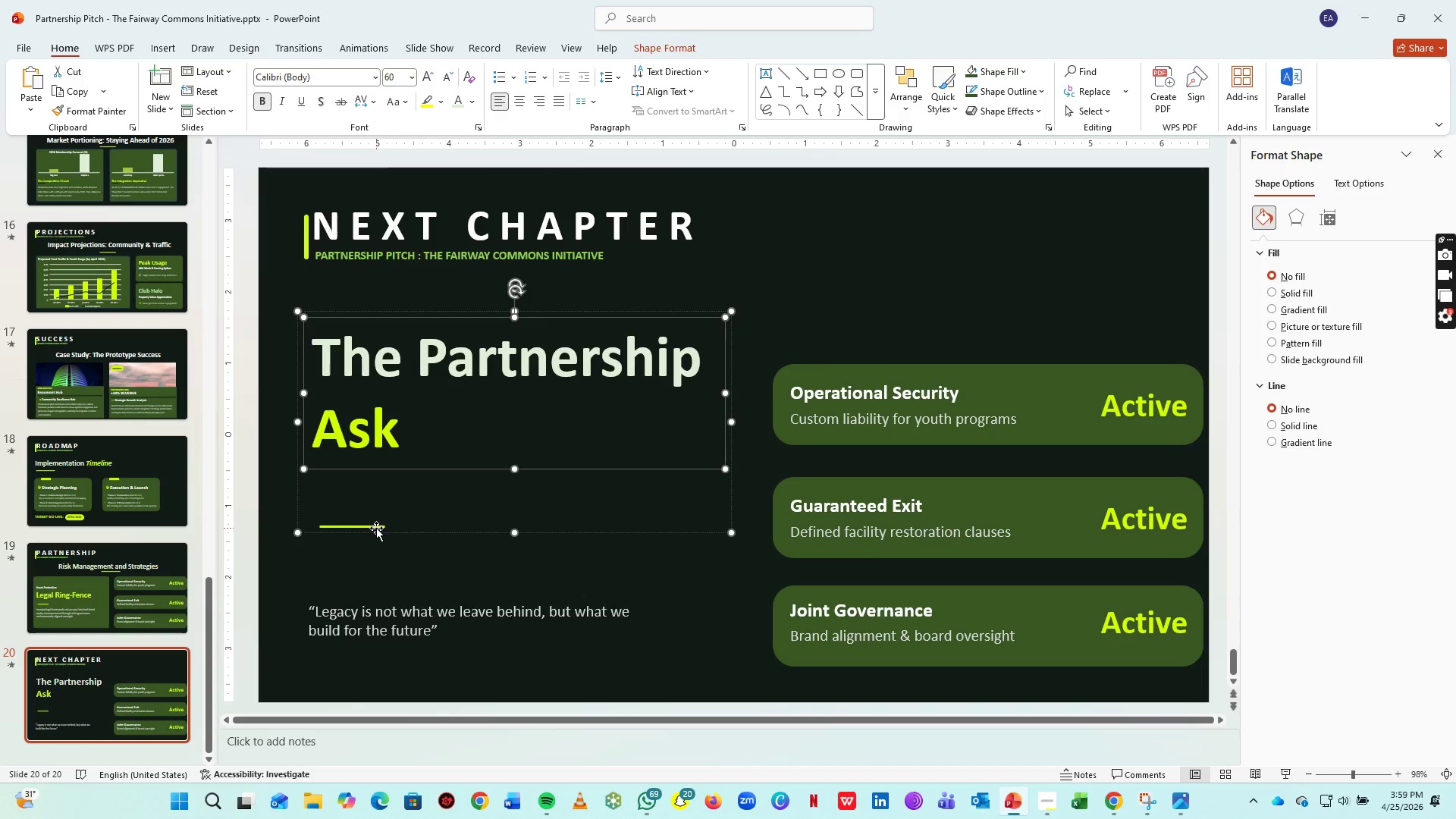 
left_click_drag(start_coordinate=[376, 527], to_coordinate=[372, 476])
 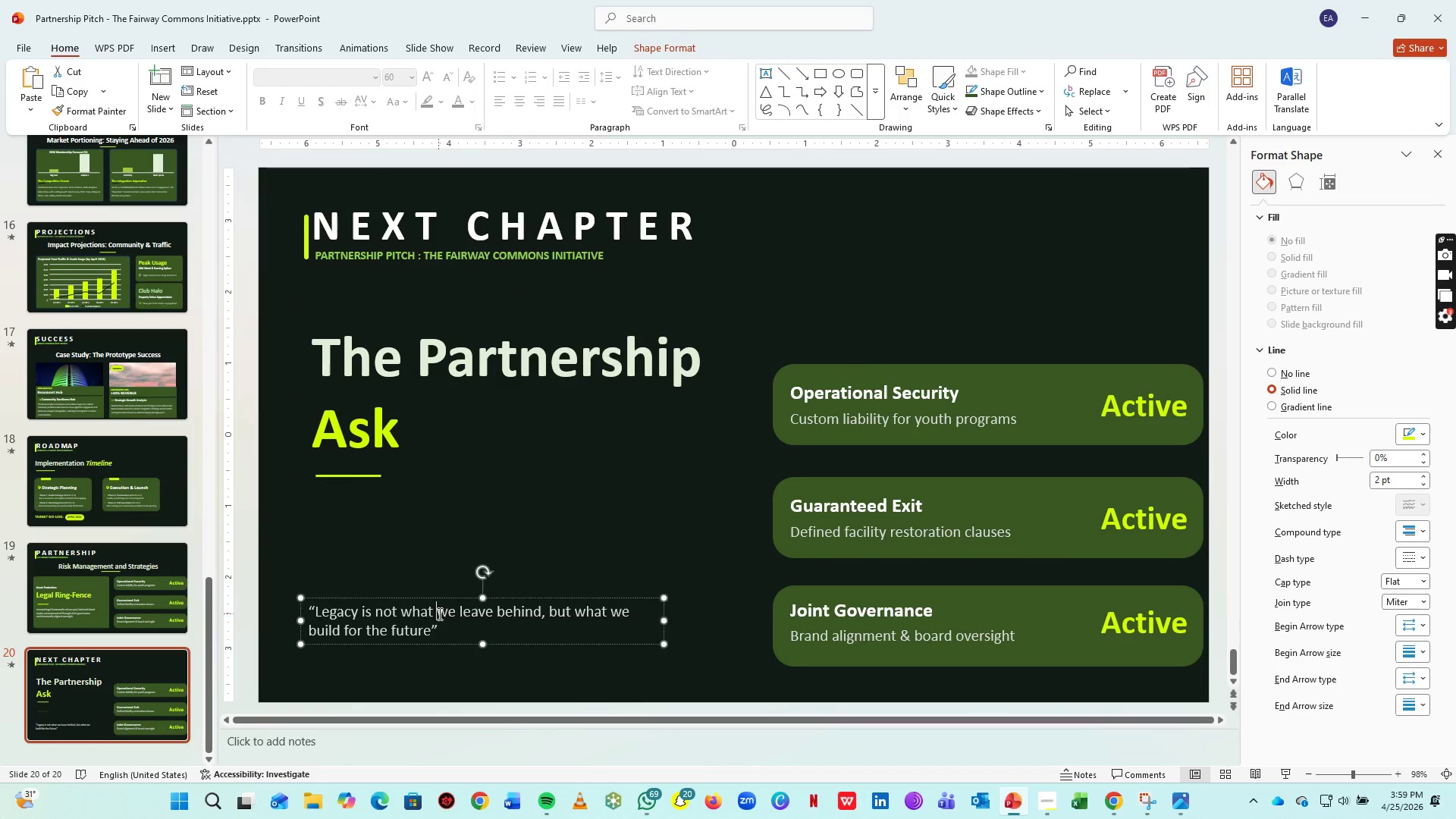 
left_click([438, 613])
 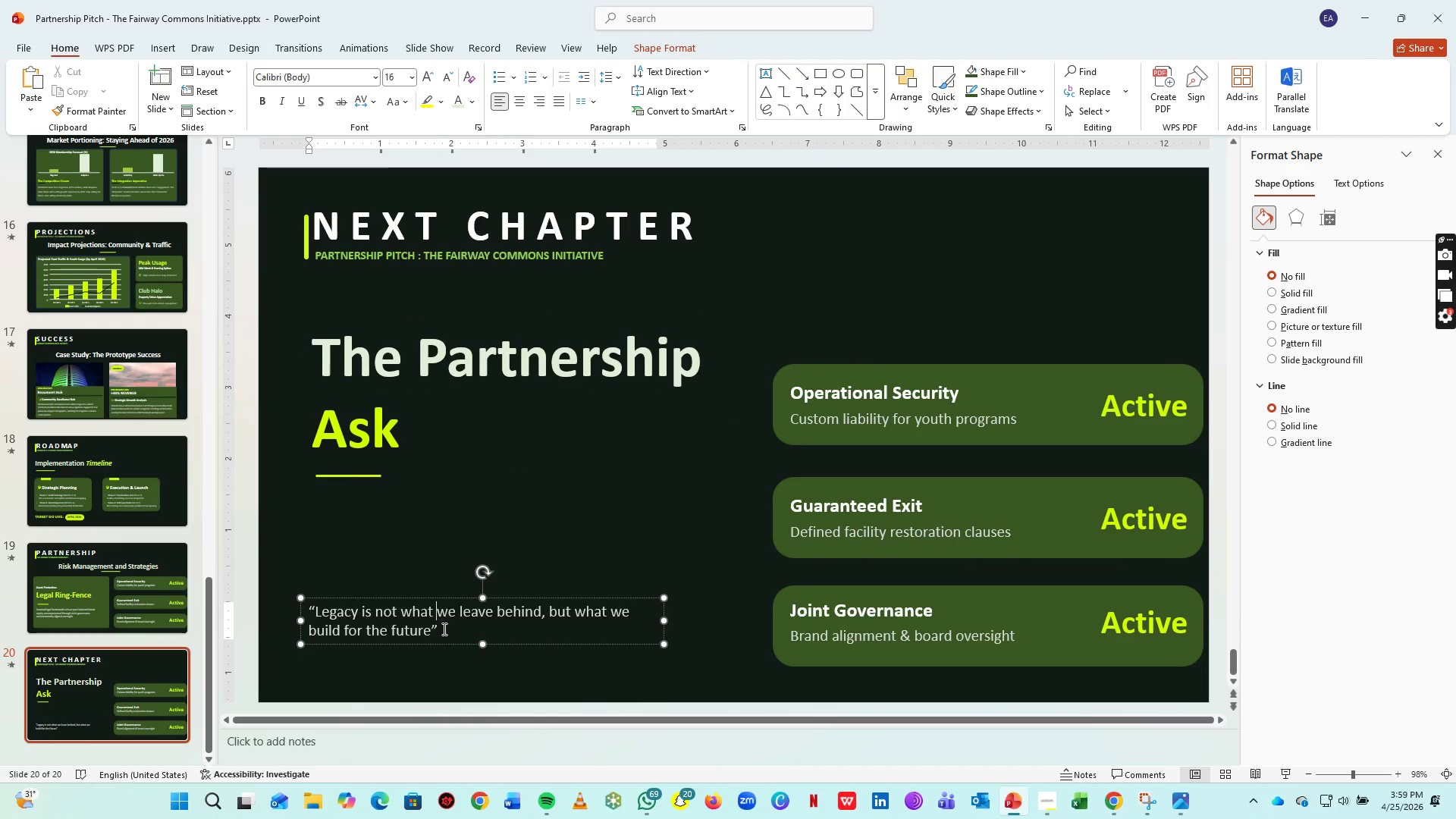 
left_click_drag(start_coordinate=[443, 629], to_coordinate=[297, 588])
 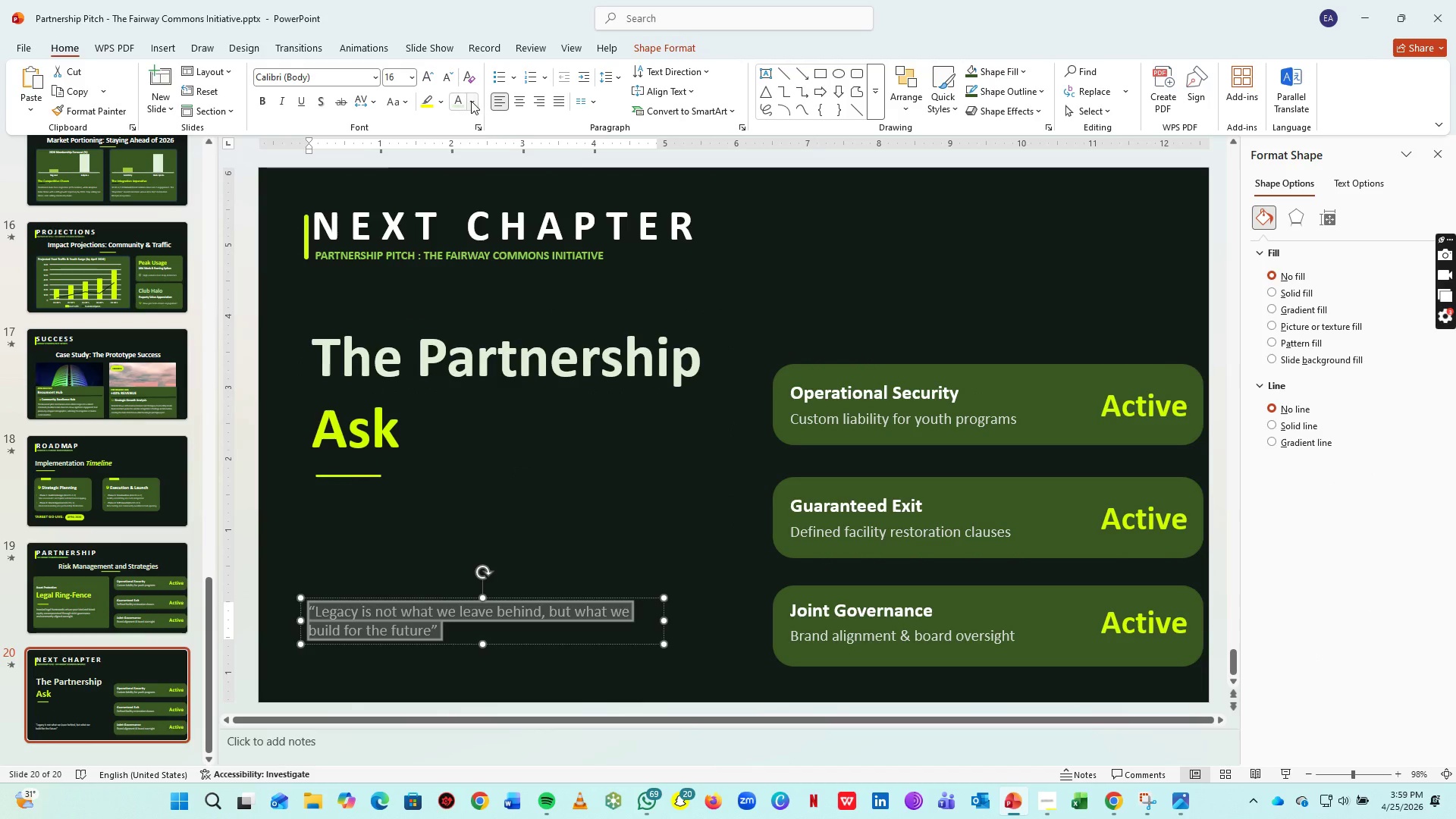 
left_click([471, 101])
 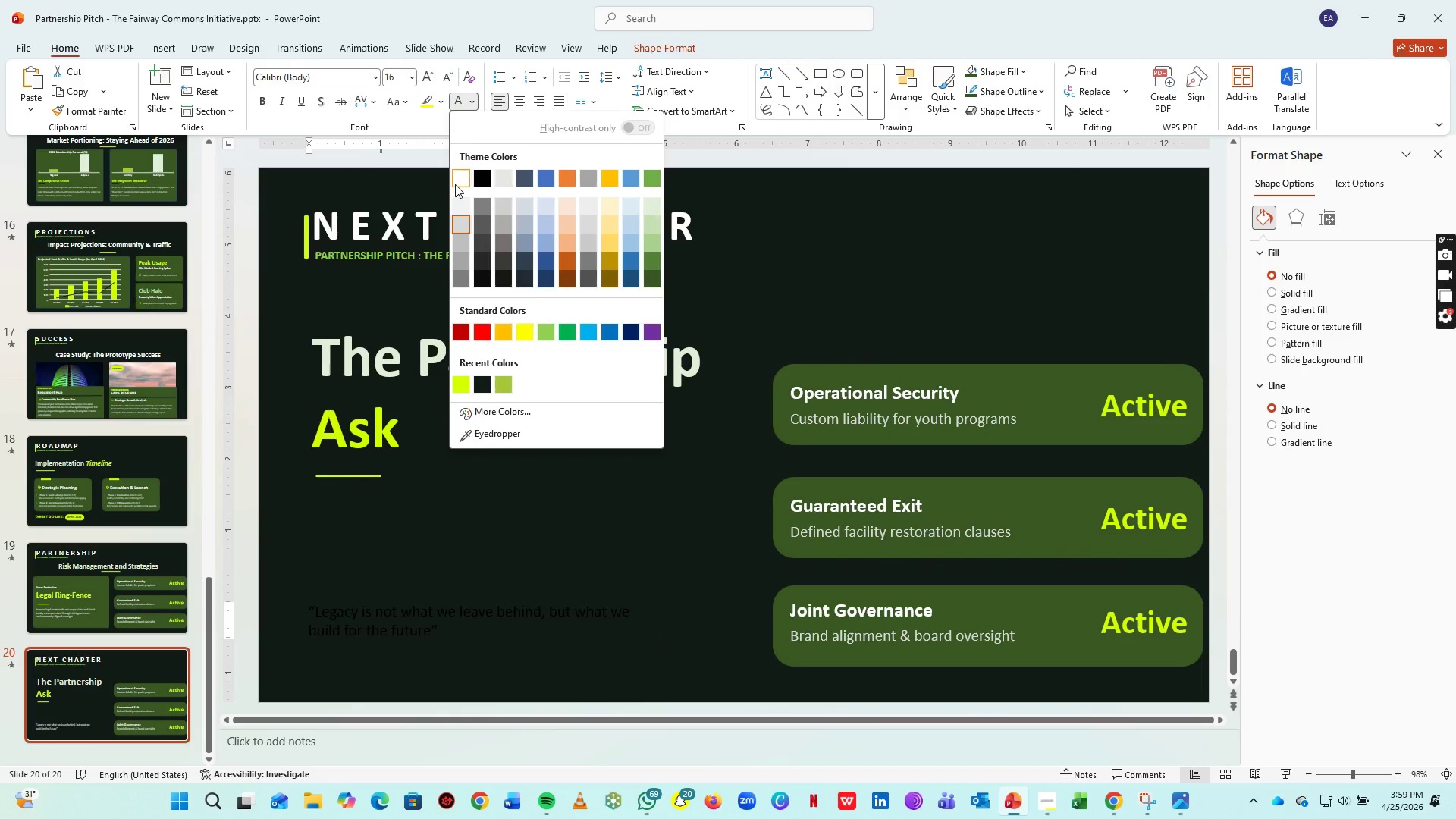 
left_click([455, 184])
 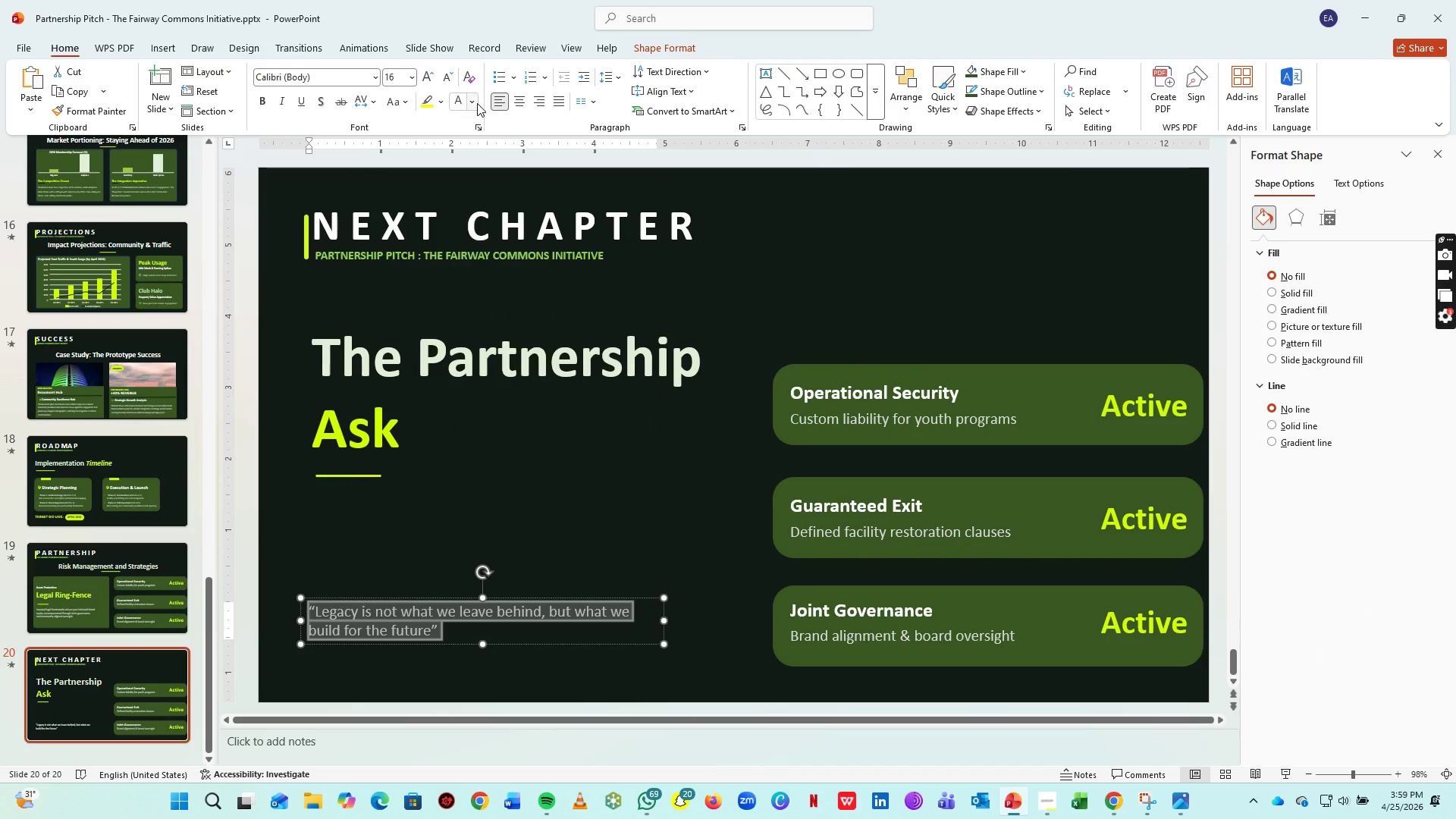 
left_click([477, 103])
 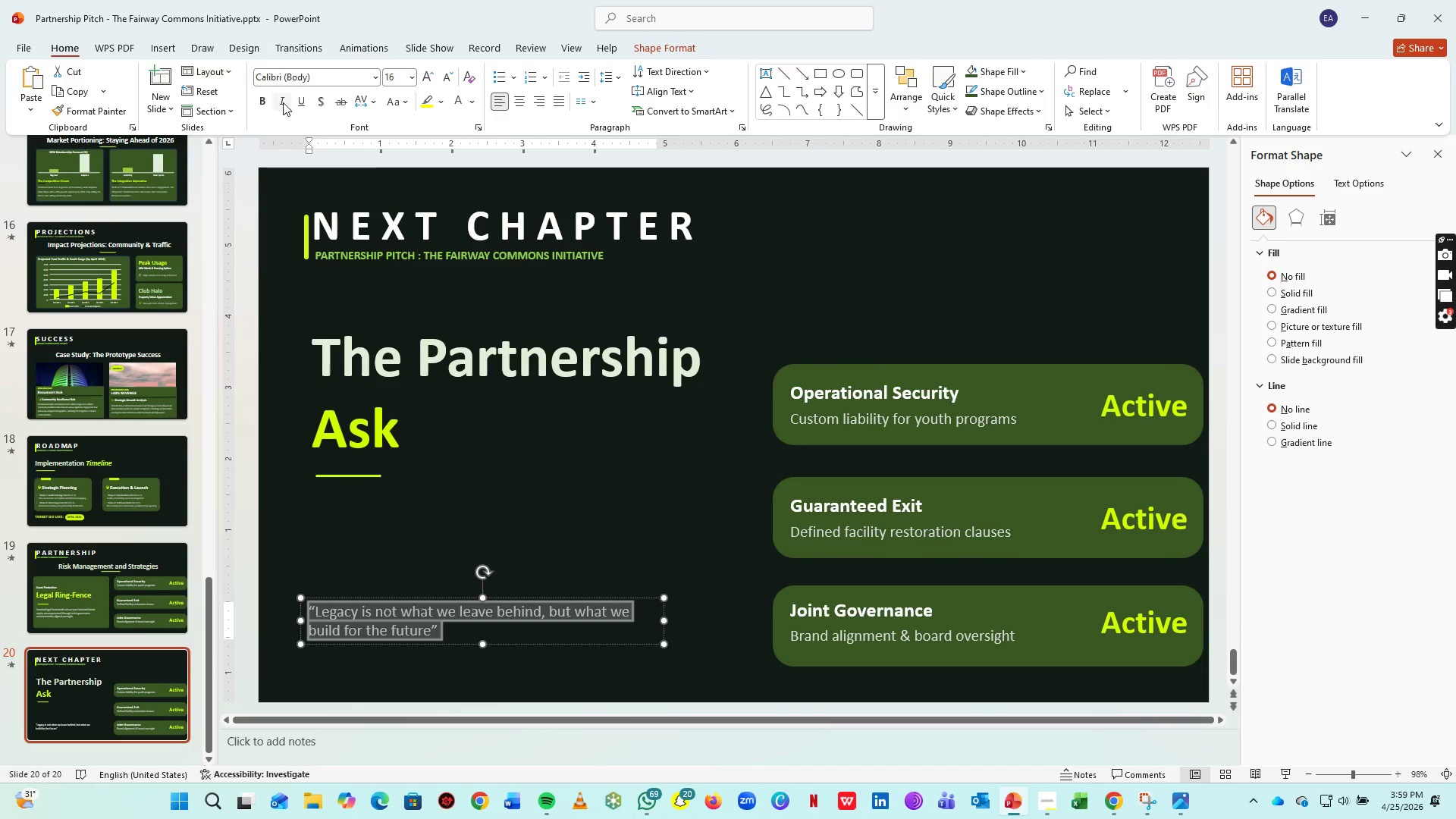 
left_click([284, 102])
 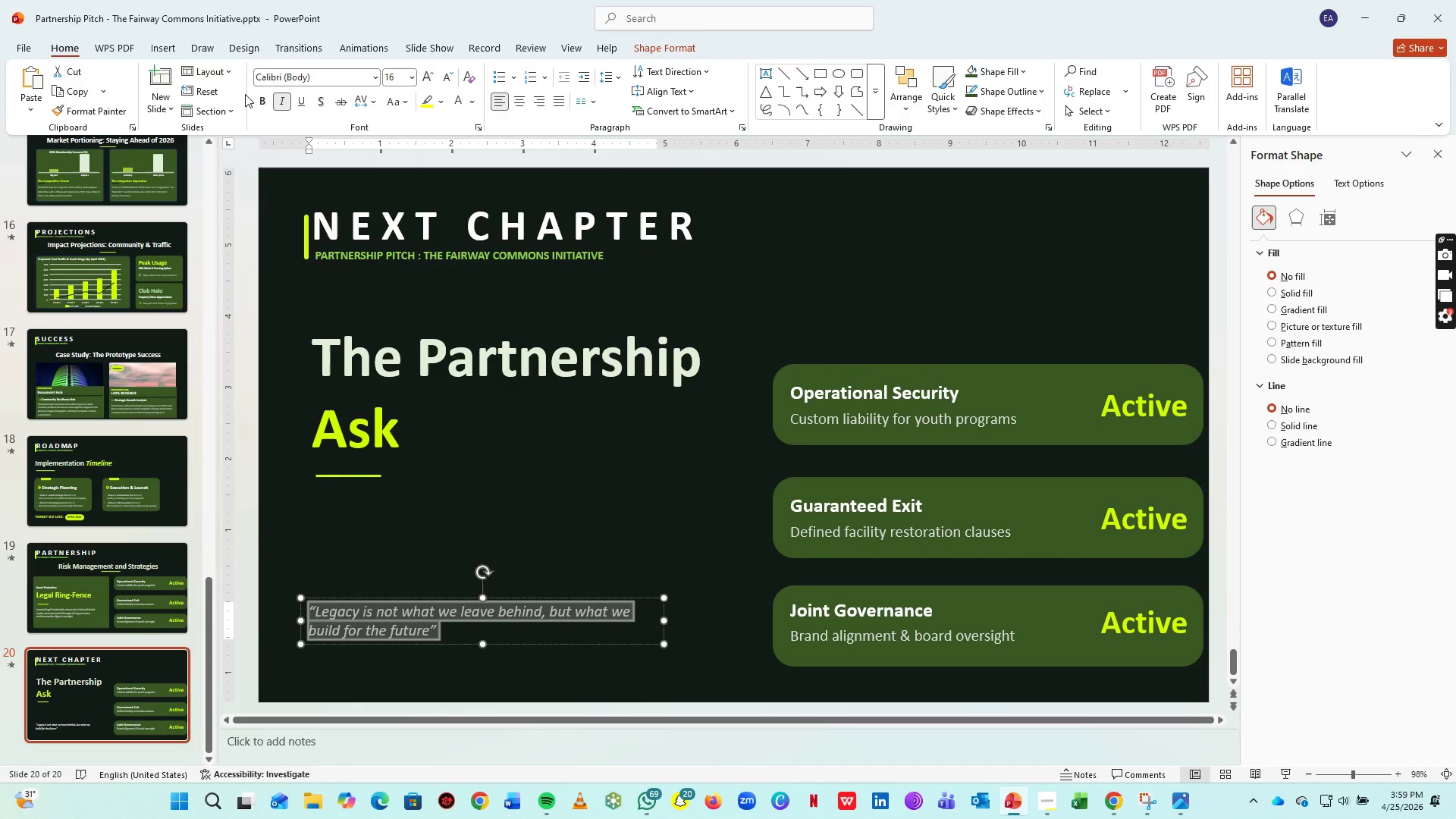 
left_click([260, 99])
 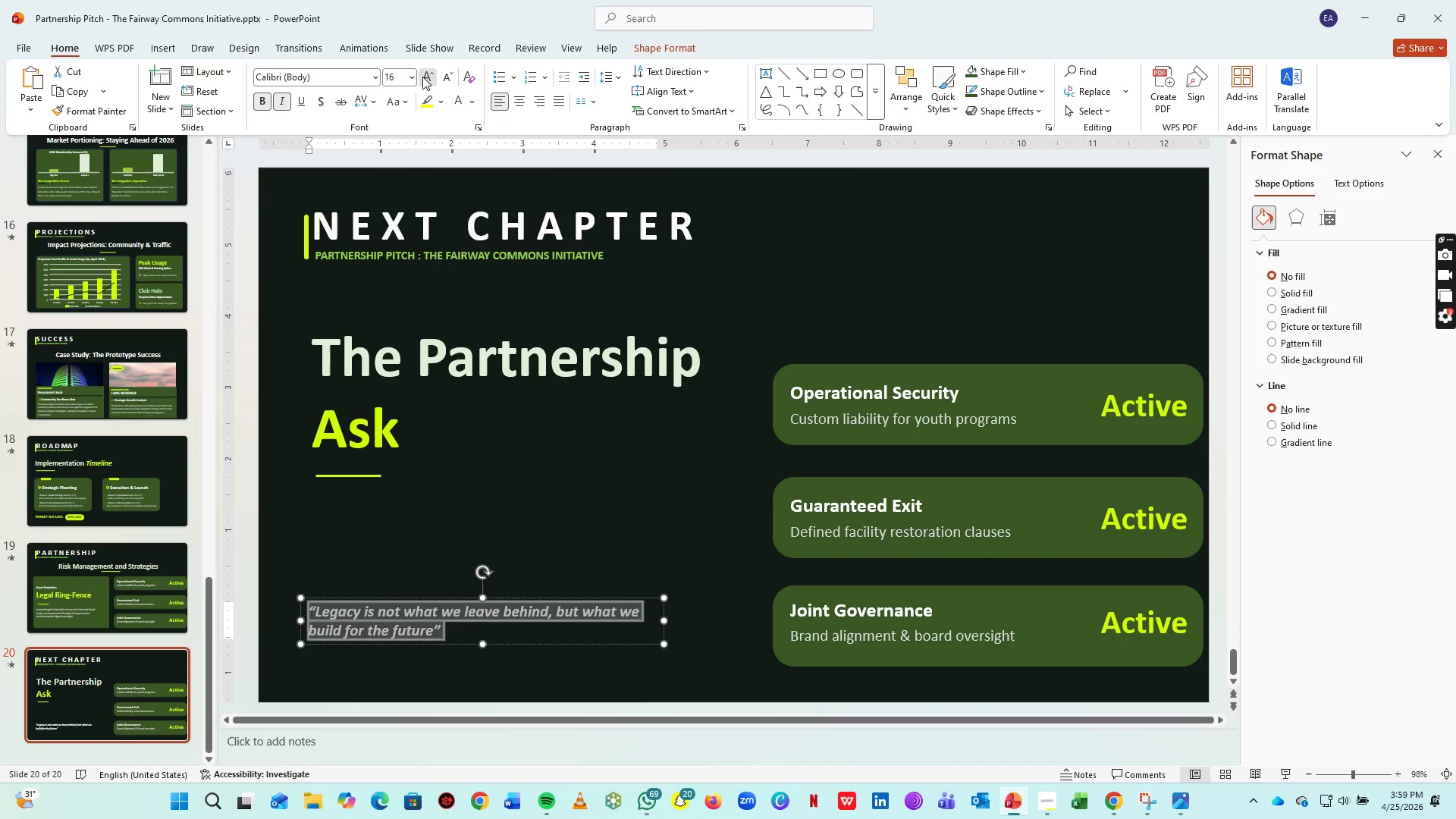 
double_click([422, 77])
 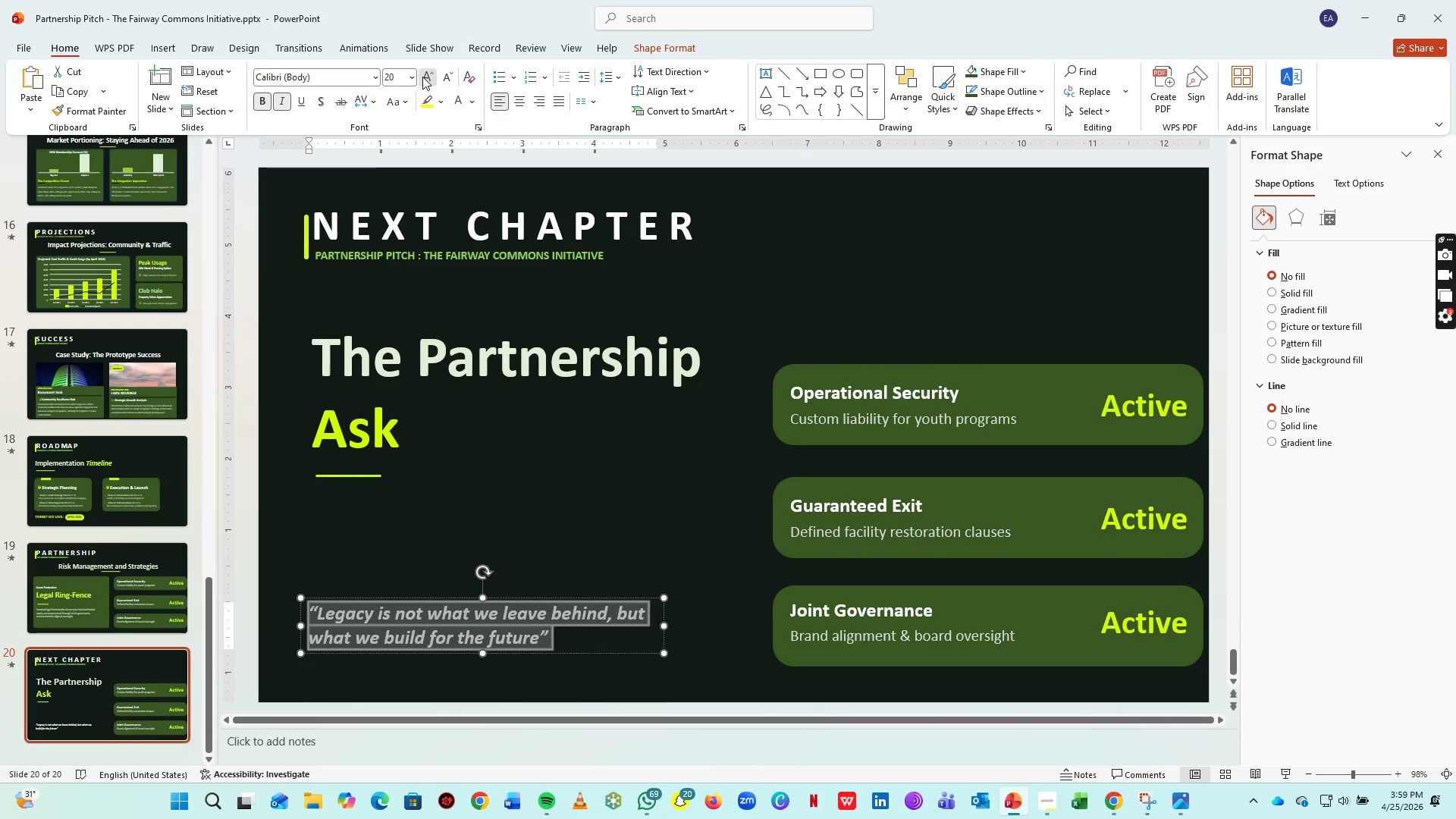 
triple_click([422, 77])
 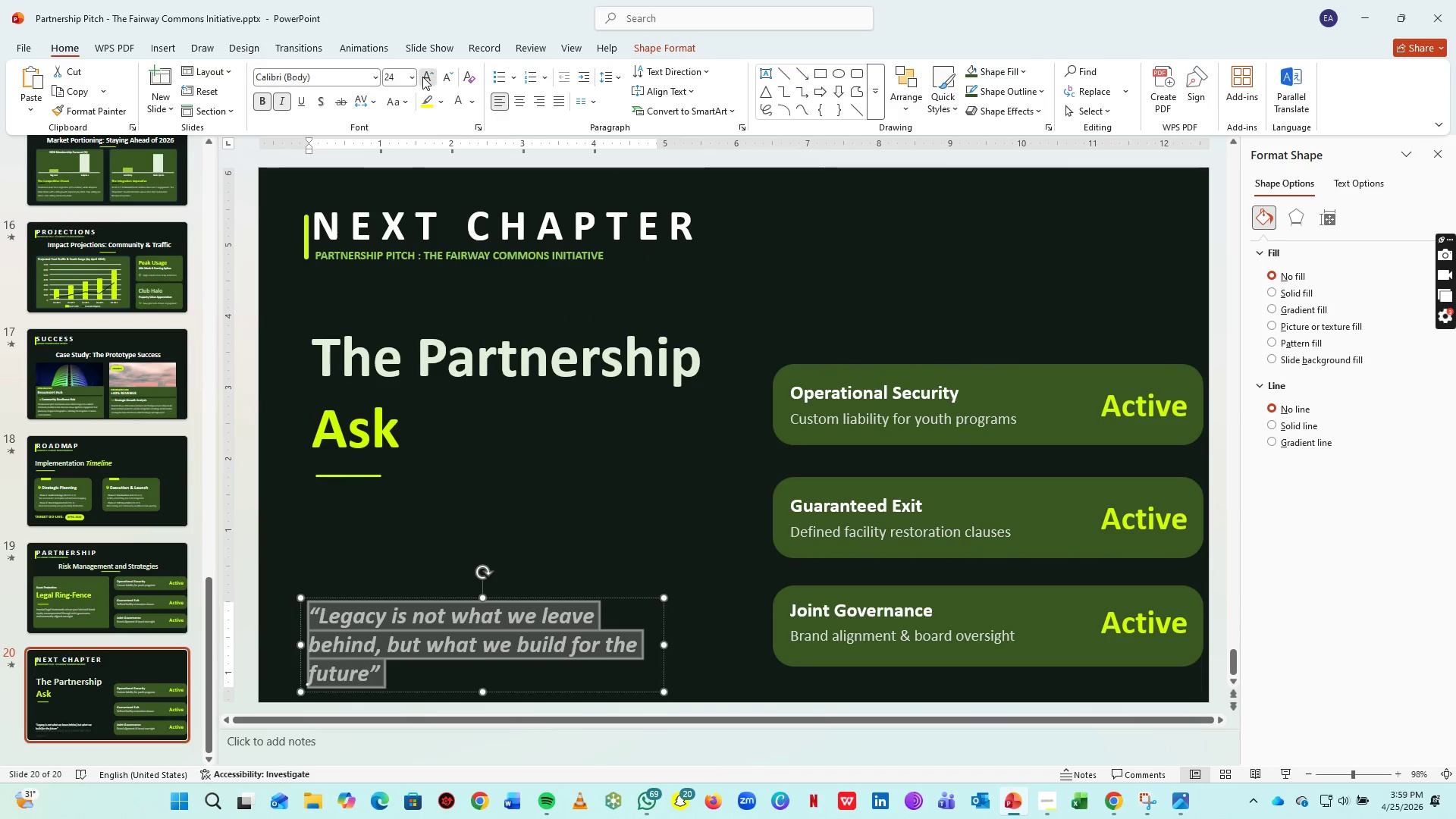 
triple_click([422, 77])
 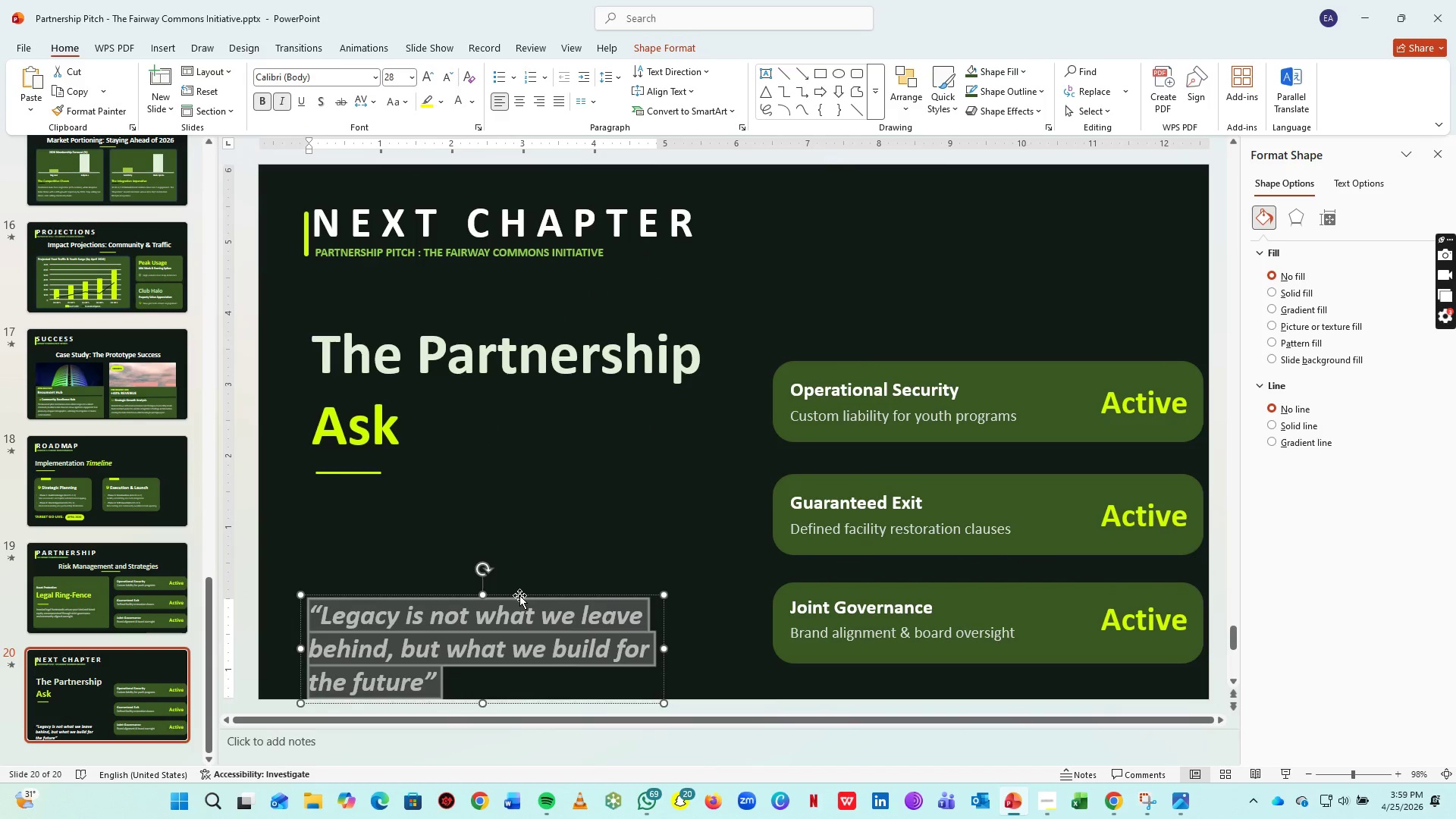 
left_click_drag(start_coordinate=[519, 595], to_coordinate=[548, 521])
 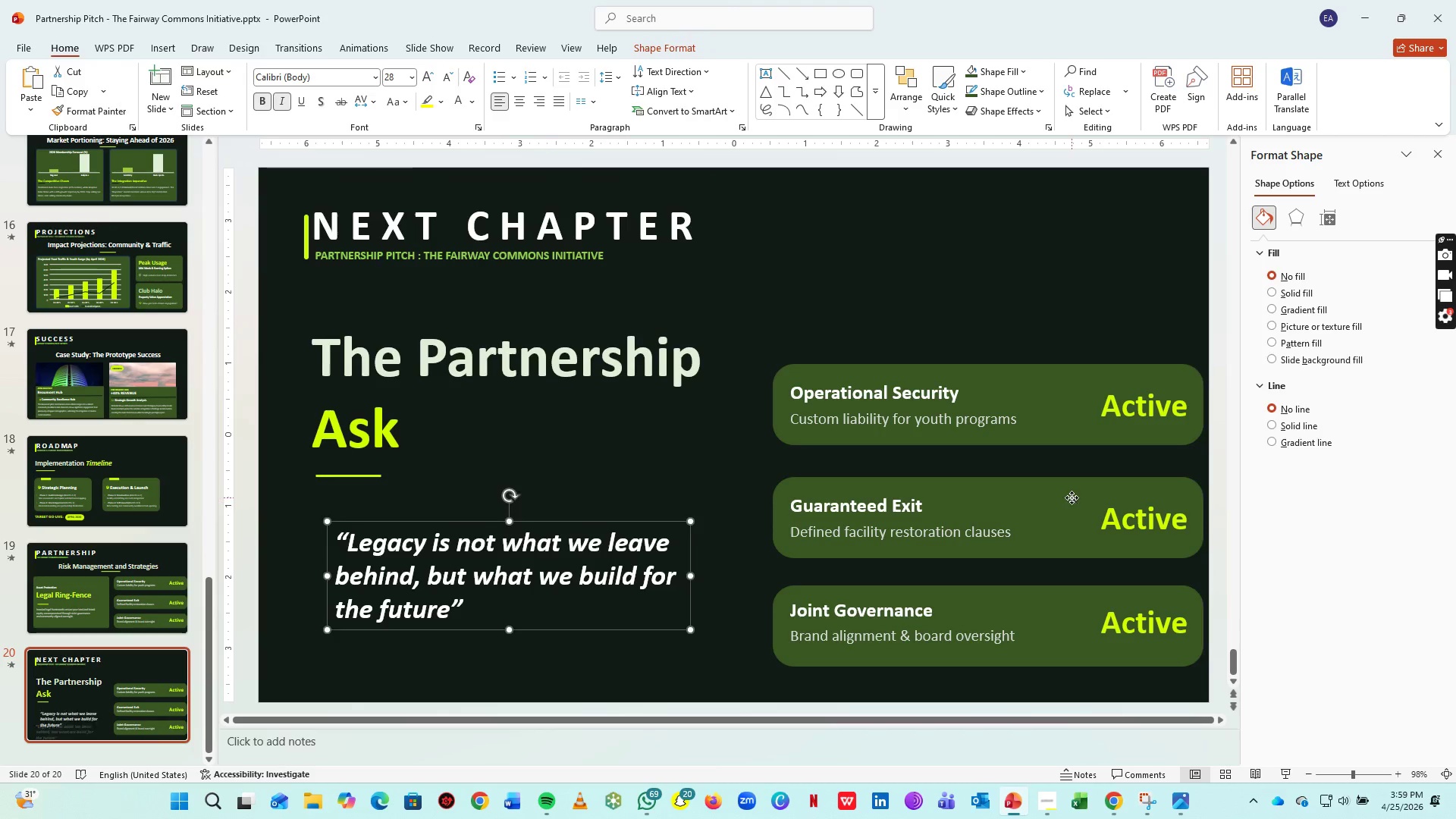 
left_click([1072, 497])
 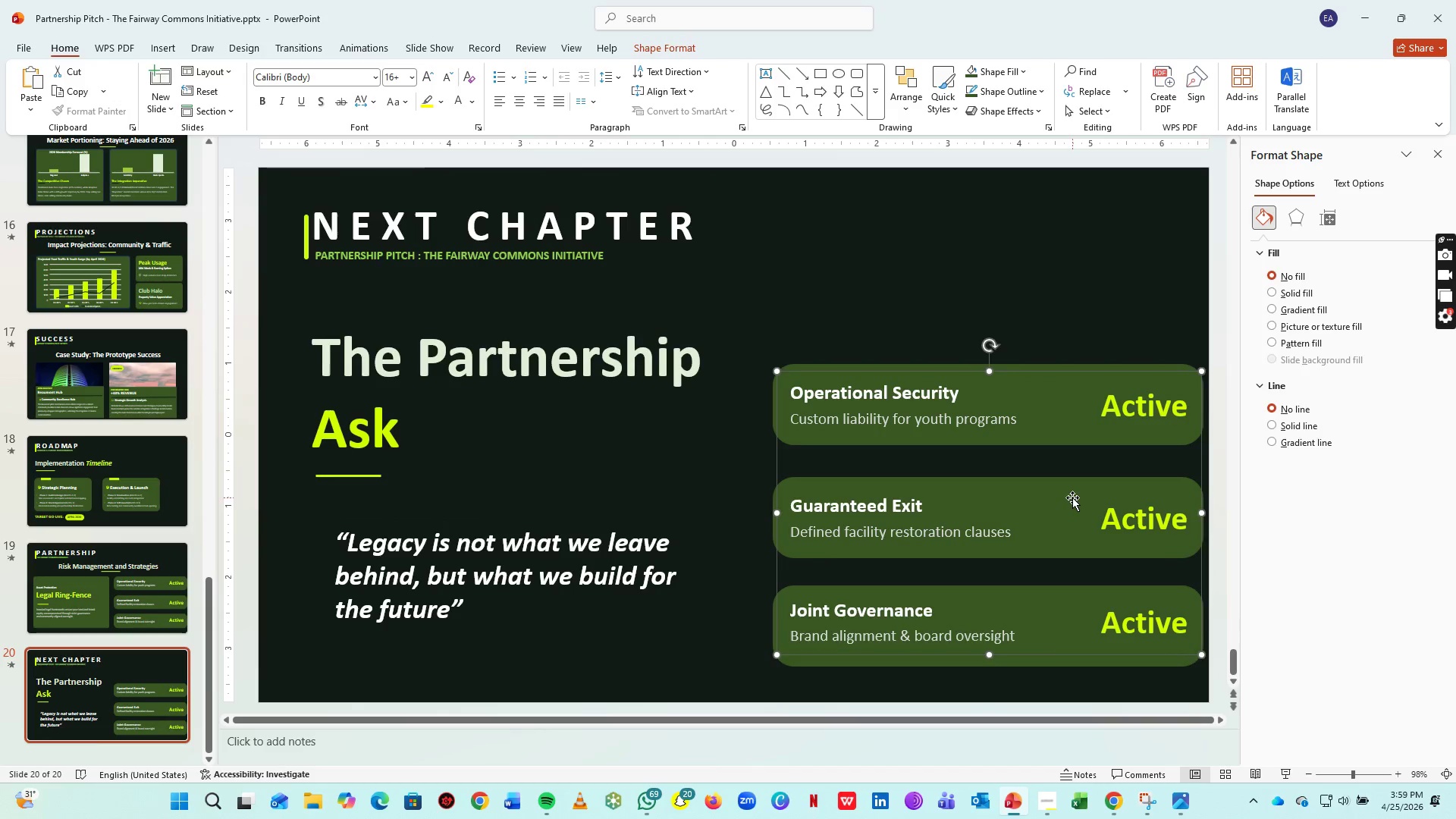 
right_click([1075, 495])
 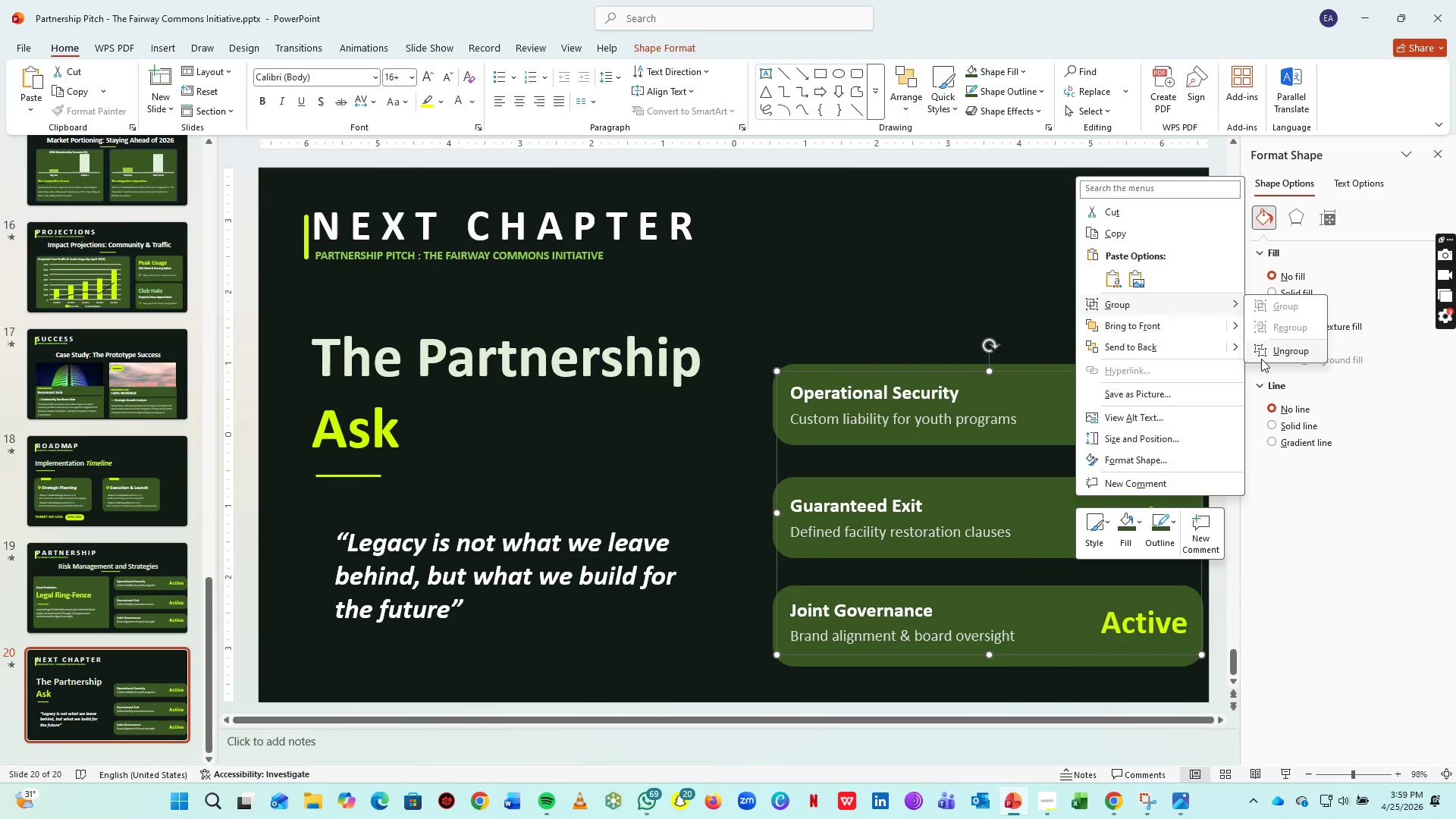 
left_click([1269, 354])
 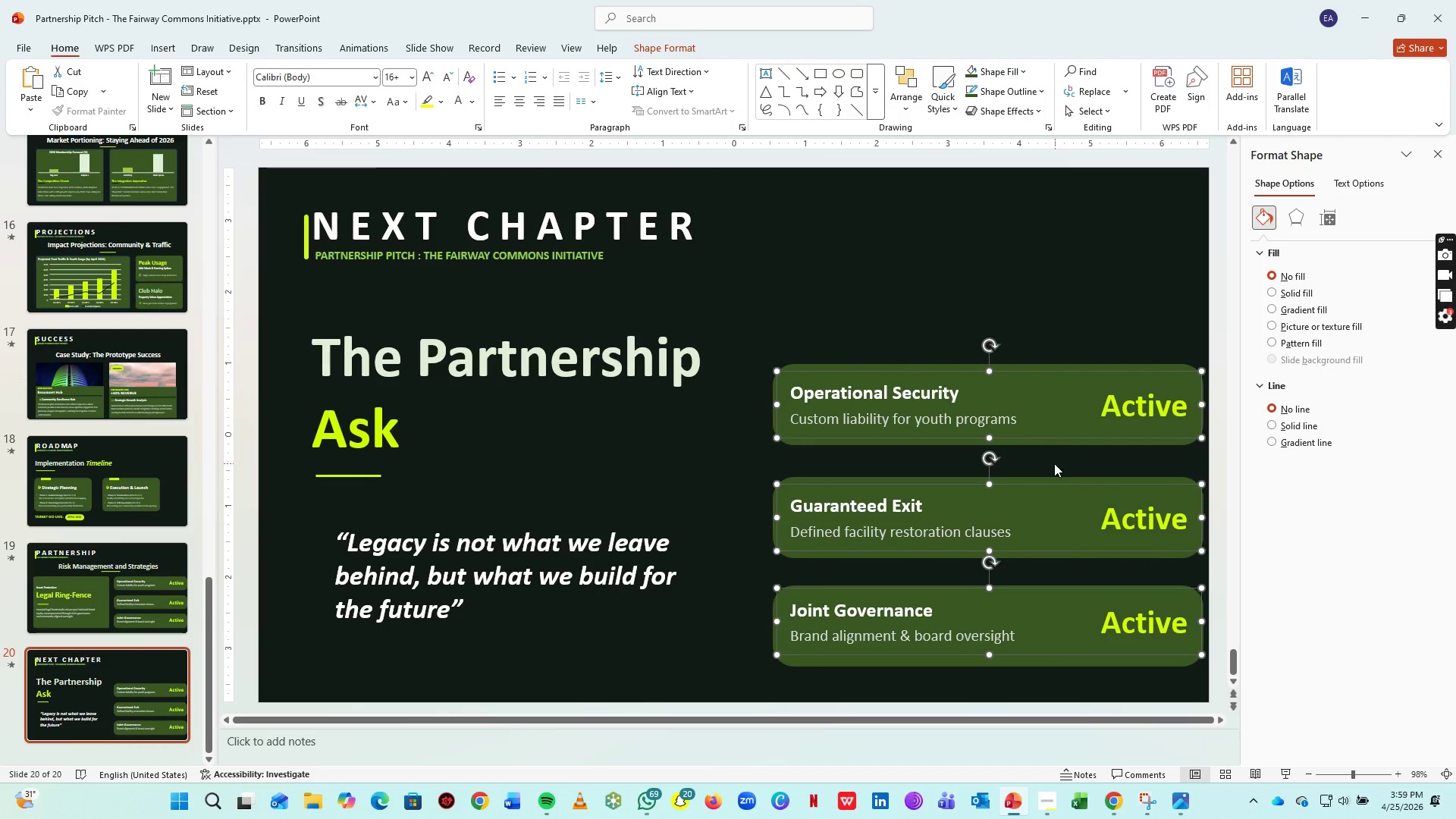 
left_click([1049, 459])
 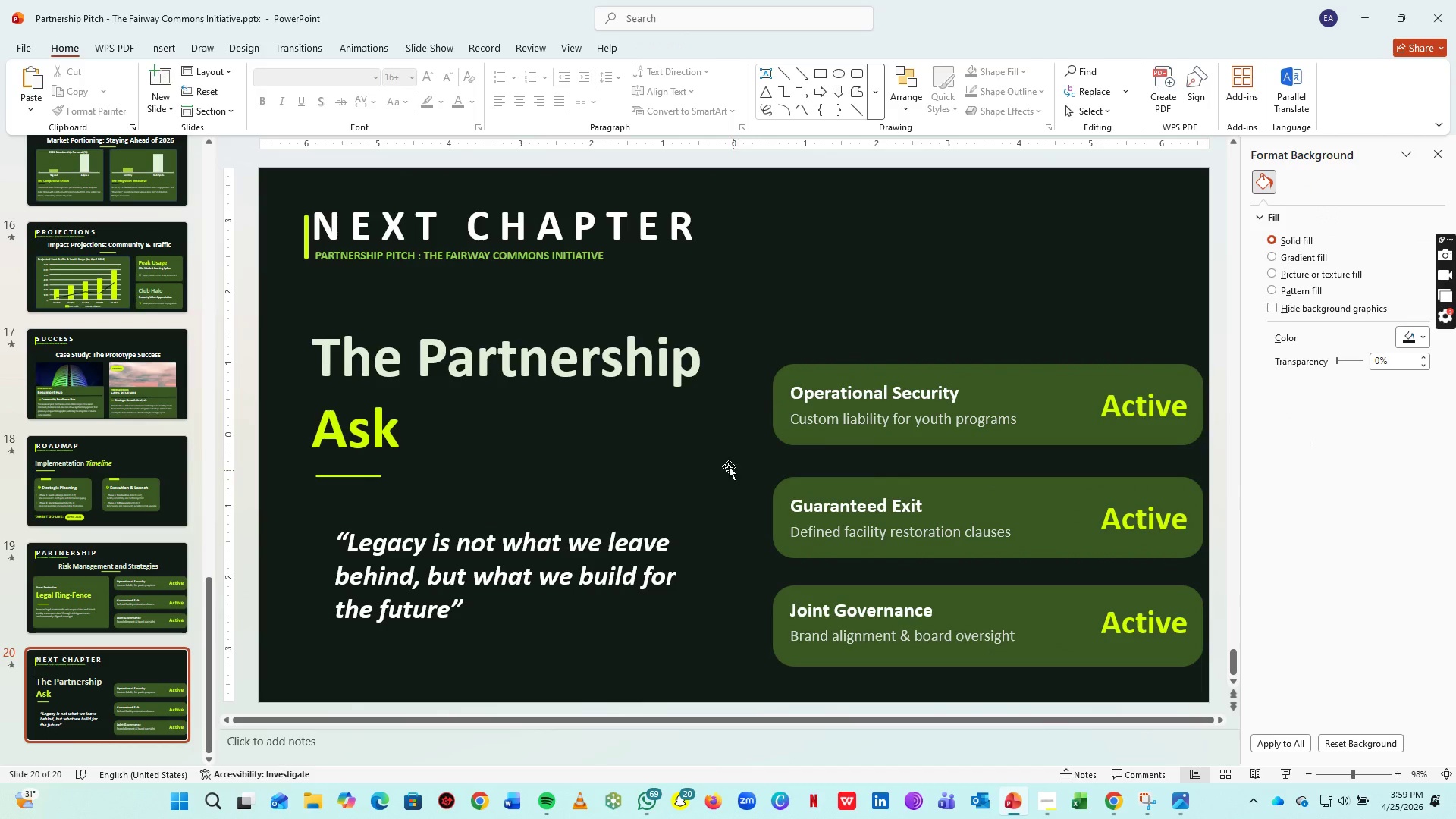 
left_click_drag(start_coordinate=[729, 466], to_coordinate=[1203, 692])
 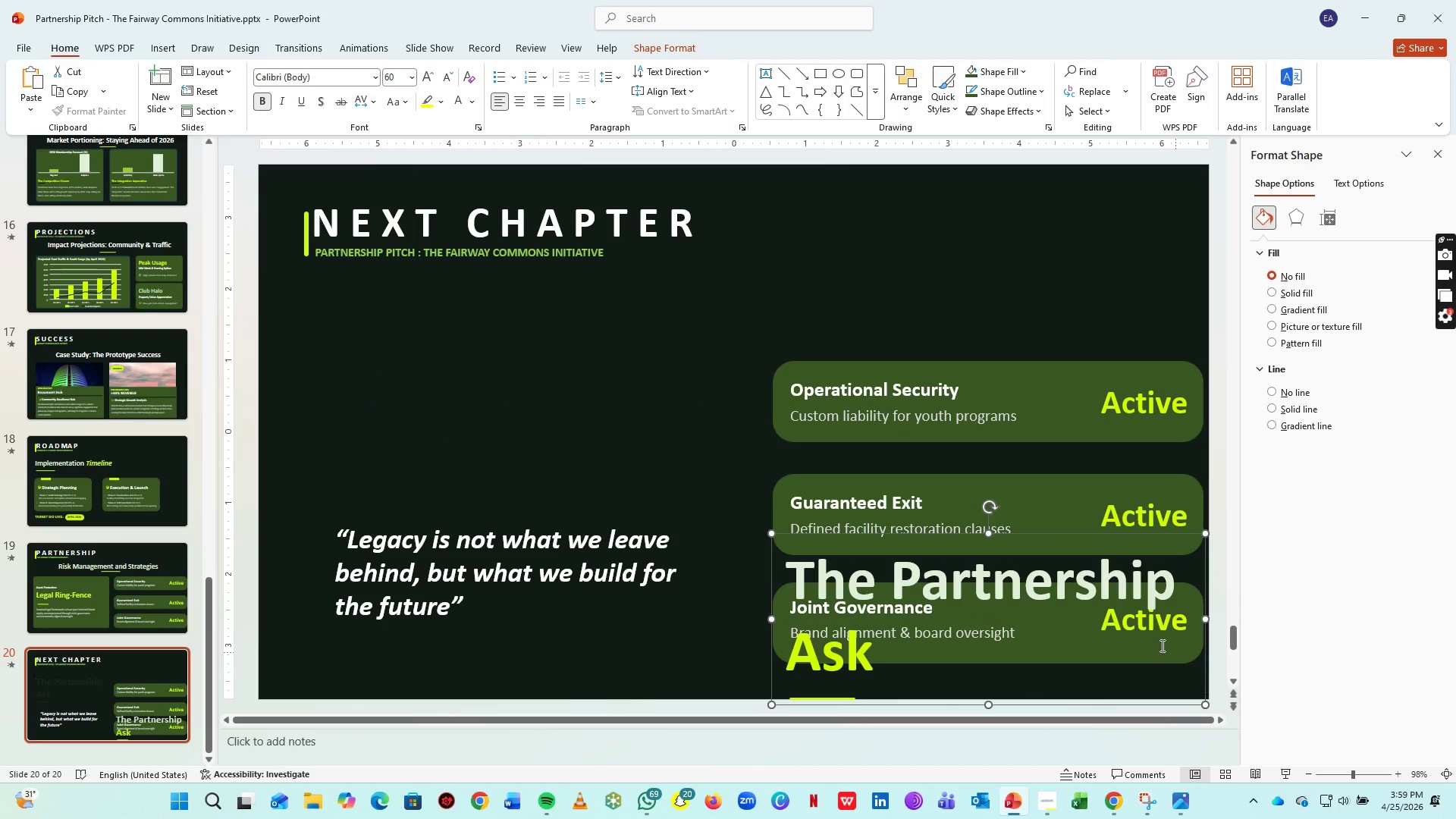 
key(Control+ControlLeft)
 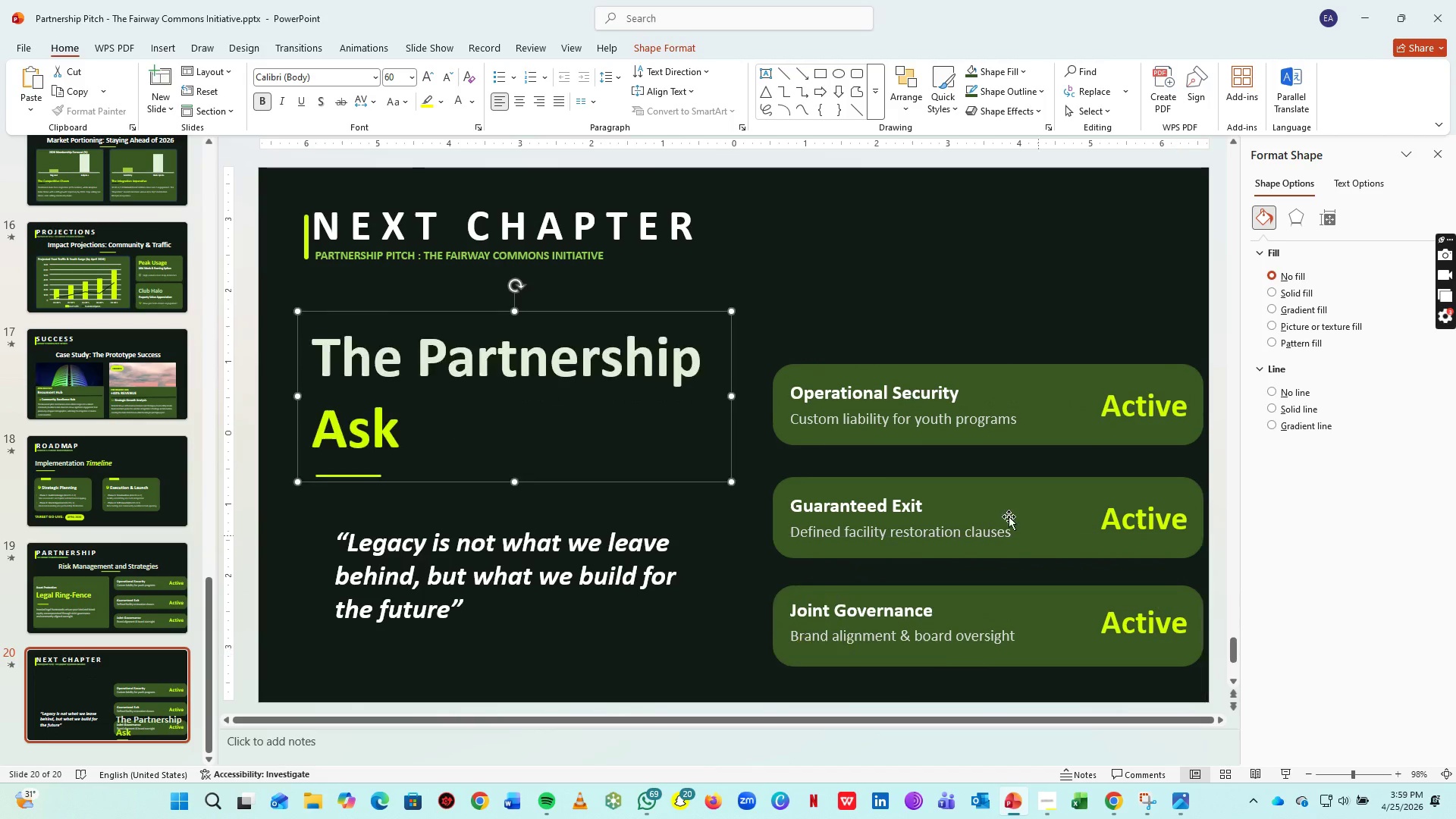 
key(Control+Z)
 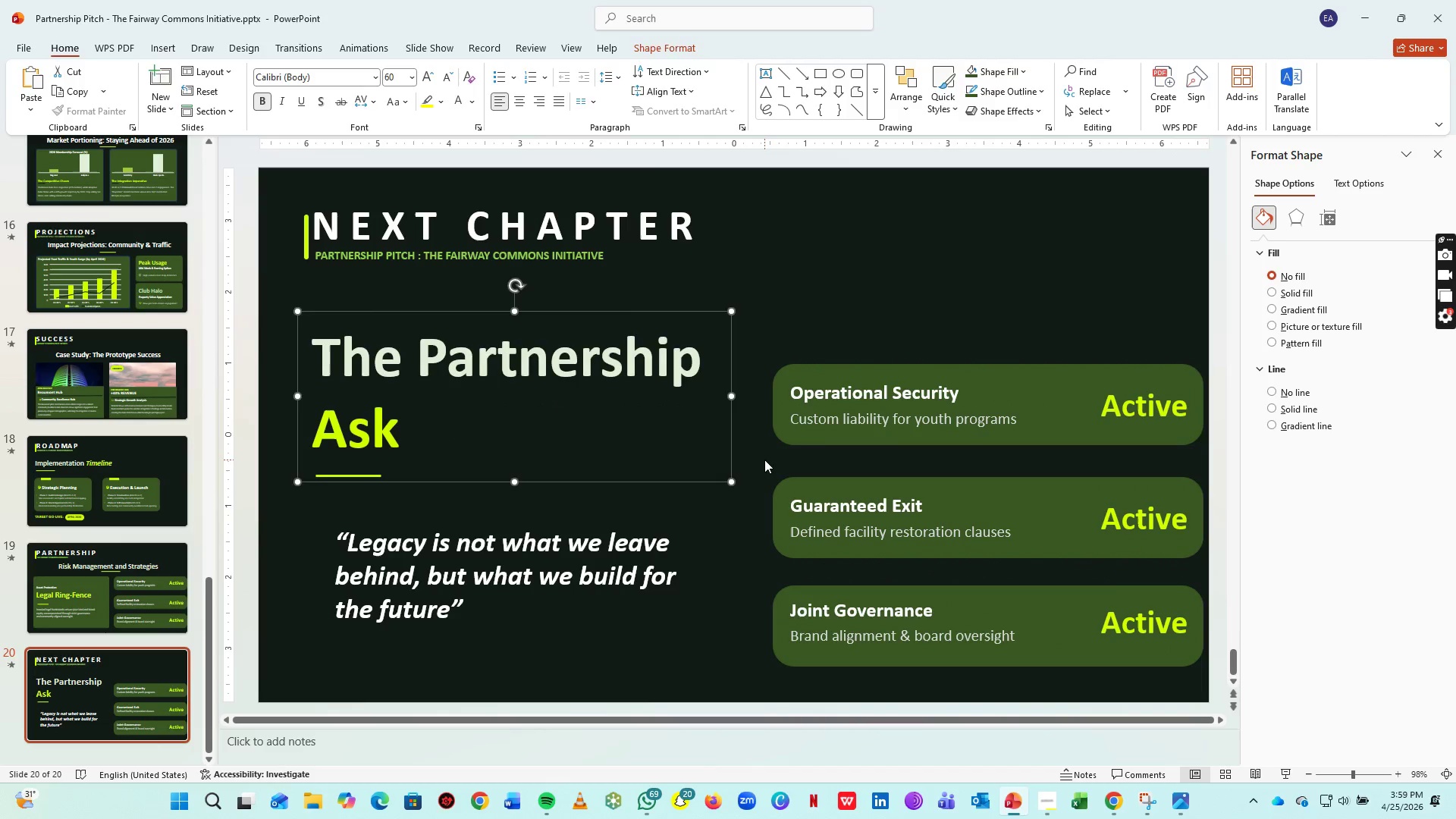 
left_click_drag(start_coordinate=[764, 460], to_coordinate=[1242, 709])
 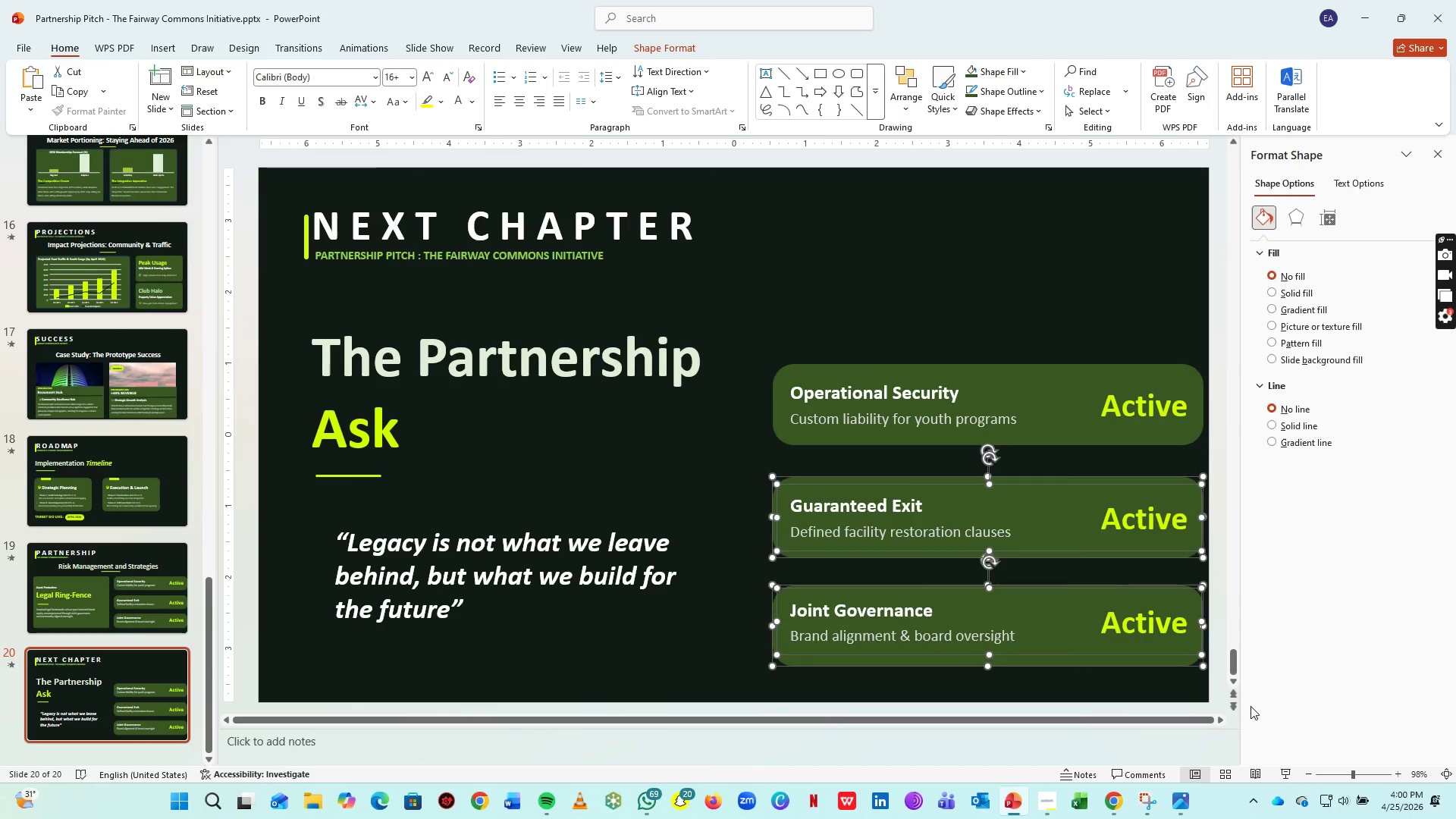 
key(Delete)
 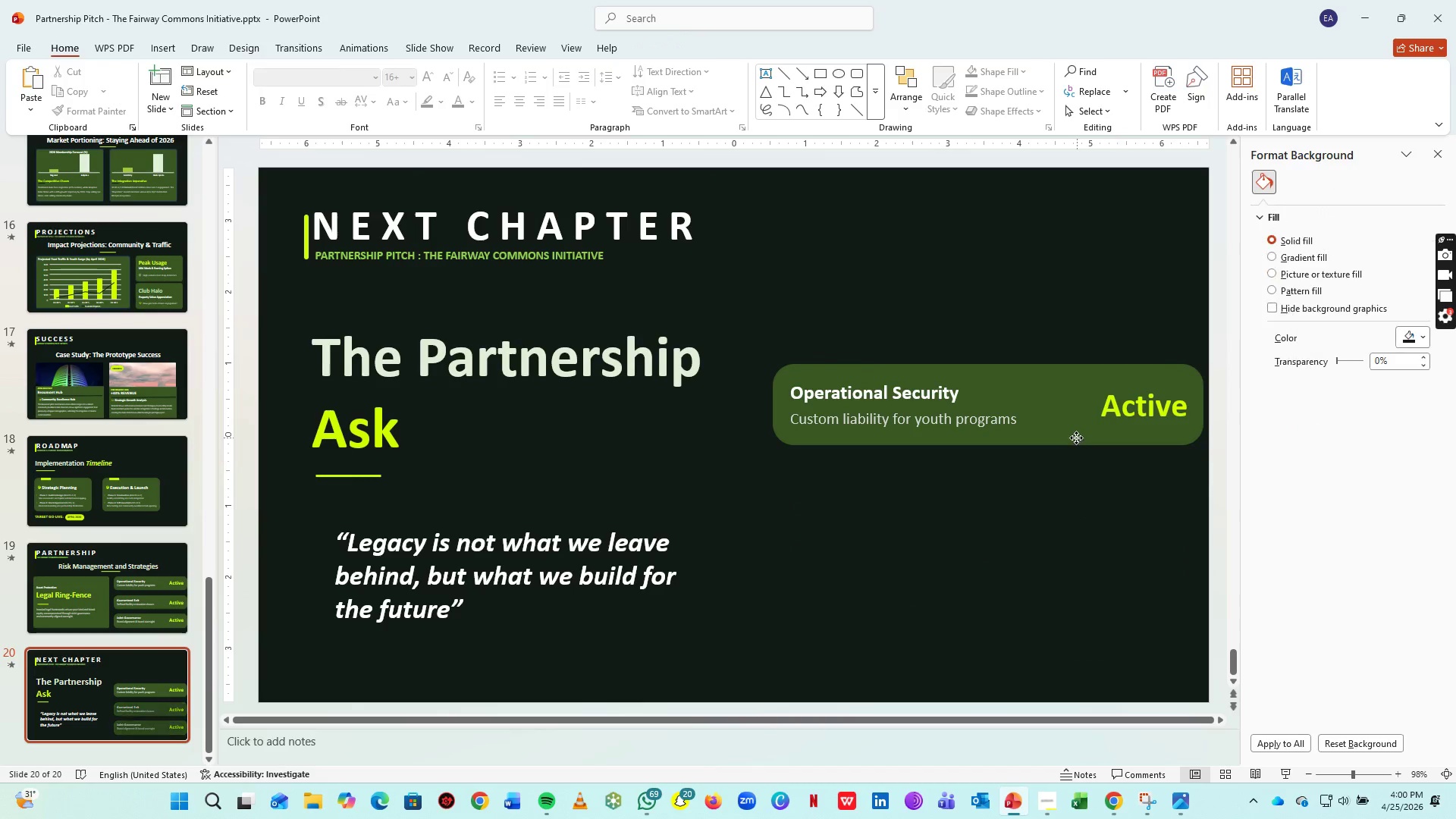 
left_click_drag(start_coordinate=[1077, 438], to_coordinate=[1040, 436])
 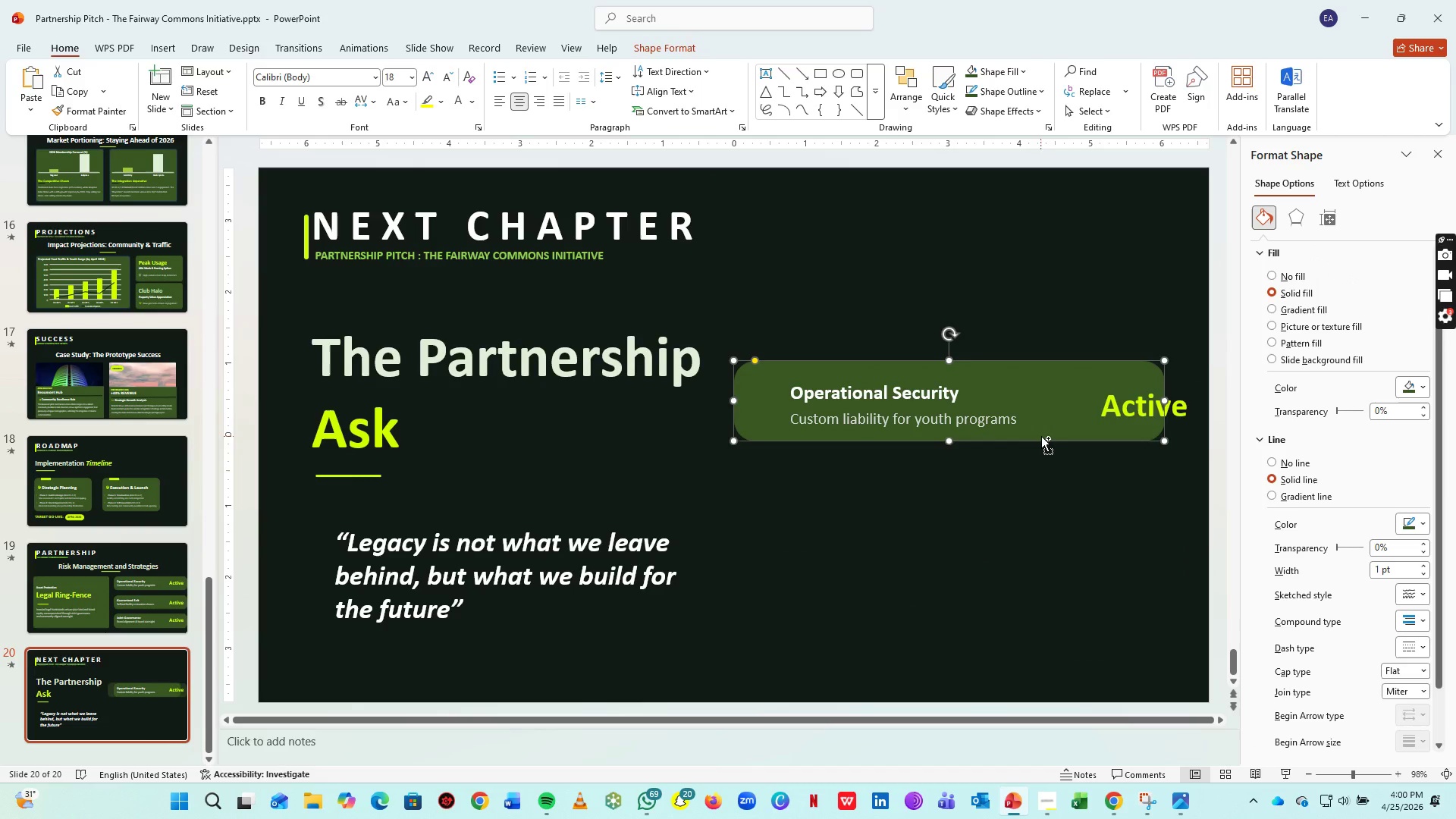 
key(Control+ControlLeft)
 